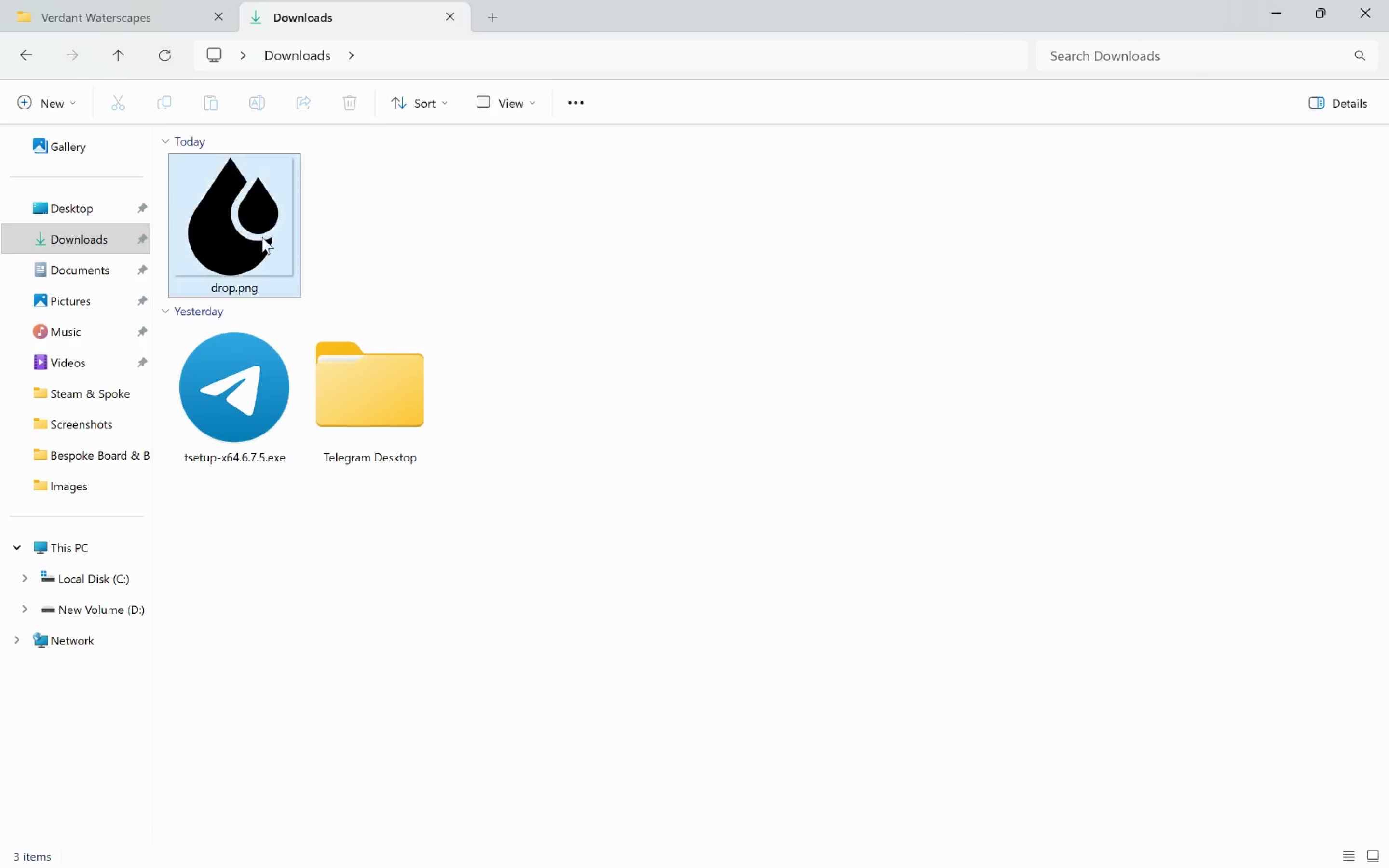 
left_click_drag(start_coordinate=[260, 234], to_coordinate=[681, 313])
 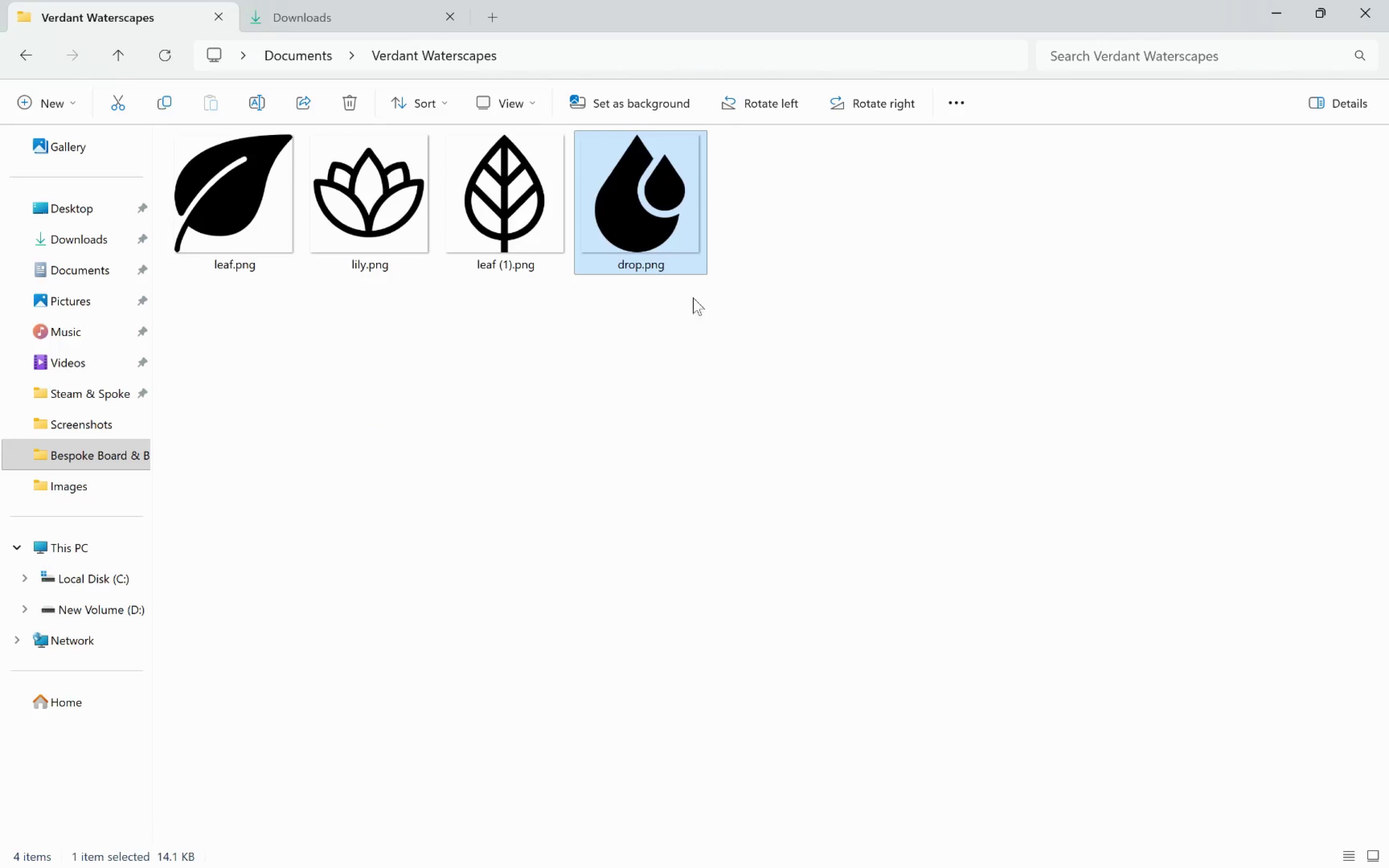 
left_click_drag(start_coordinate=[635, 235], to_coordinate=[922, 590])
 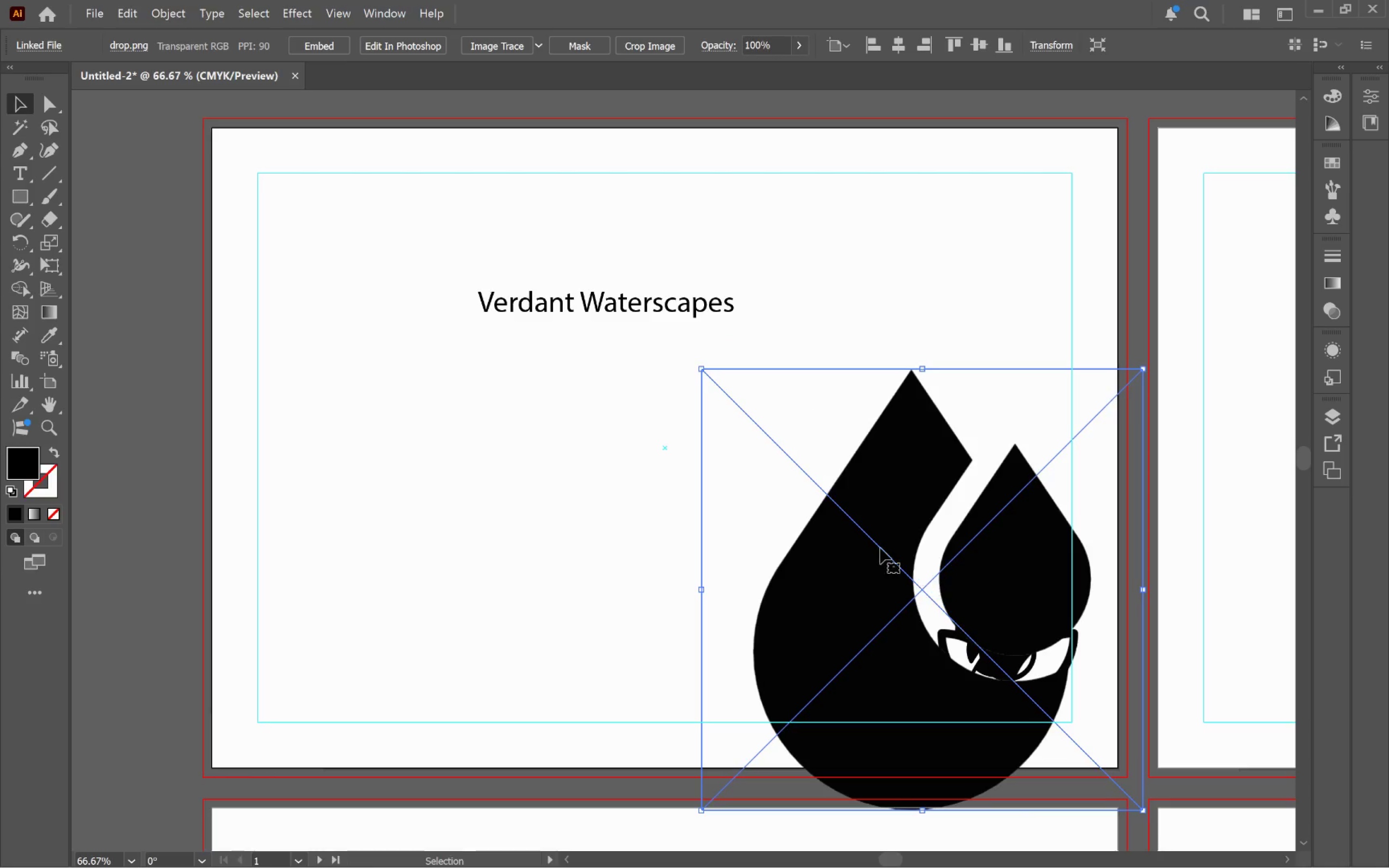 
key(Alt+Tab)
 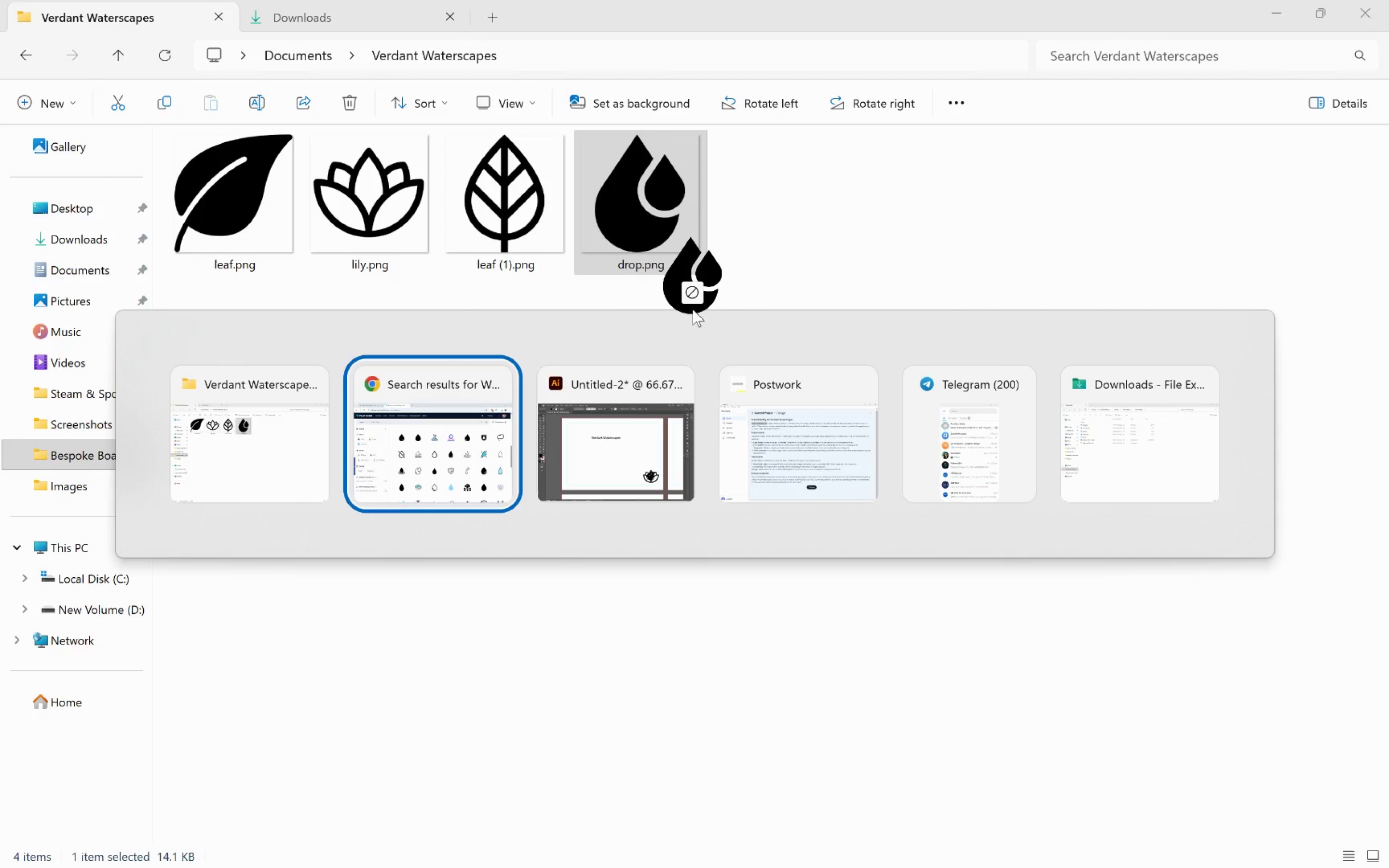 
key(Alt+Tab)
 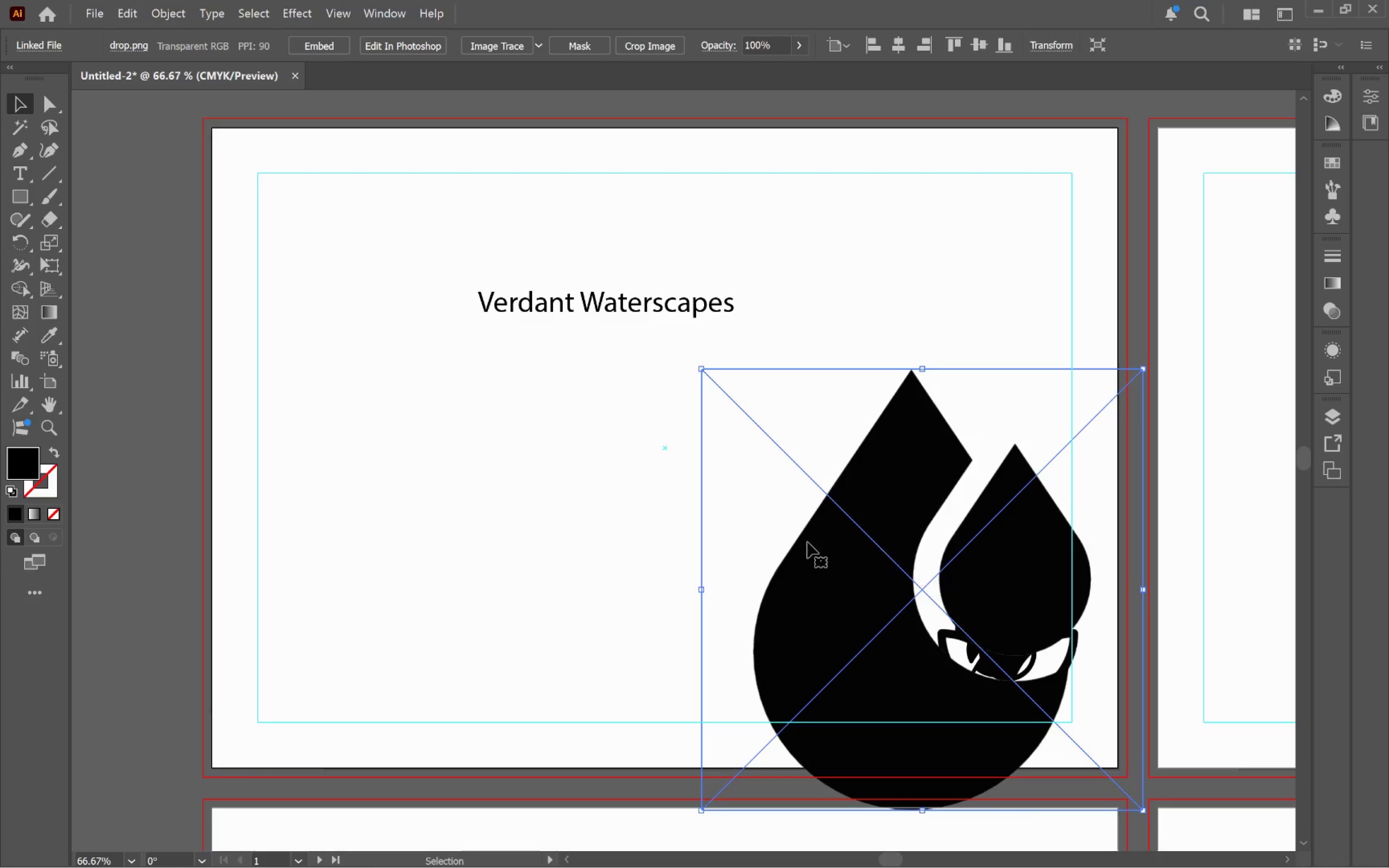 
left_click_drag(start_coordinate=[836, 607], to_coordinate=[506, 515])
 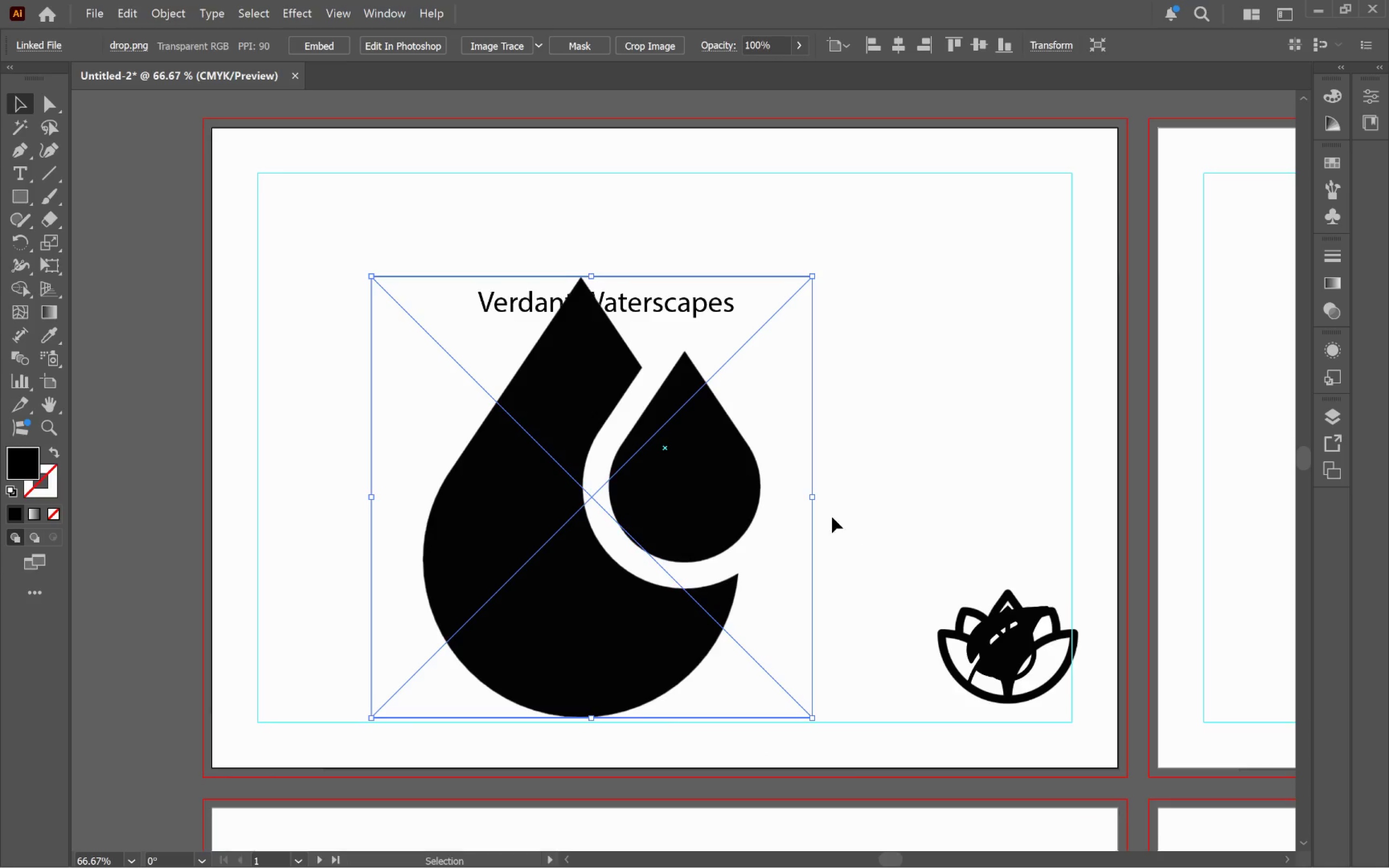 
hold_key(key=ShiftLeft, duration=1.28)
left_click_drag(start_coordinate=[815, 498], to_coordinate=[484, 509])
 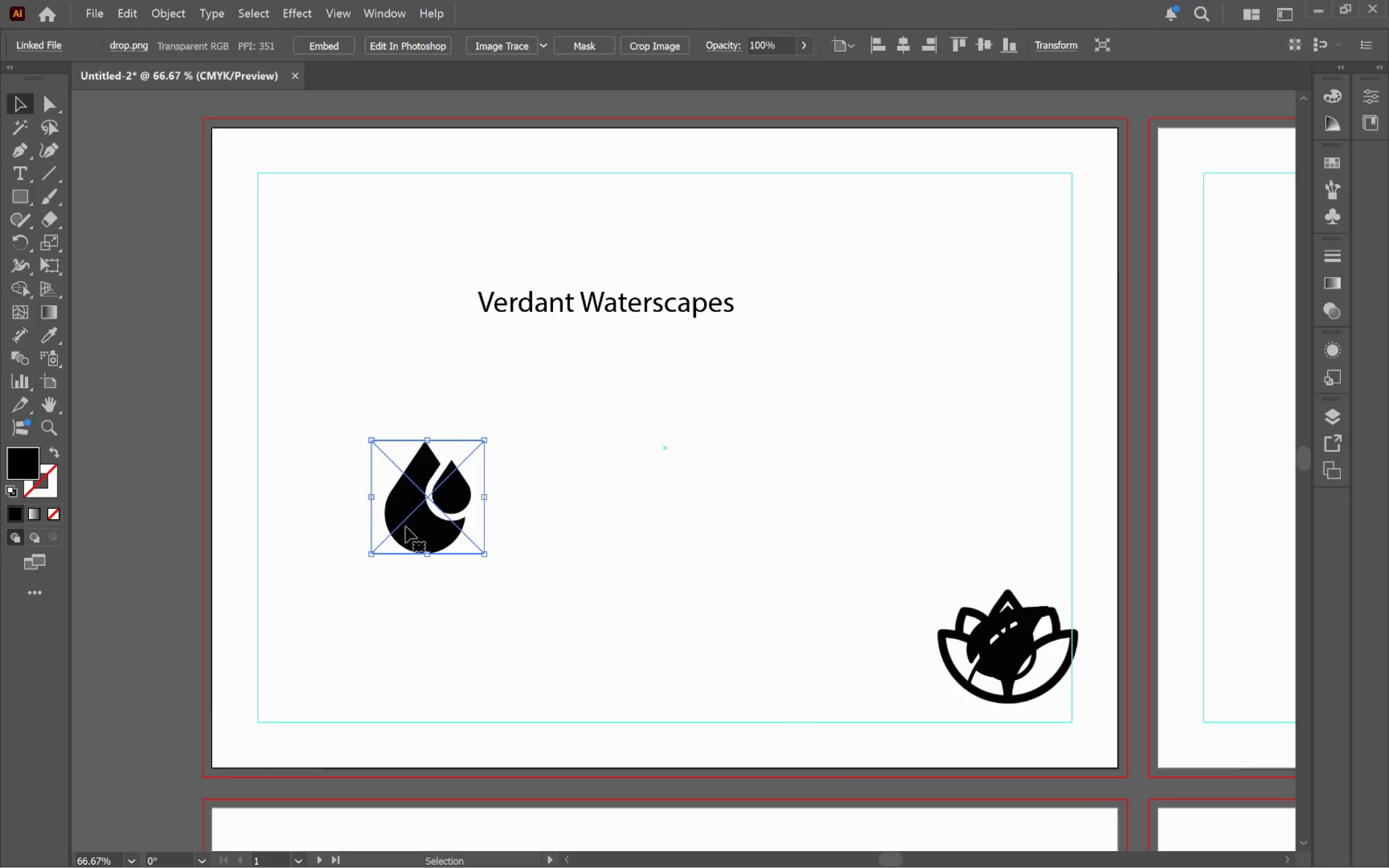 
left_click_drag(start_coordinate=[408, 532], to_coordinate=[623, 541])
 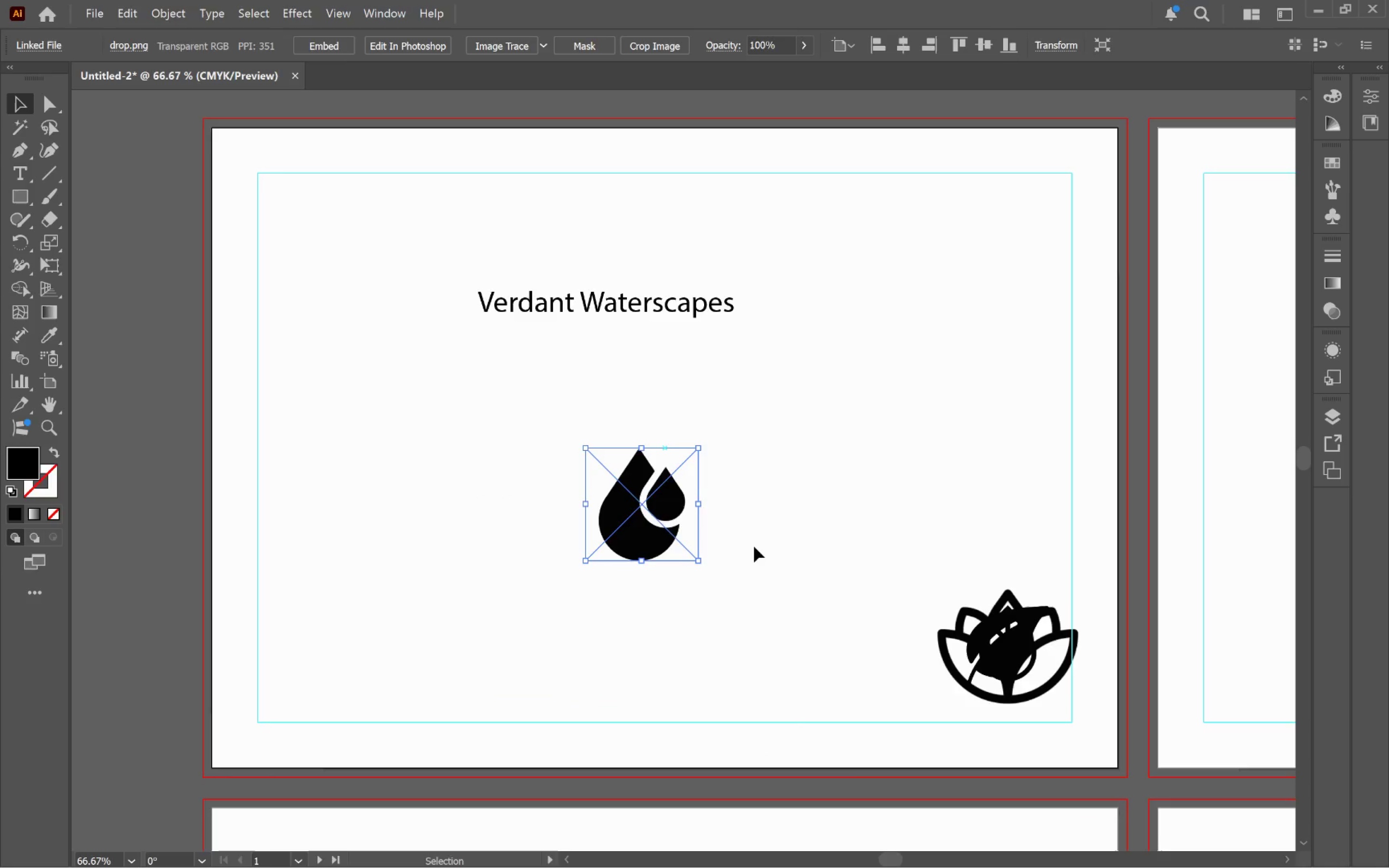 
left_click([761, 543])
 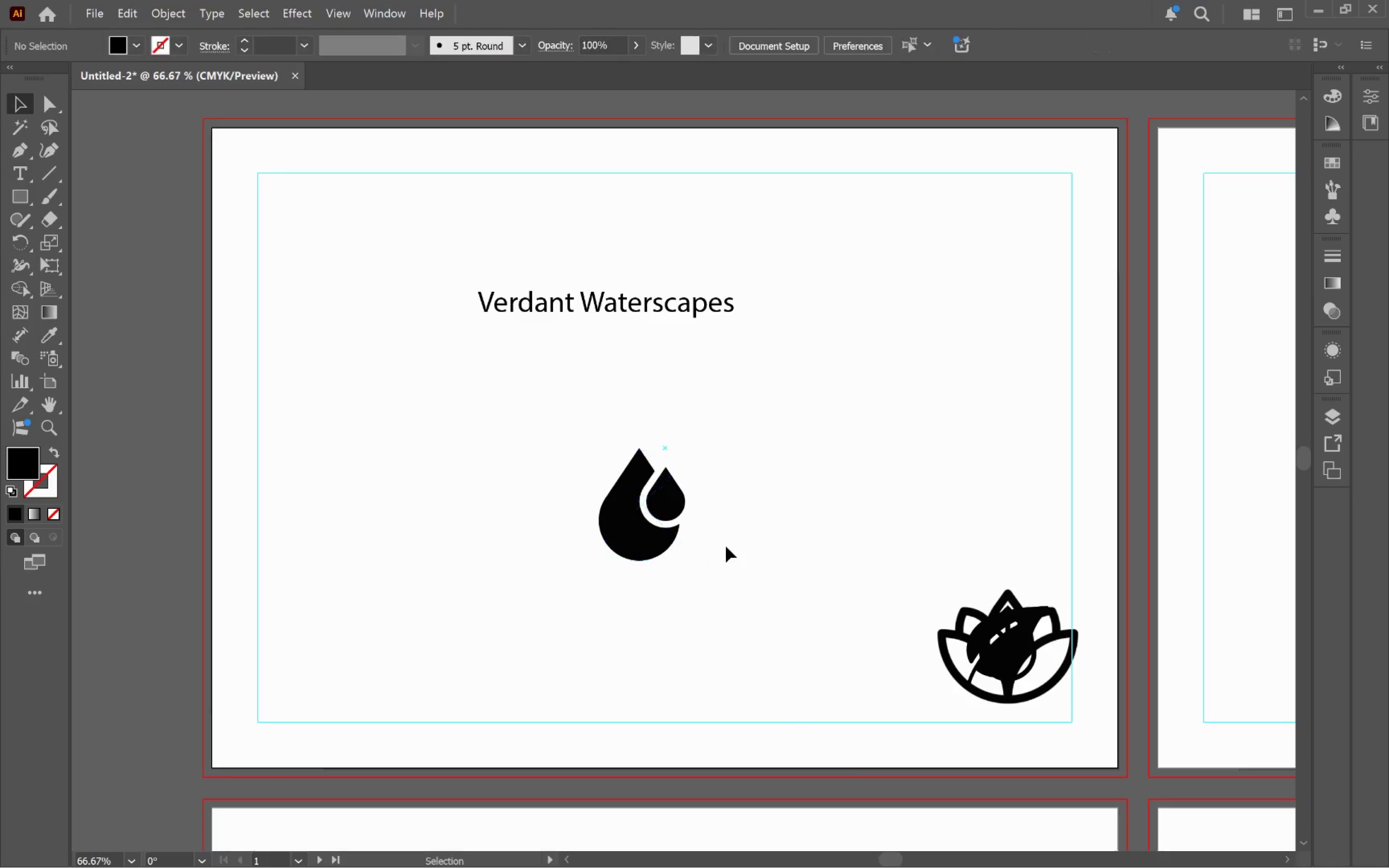 
hold_key(key=AltLeft, duration=0.53)
 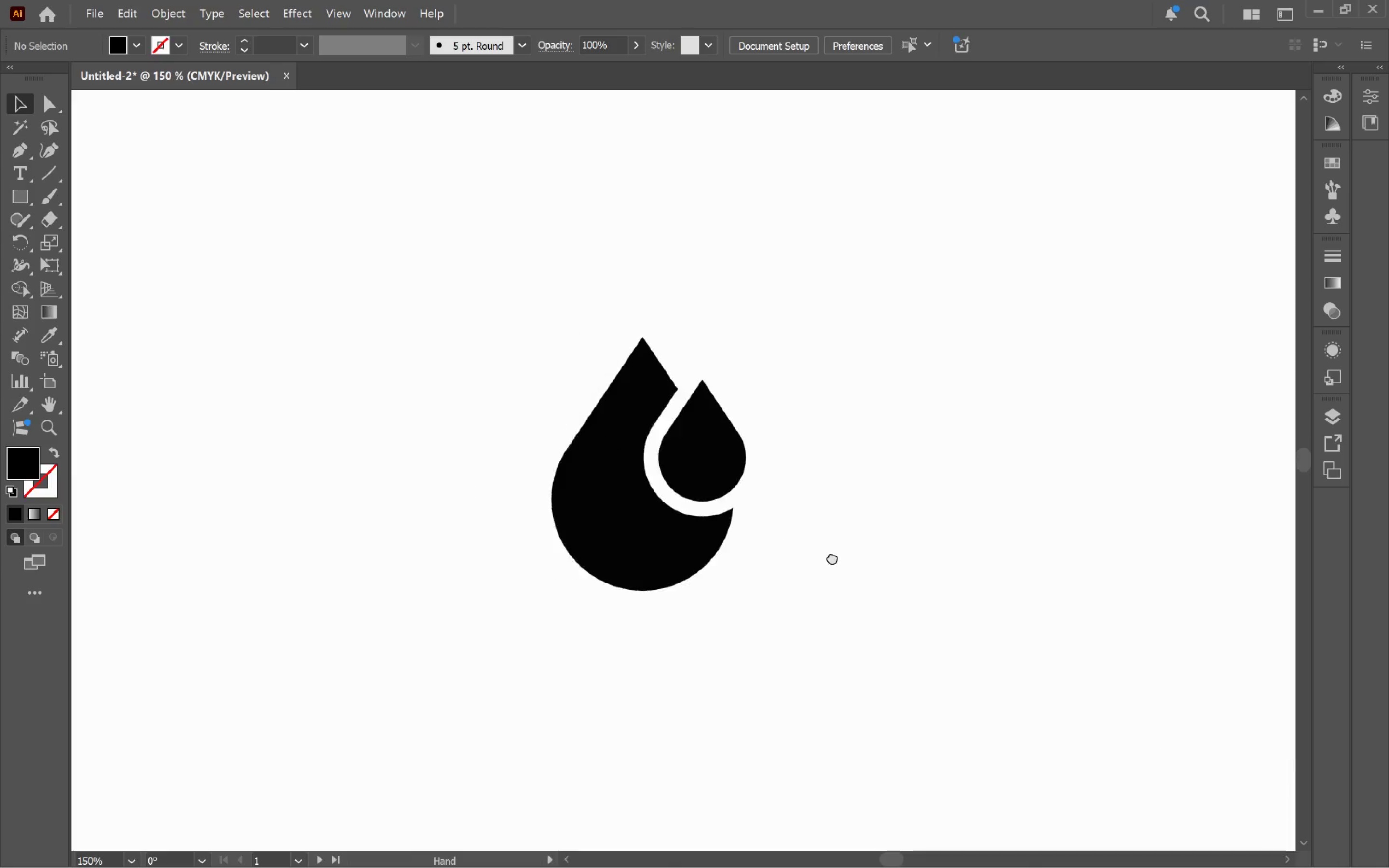 
hold_key(key=Space, duration=1.51)
 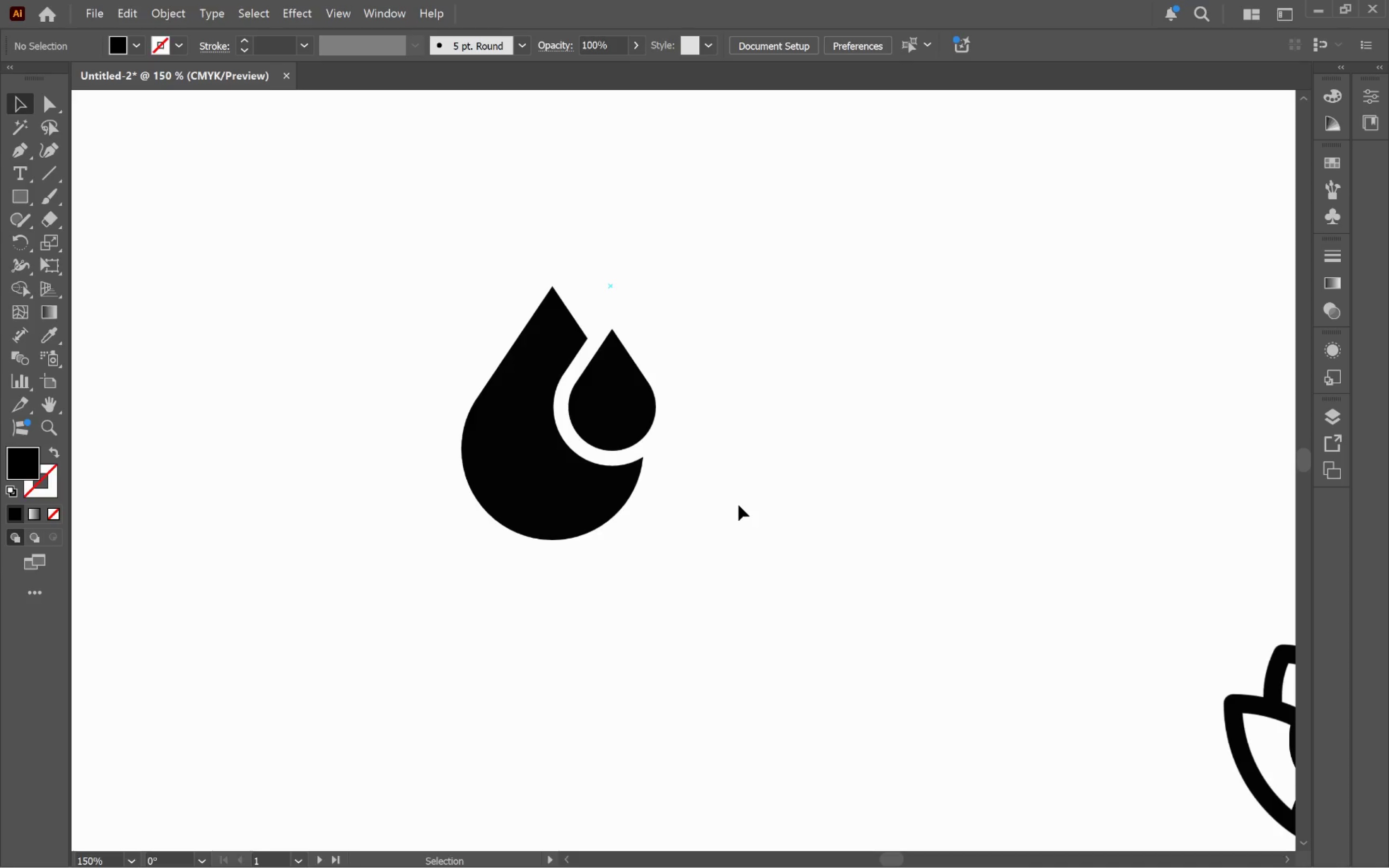 
left_click_drag(start_coordinate=[720, 545], to_coordinate=[738, 505])
 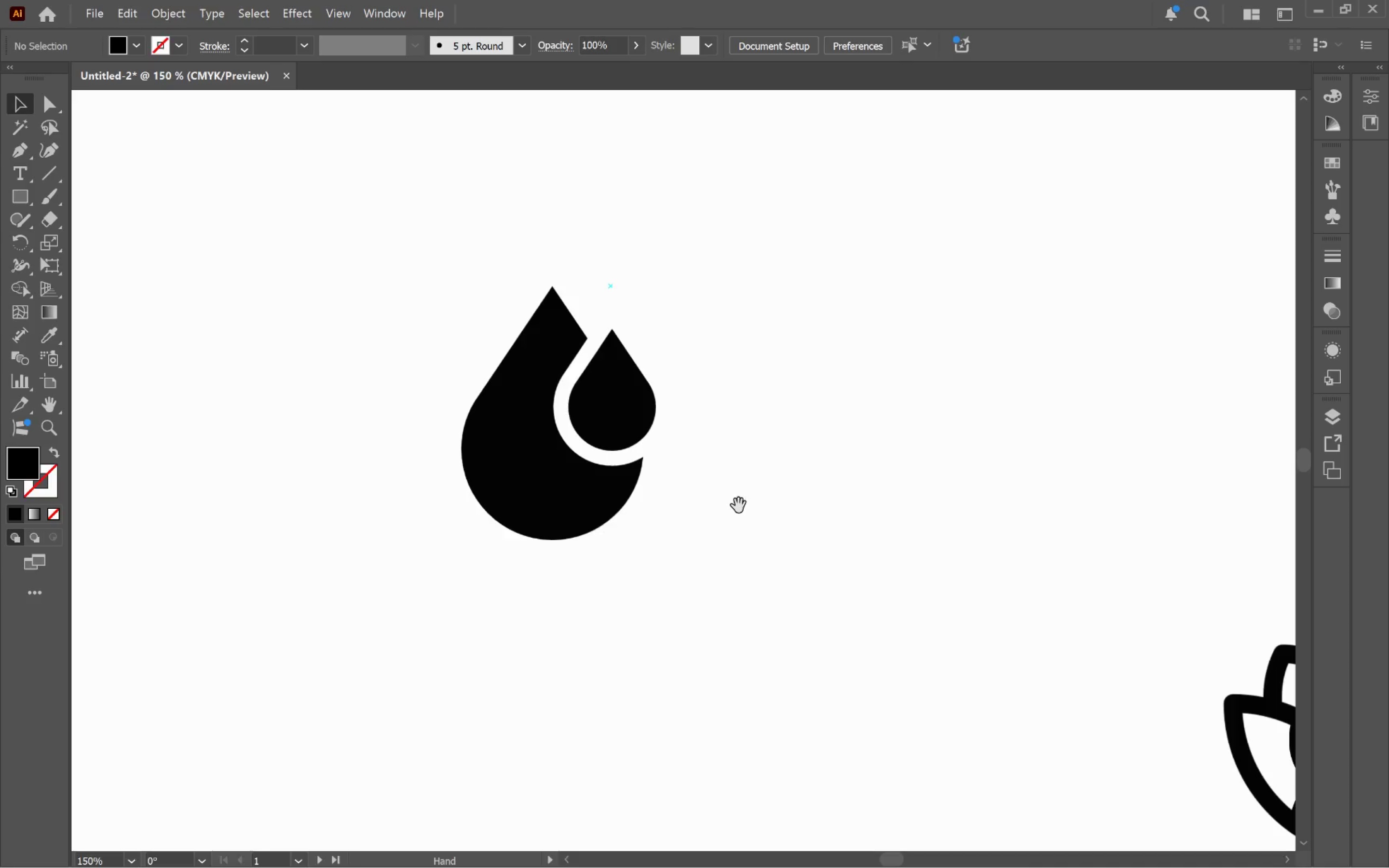 
scroll: coordinate [725, 546], scroll_direction: up, amount: 2.0
 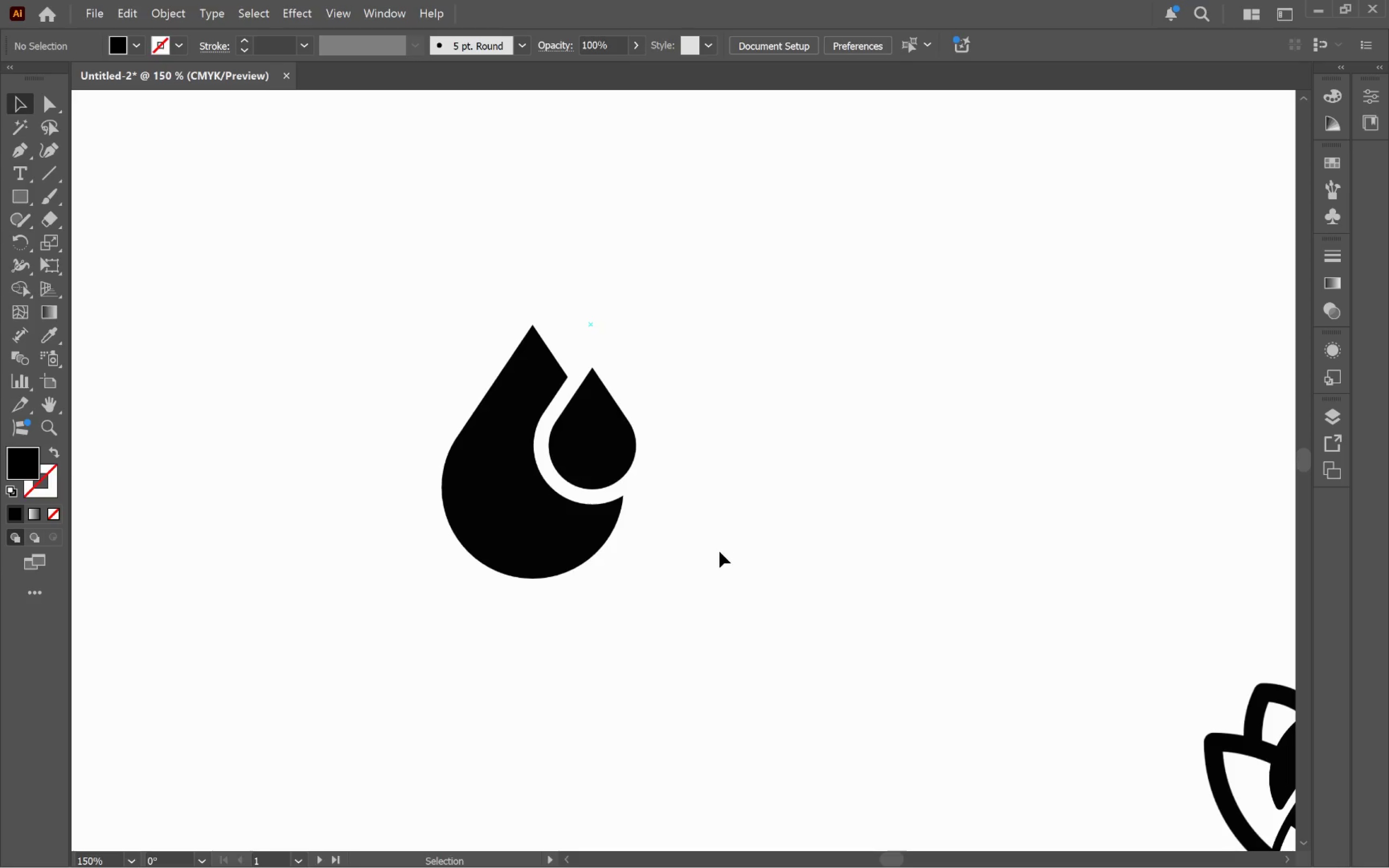 
key(Space)
 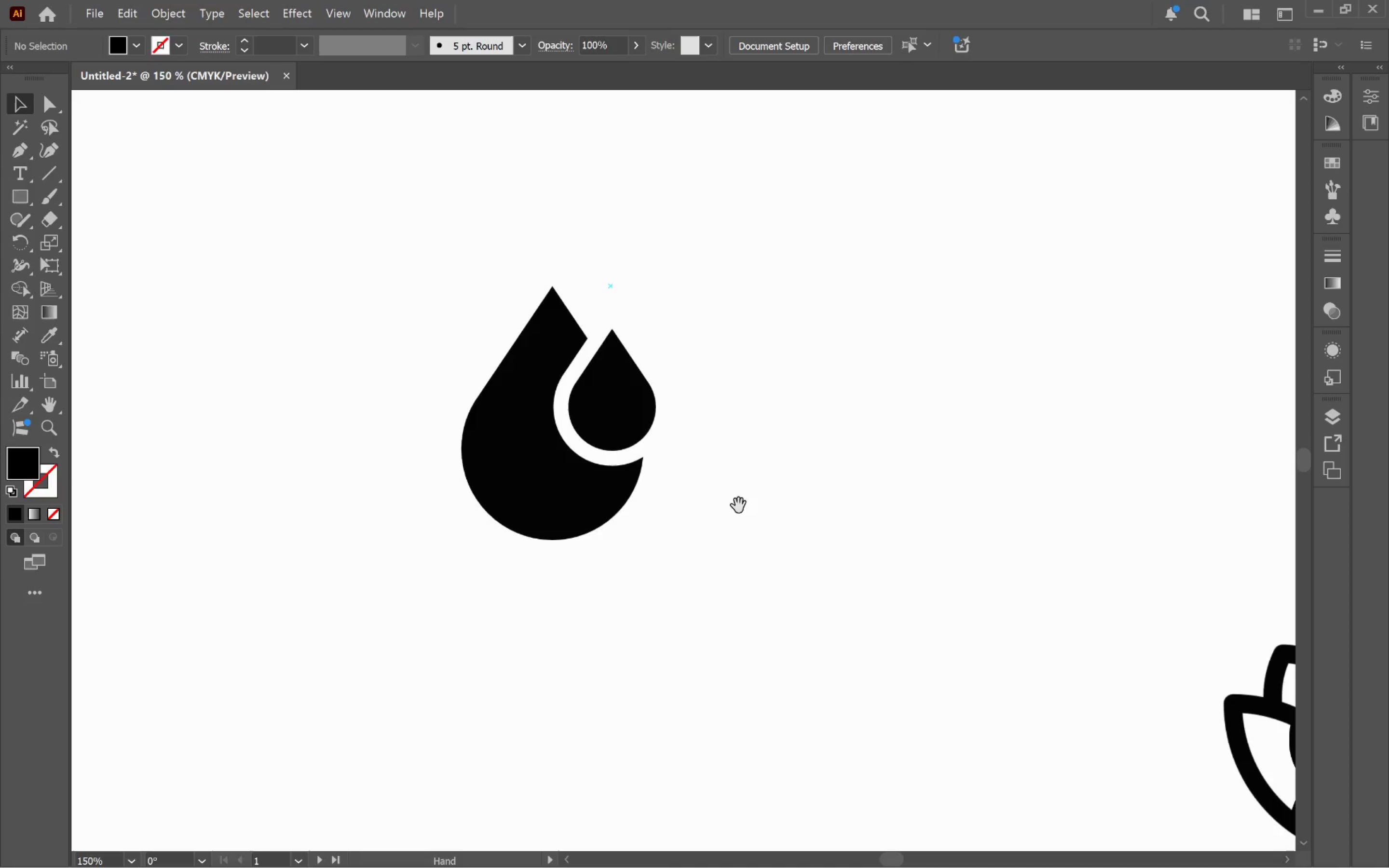 
key(Space)
 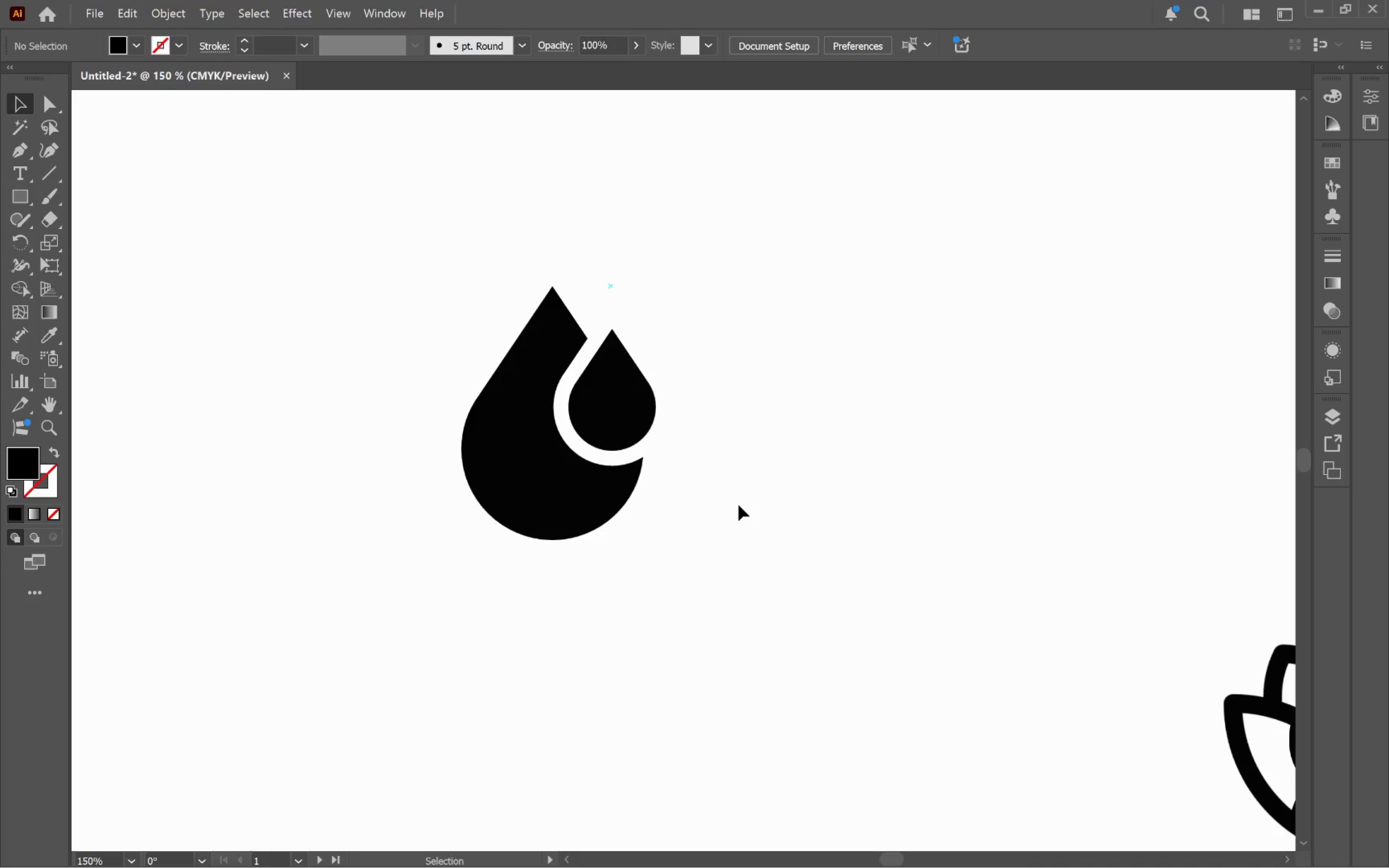 
wait(9.31)
 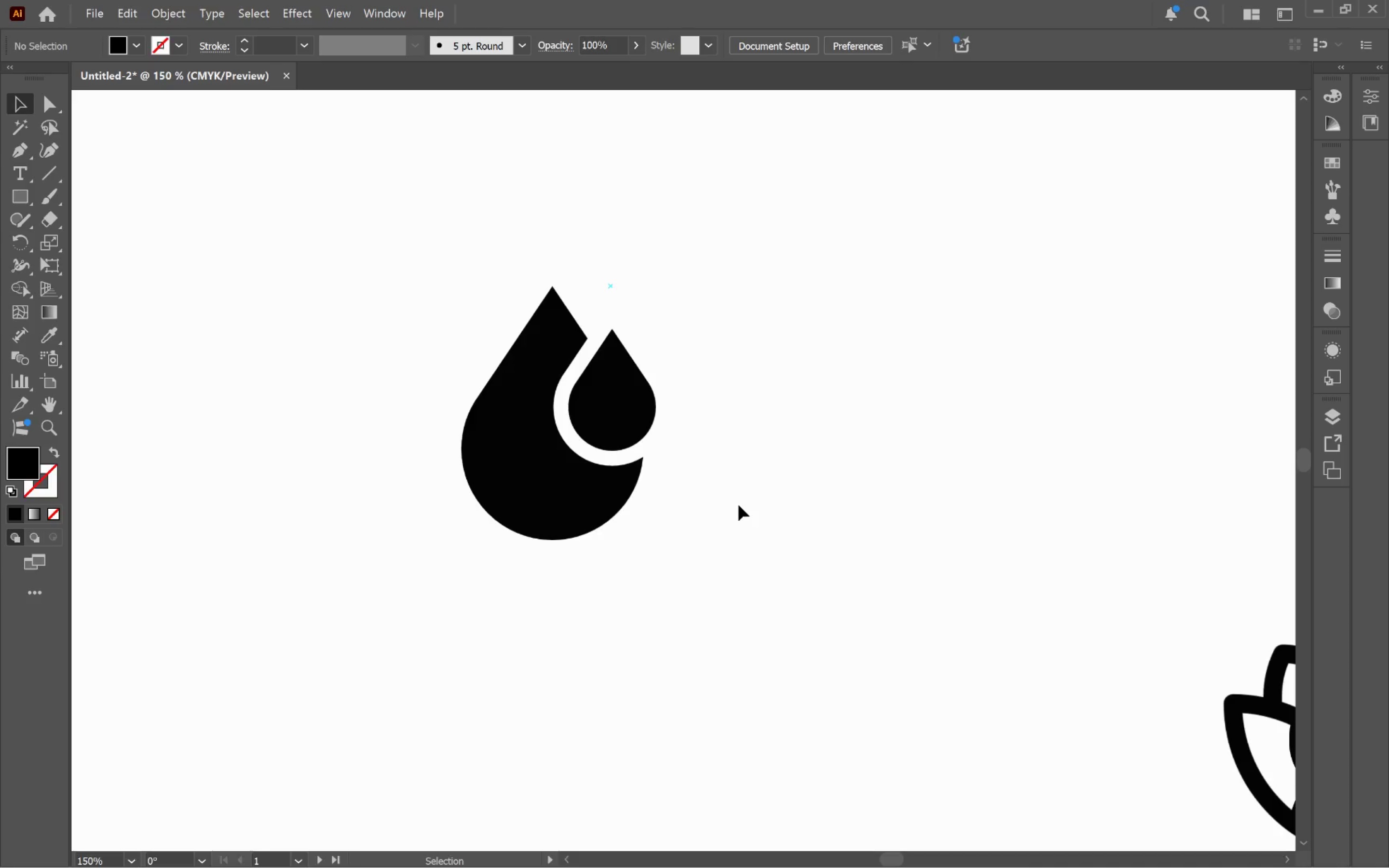 
hold_key(key=AltLeft, duration=0.48)
scroll: coordinate [725, 503], scroll_direction: down, amount: 1.0
 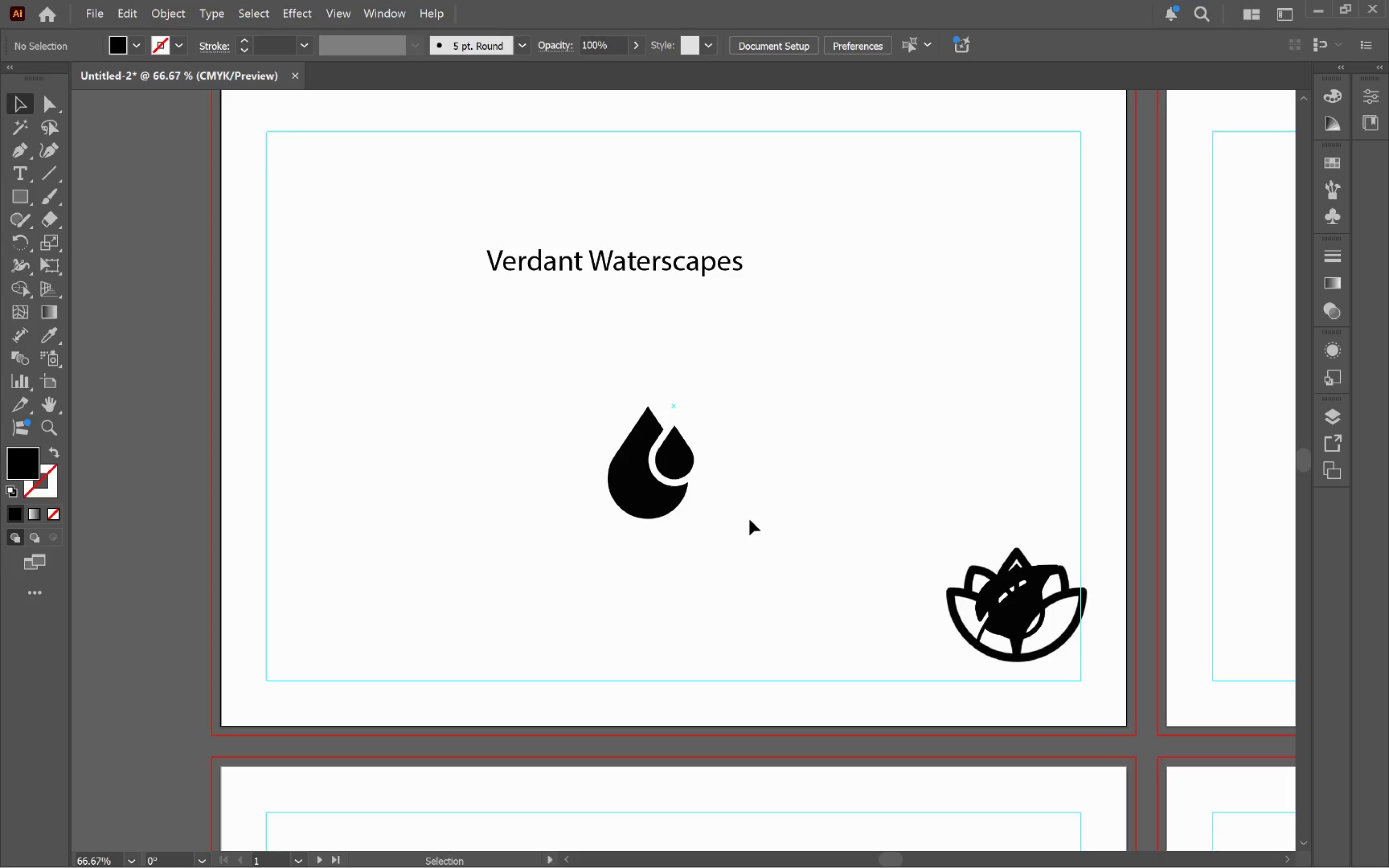 
hold_key(key=Space, duration=0.53)
 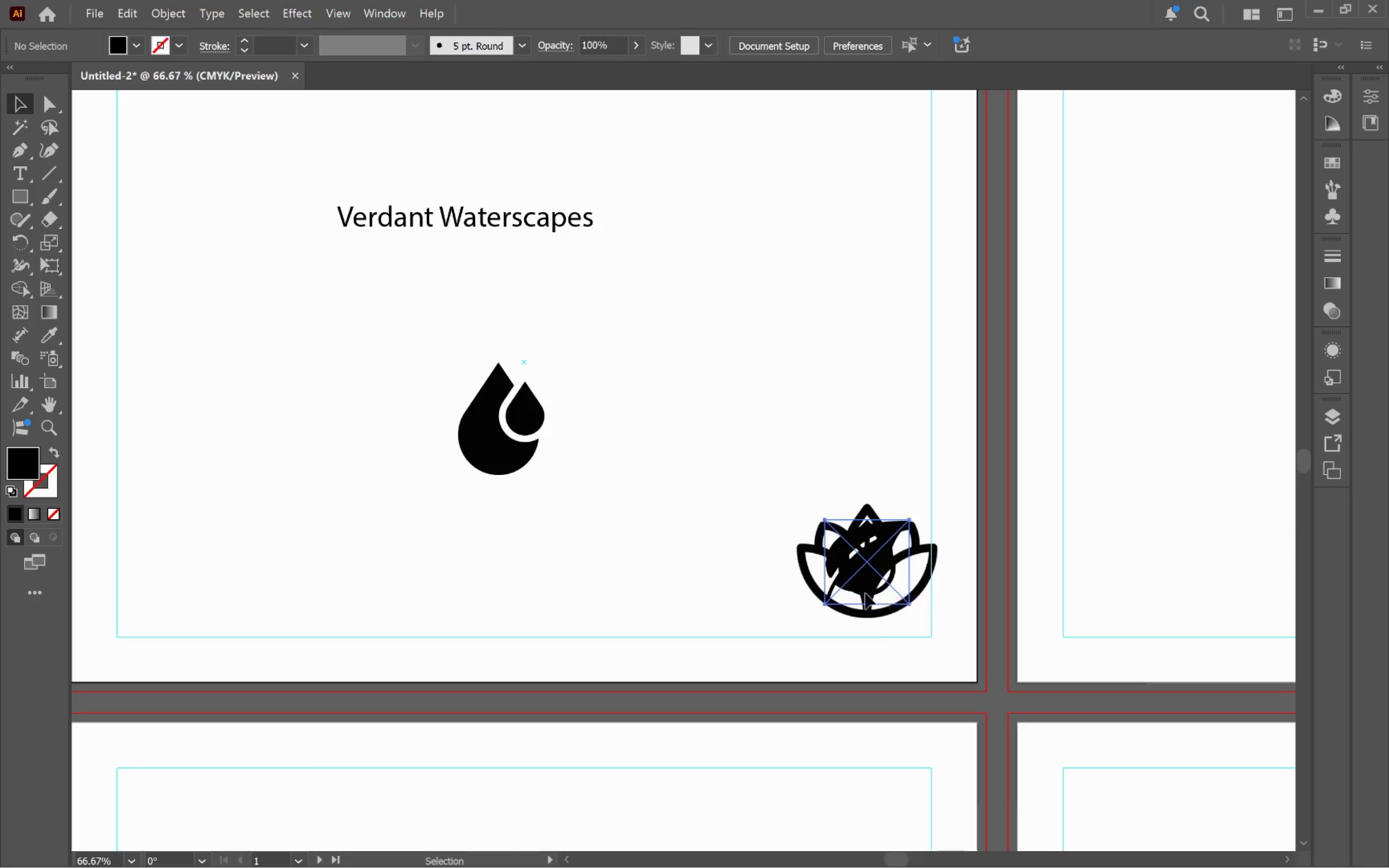 
left_click_drag(start_coordinate=[867, 543], to_coordinate=[718, 500])
 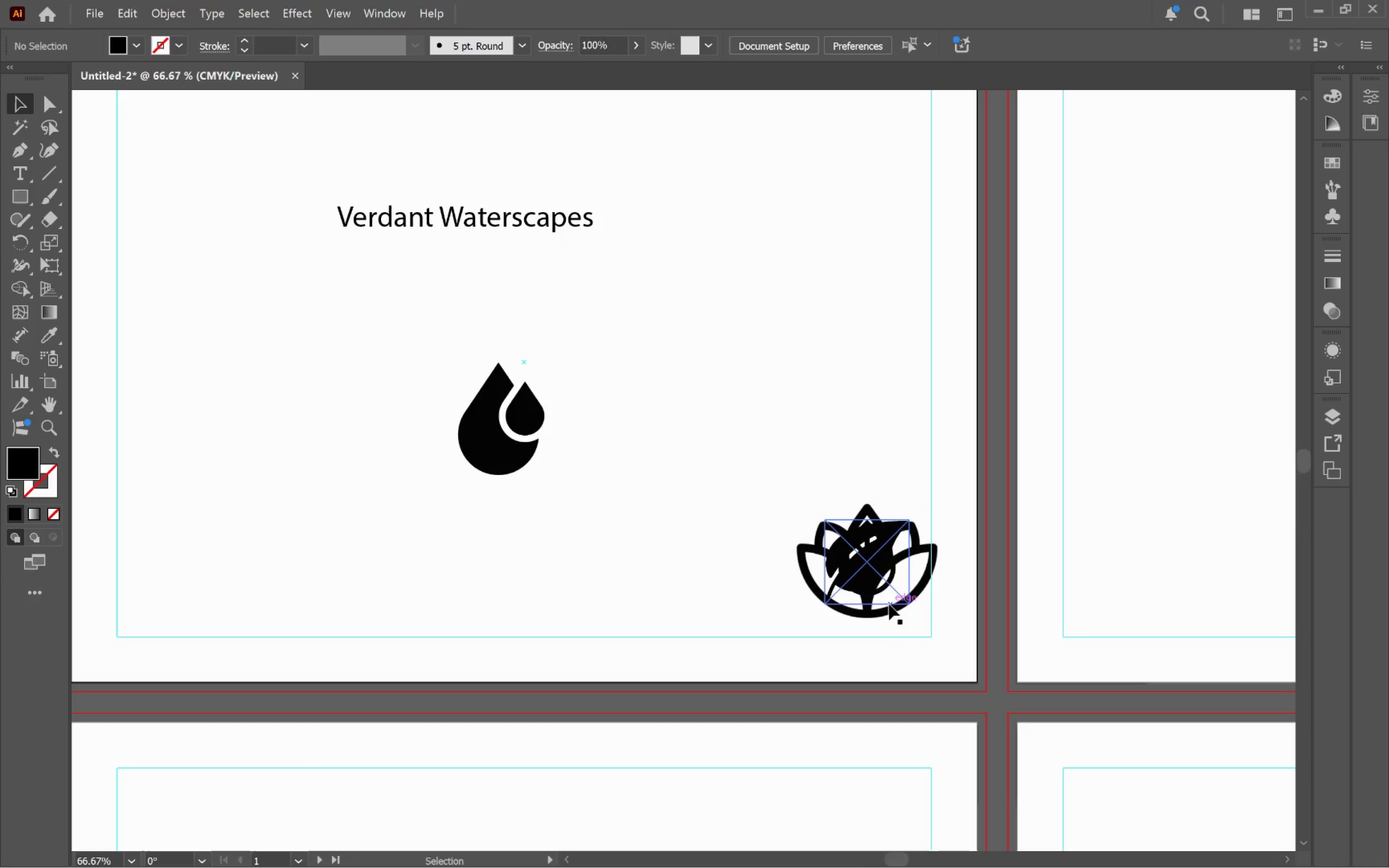 
left_click_drag(start_coordinate=[881, 598], to_coordinate=[571, 608])
 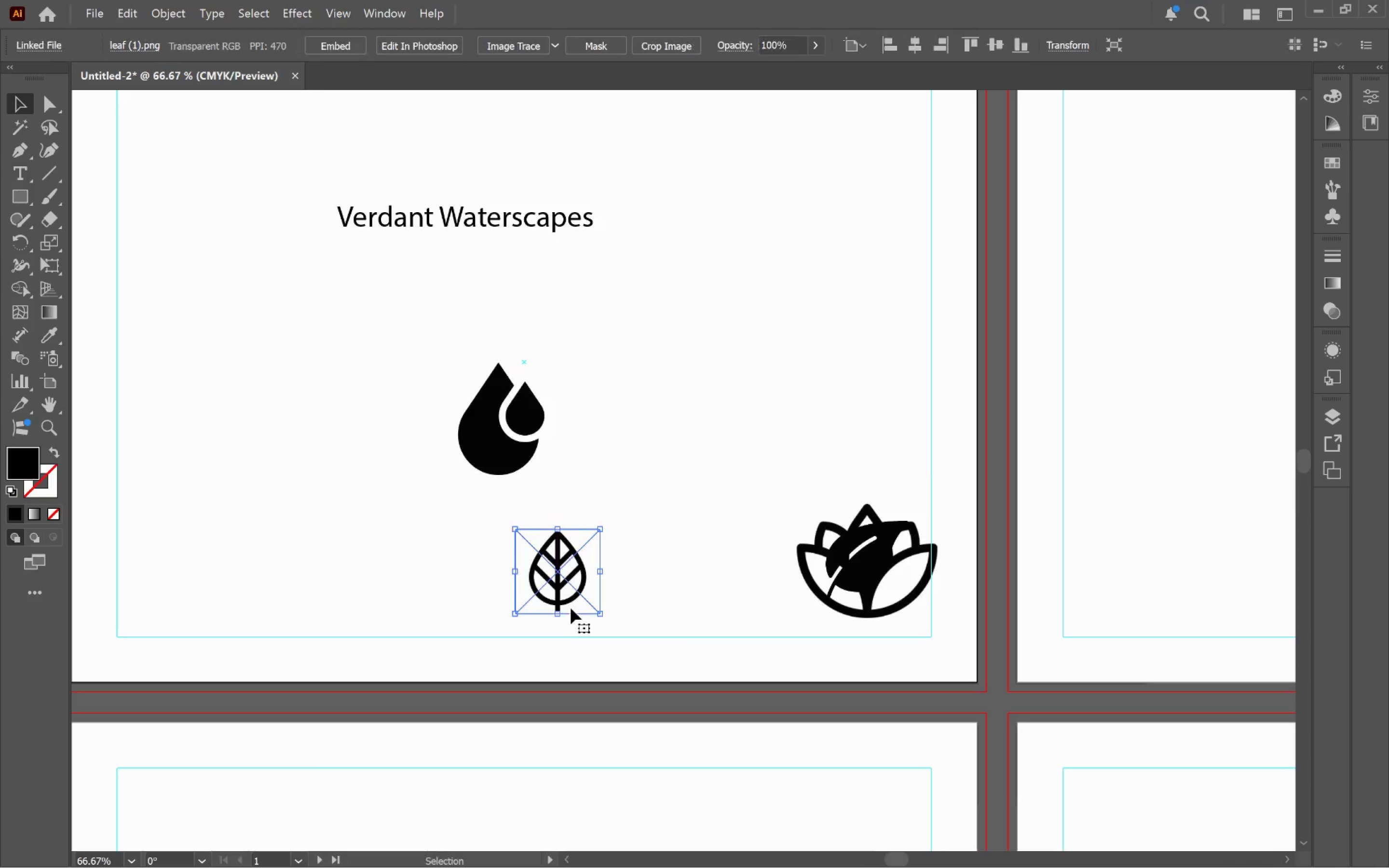 
left_click([571, 608])
 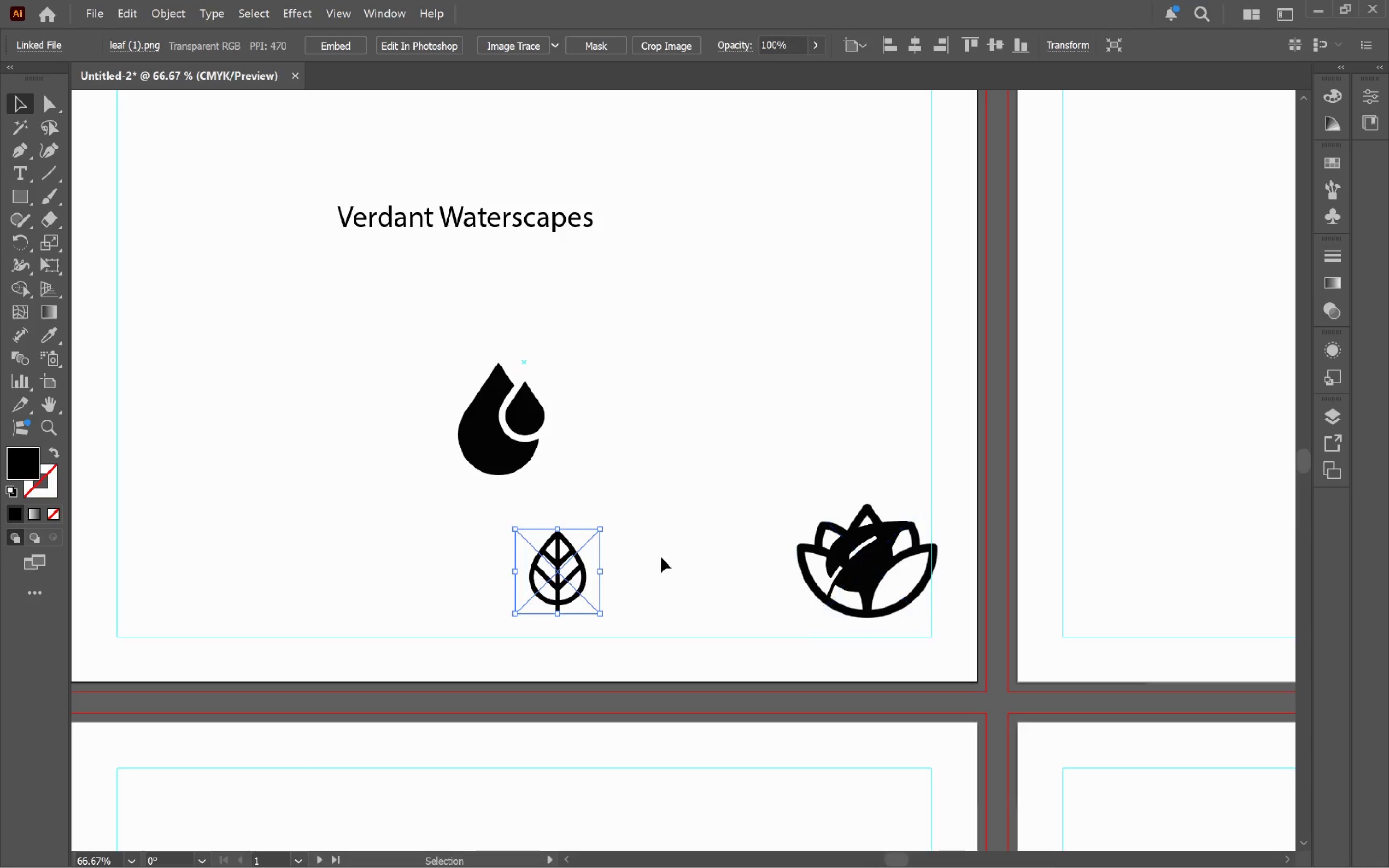 
left_click([661, 556])
 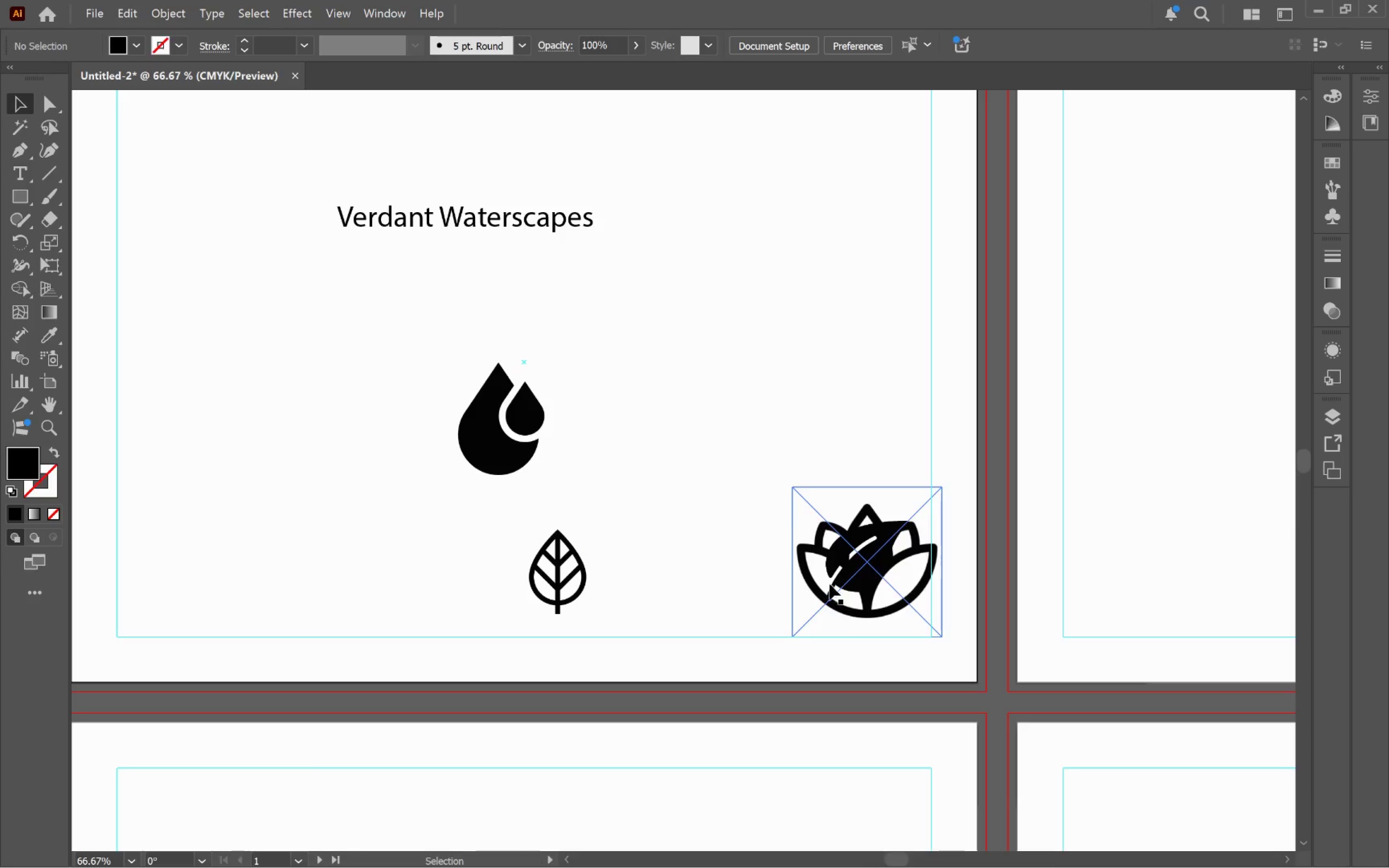 
left_click_drag(start_coordinate=[831, 583], to_coordinate=[766, 407])
 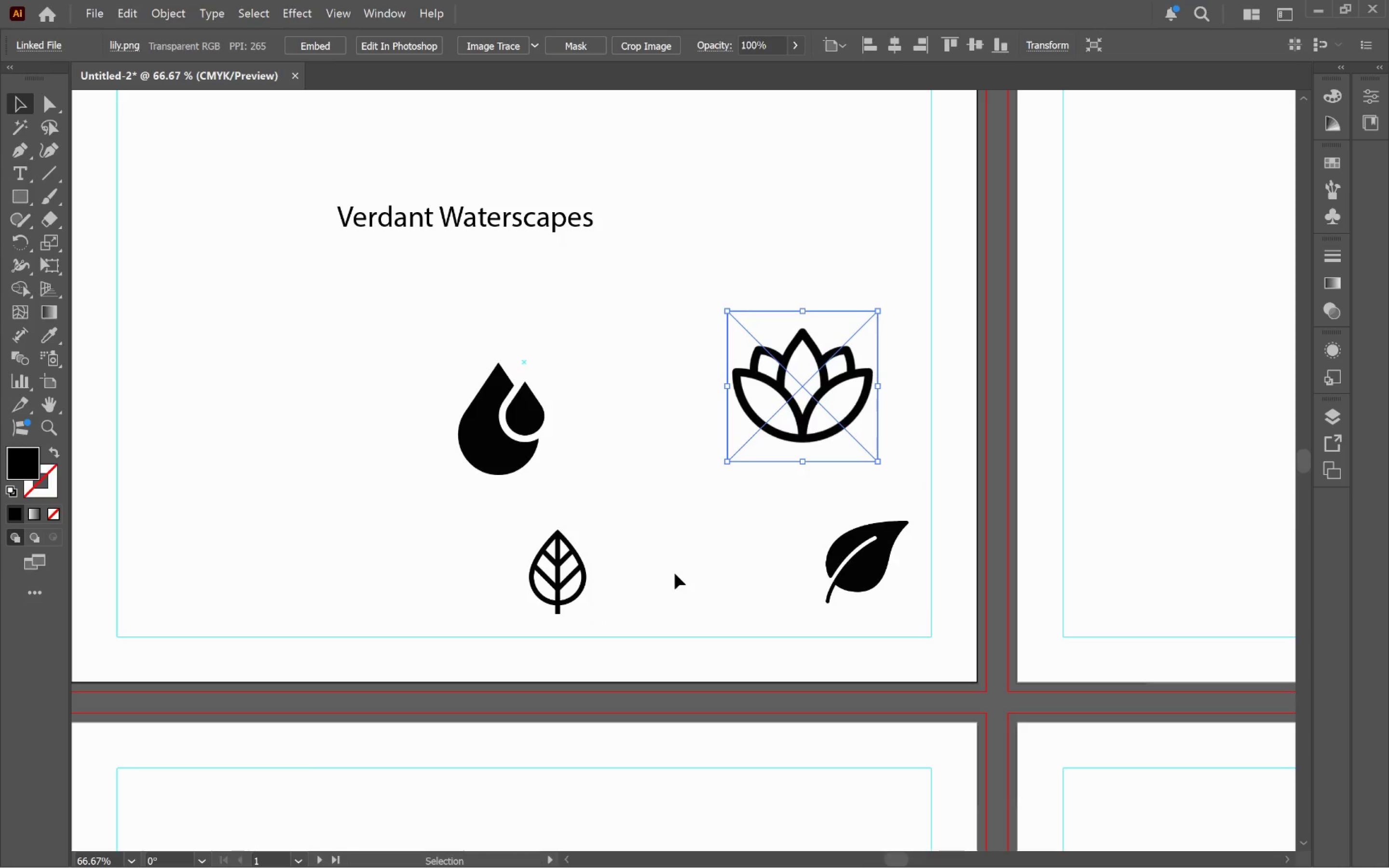 
wait(9.89)
 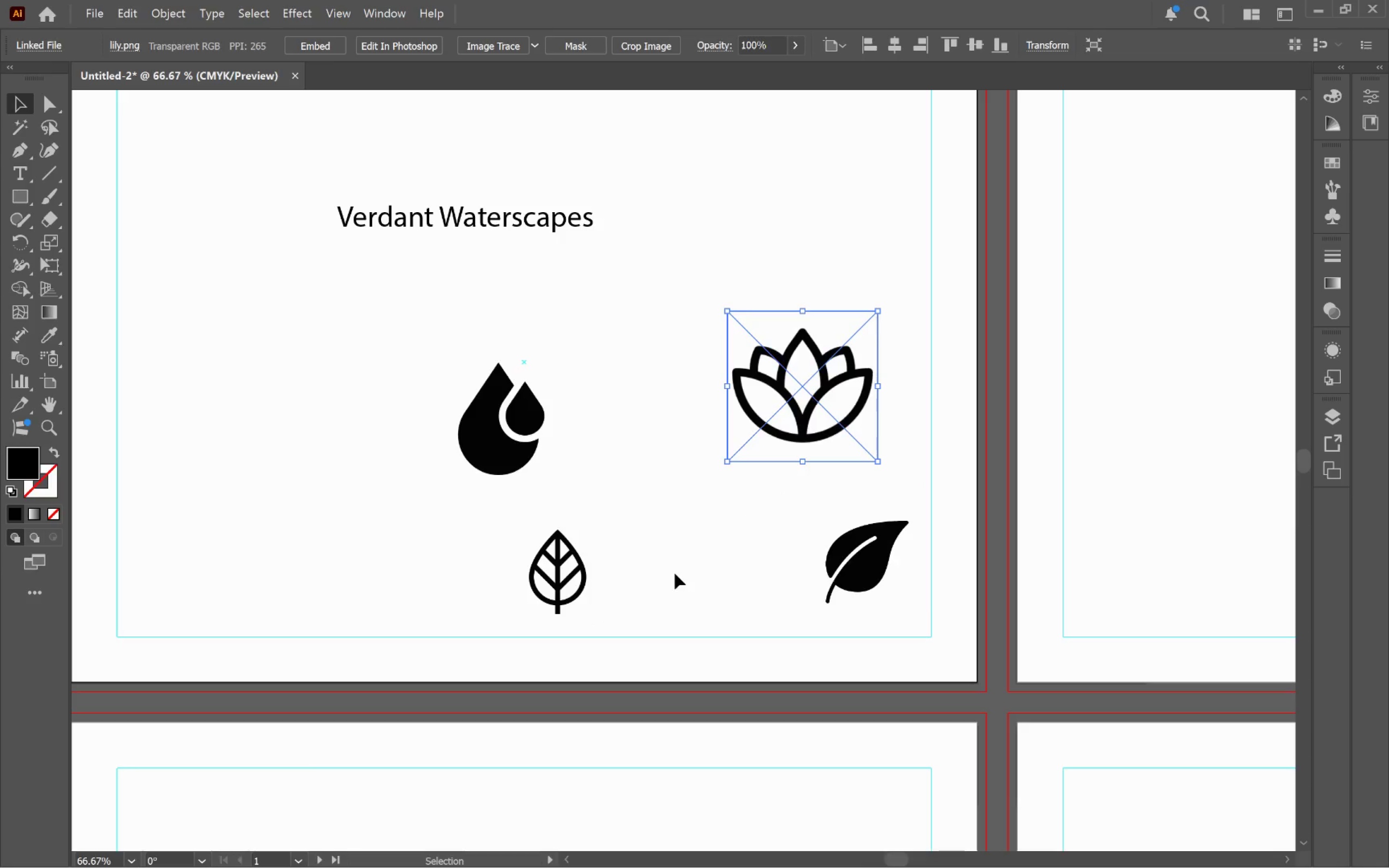 
key(Alt+Tab)
 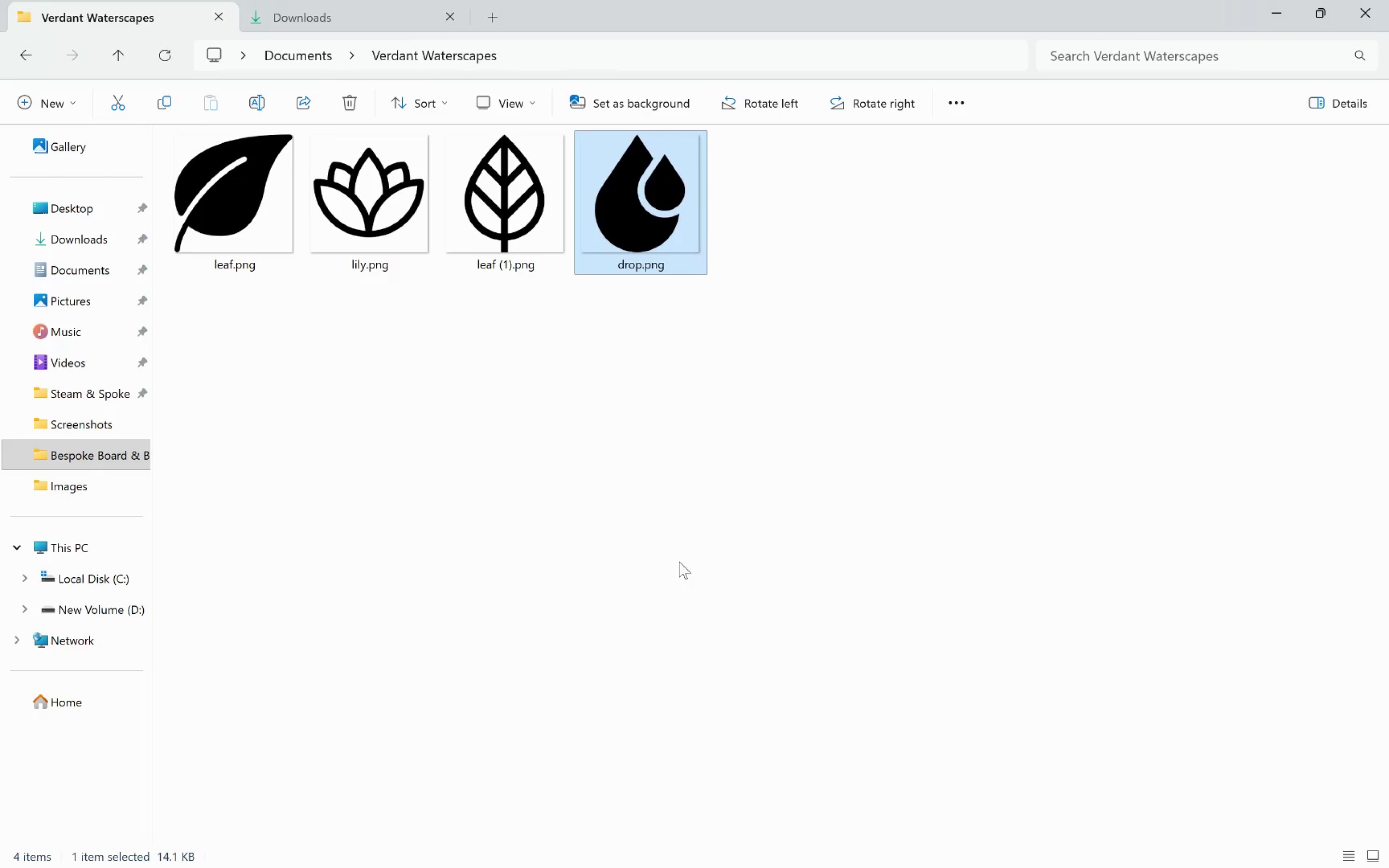 
key(Alt+Tab)
 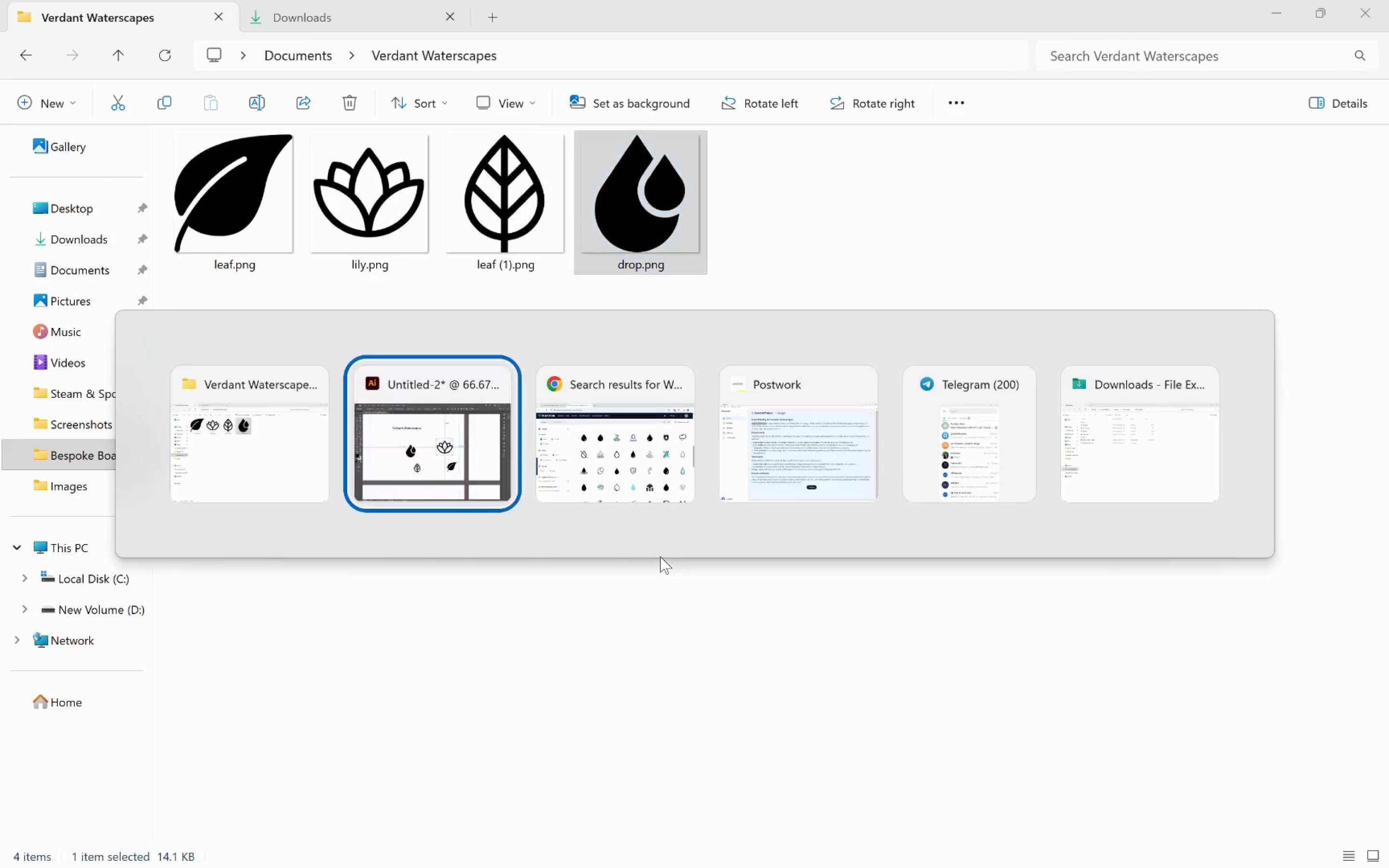 
key(Alt+Tab)
 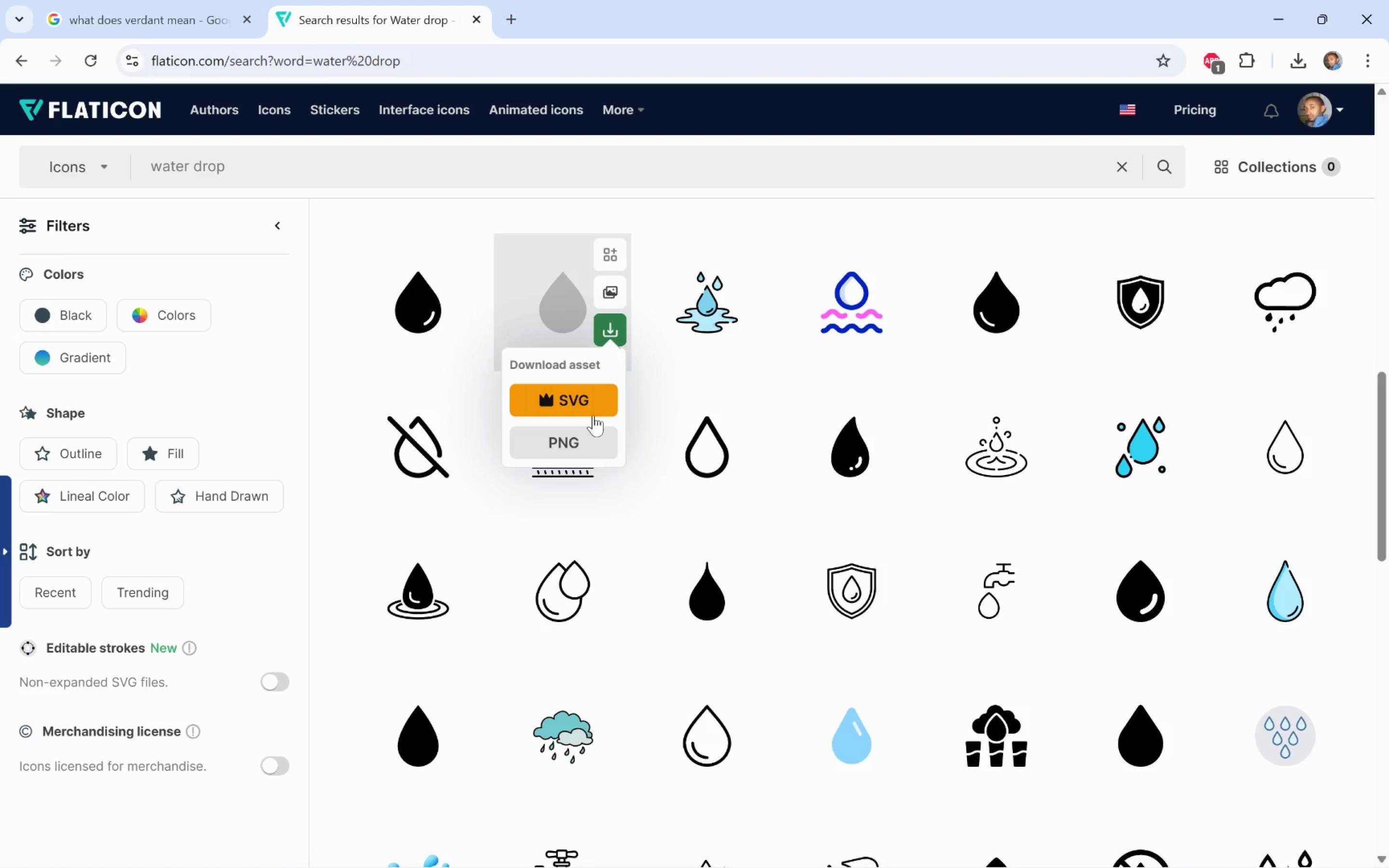 
left_click([589, 435])
 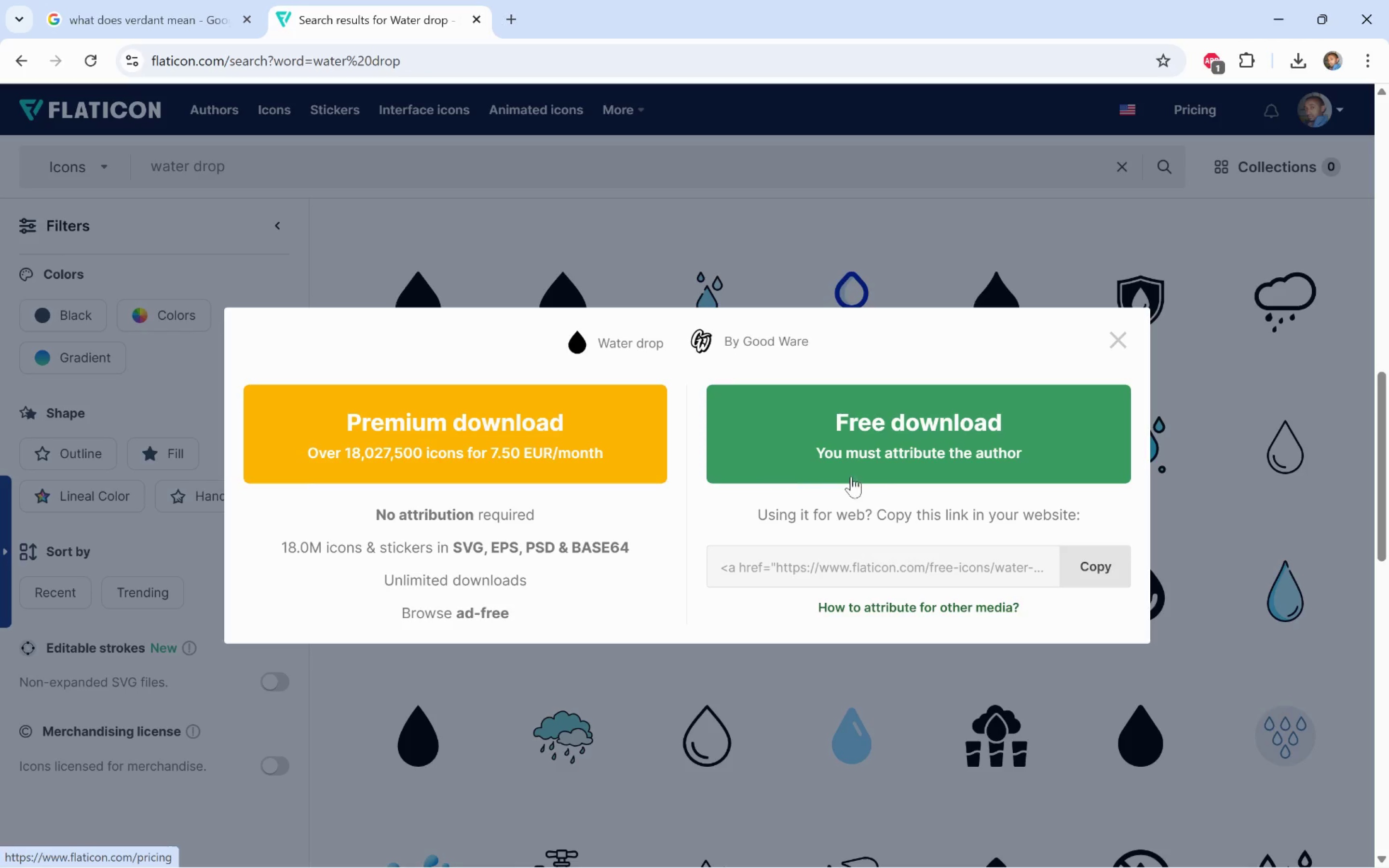 
left_click([883, 463])
 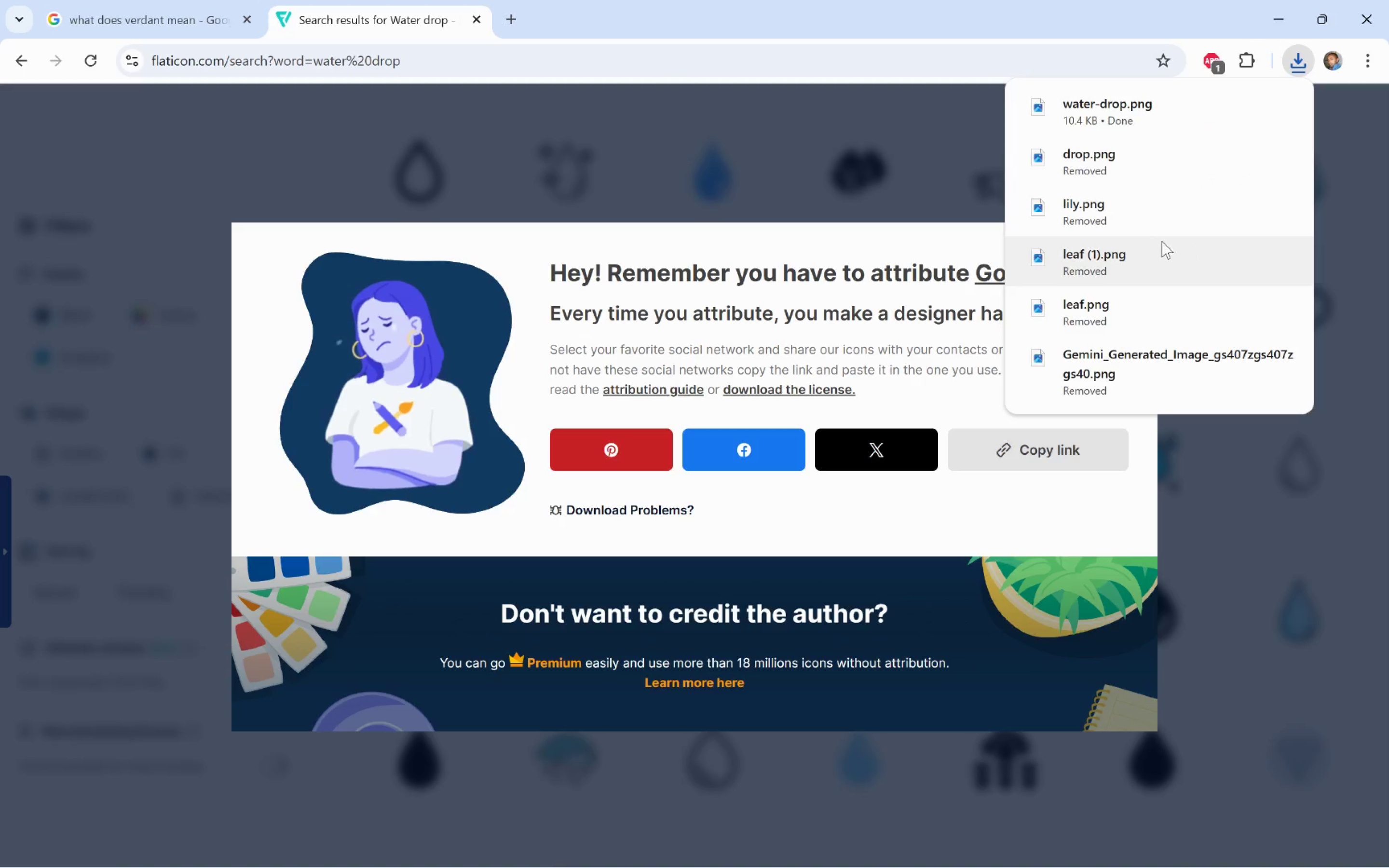 
left_click([879, 275])
 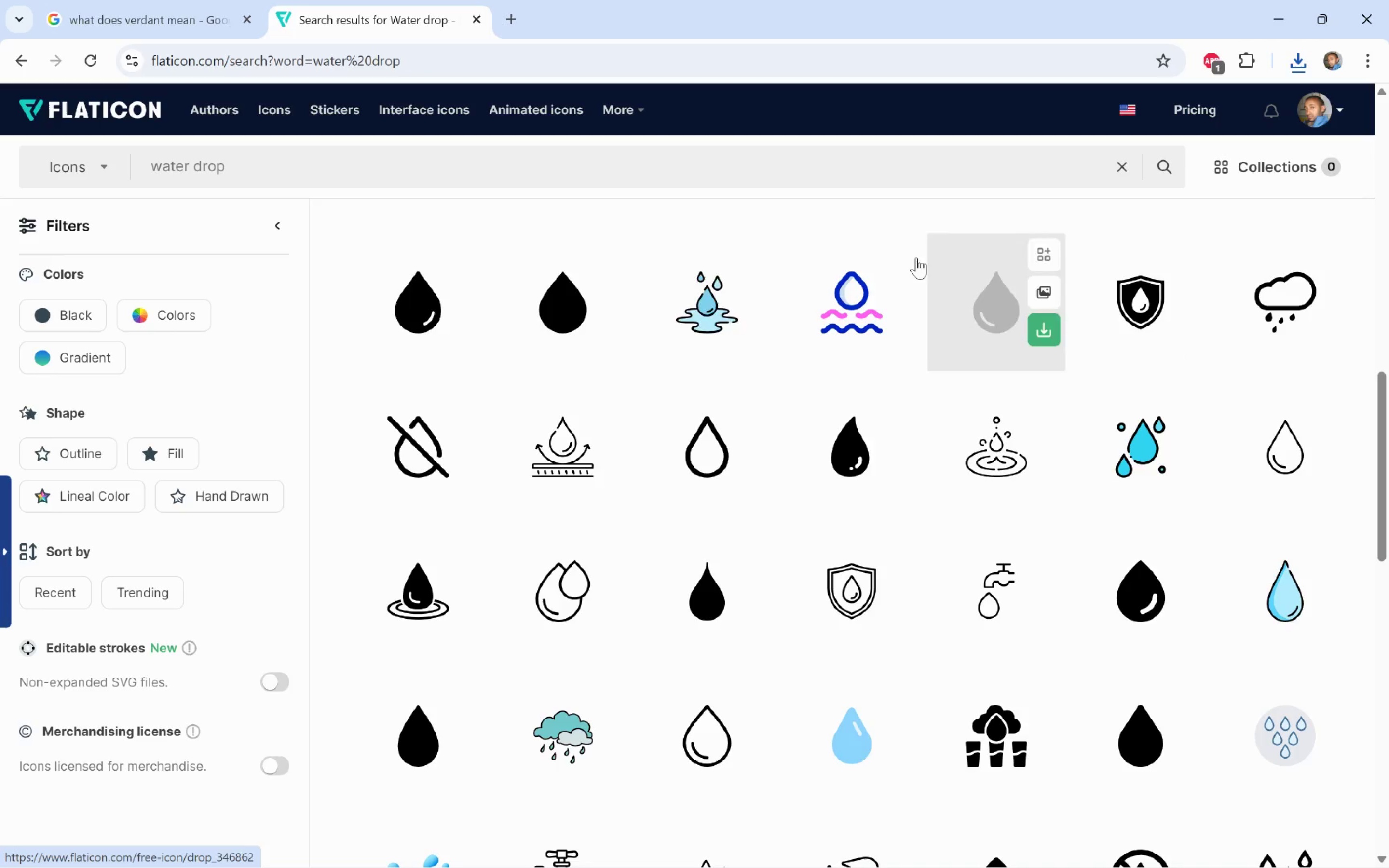 
key(Alt+Tab)
 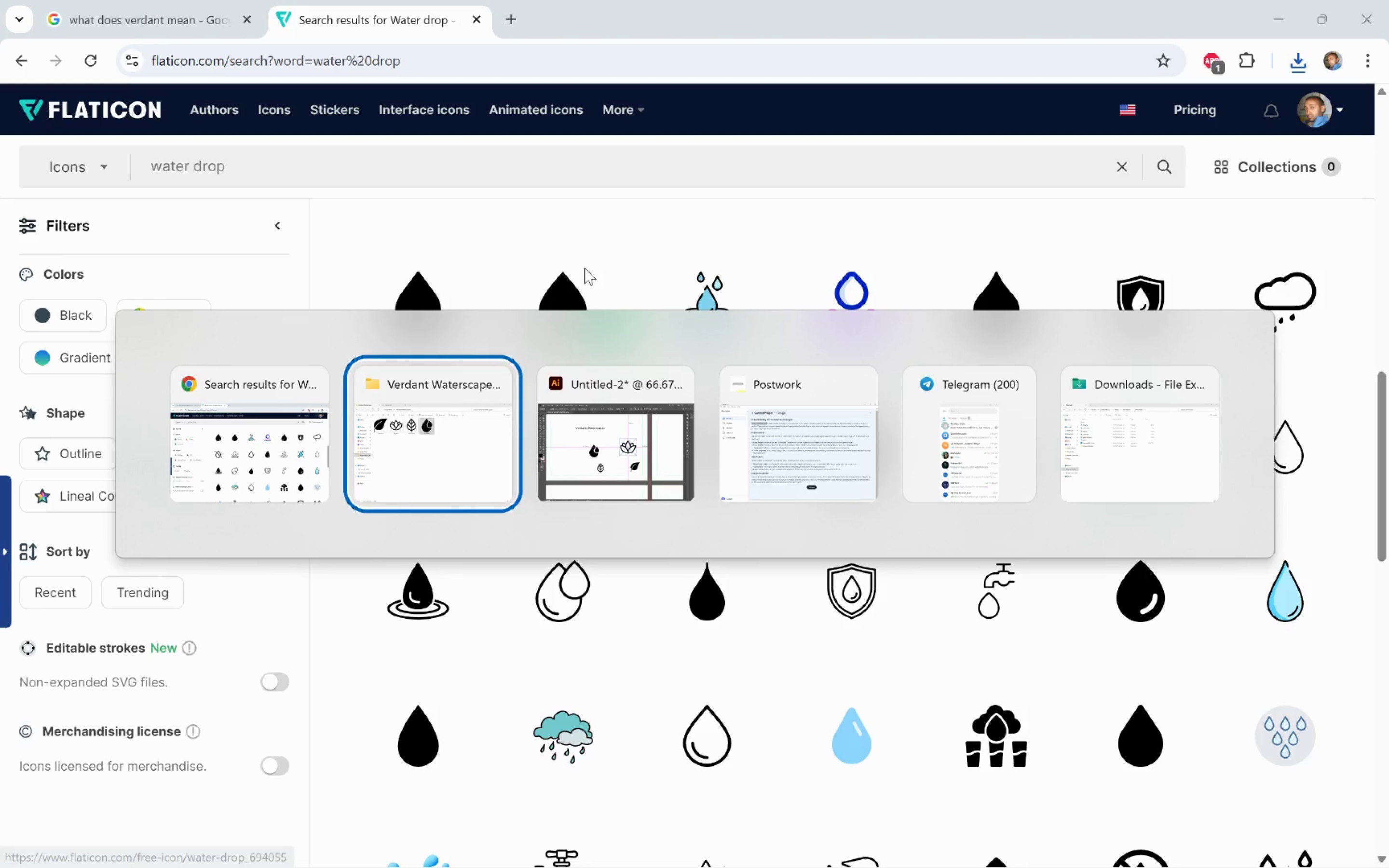 
key(Alt+Tab)
 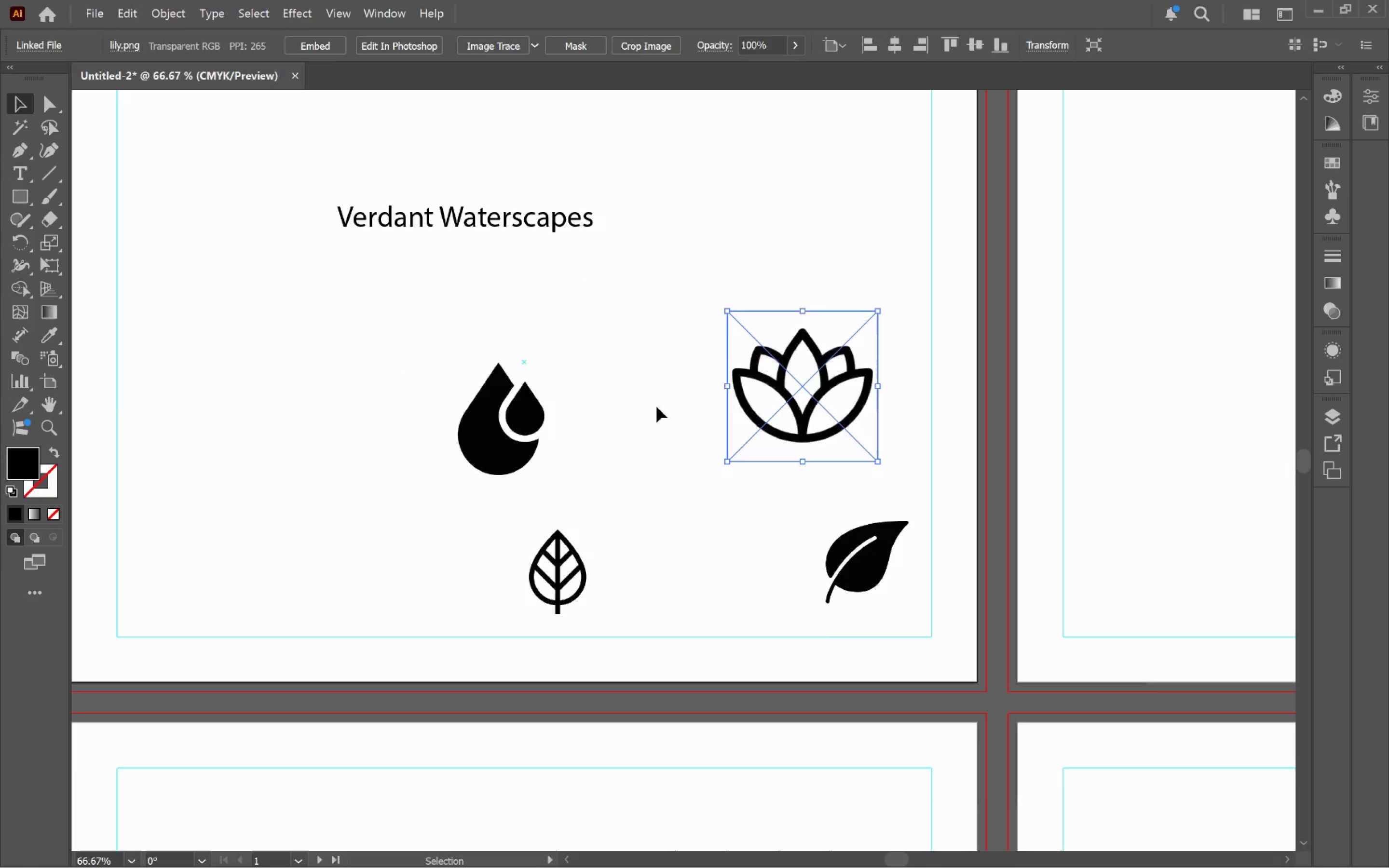 
key(Alt+Tab)
 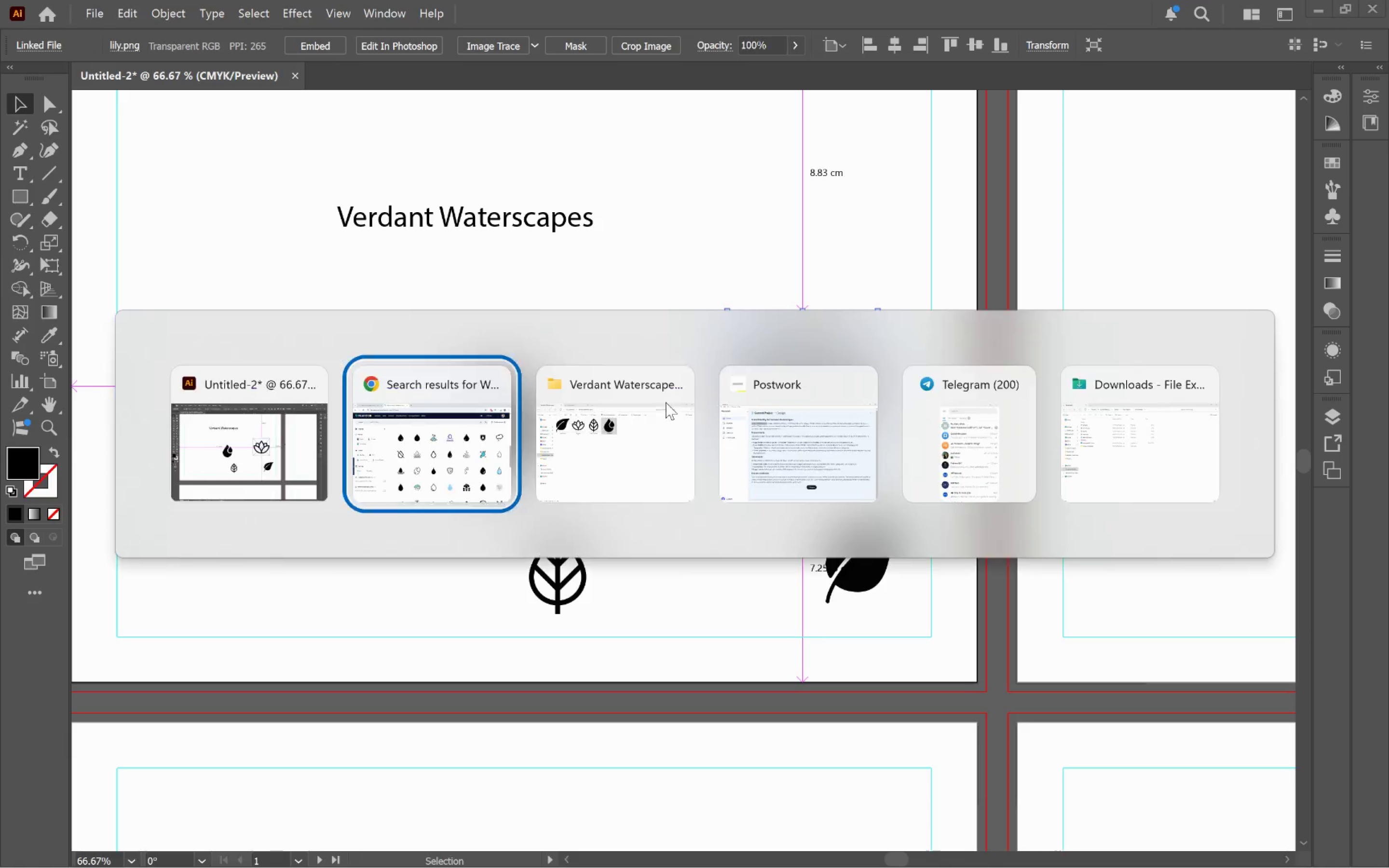 
key(Alt+Tab)
 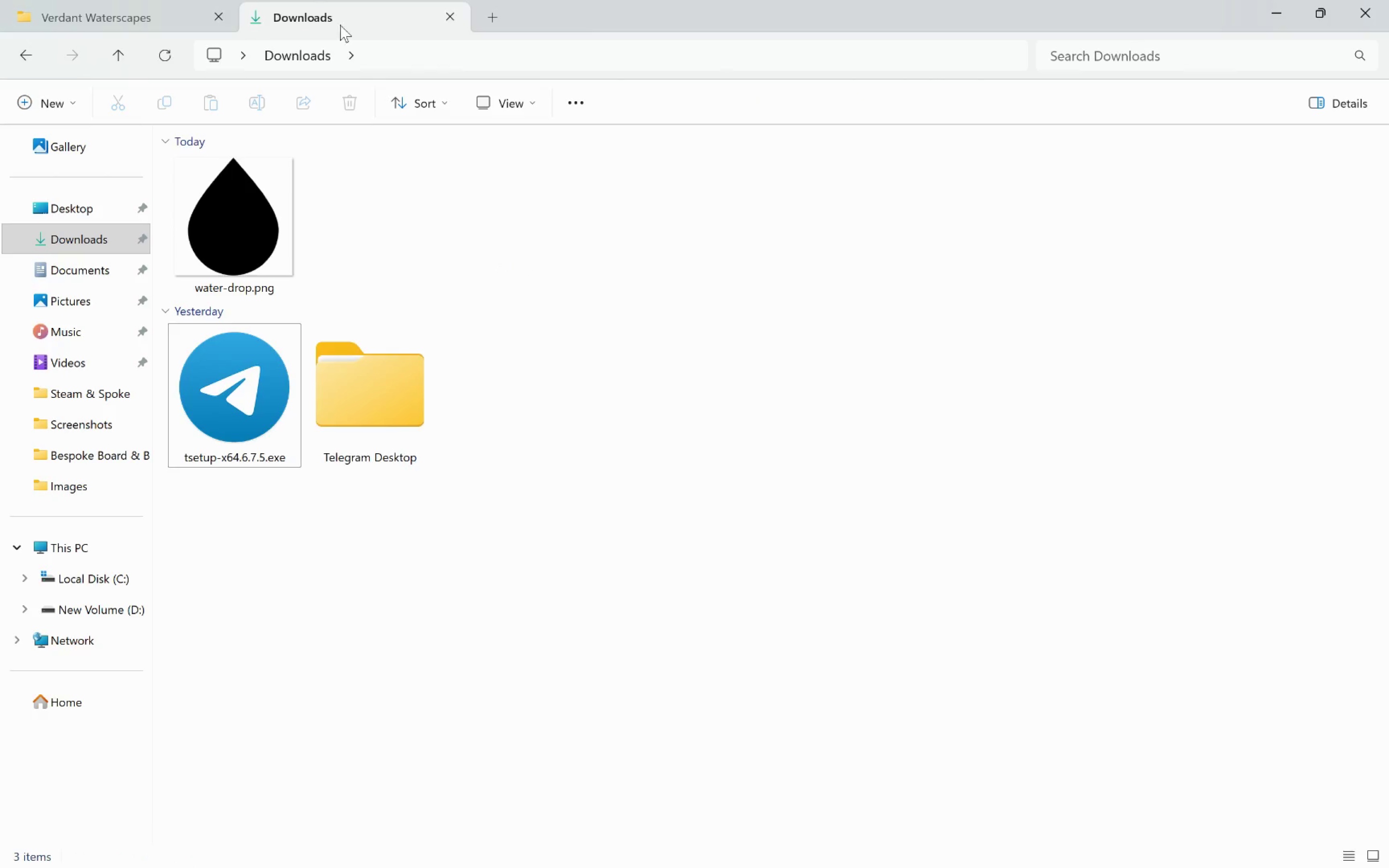 
left_click_drag(start_coordinate=[263, 231], to_coordinate=[963, 407])
 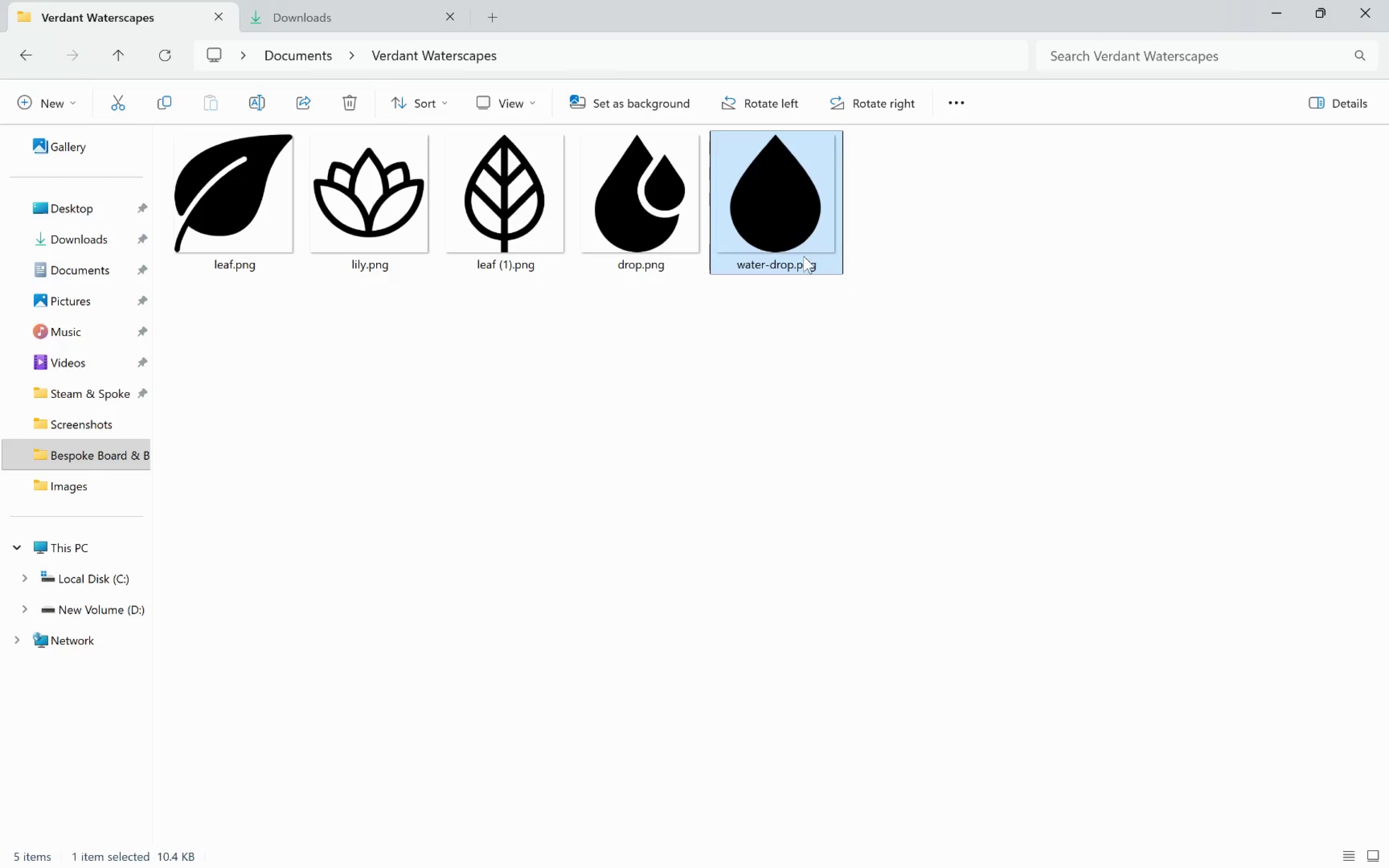 
mouse_move([780, 212])
 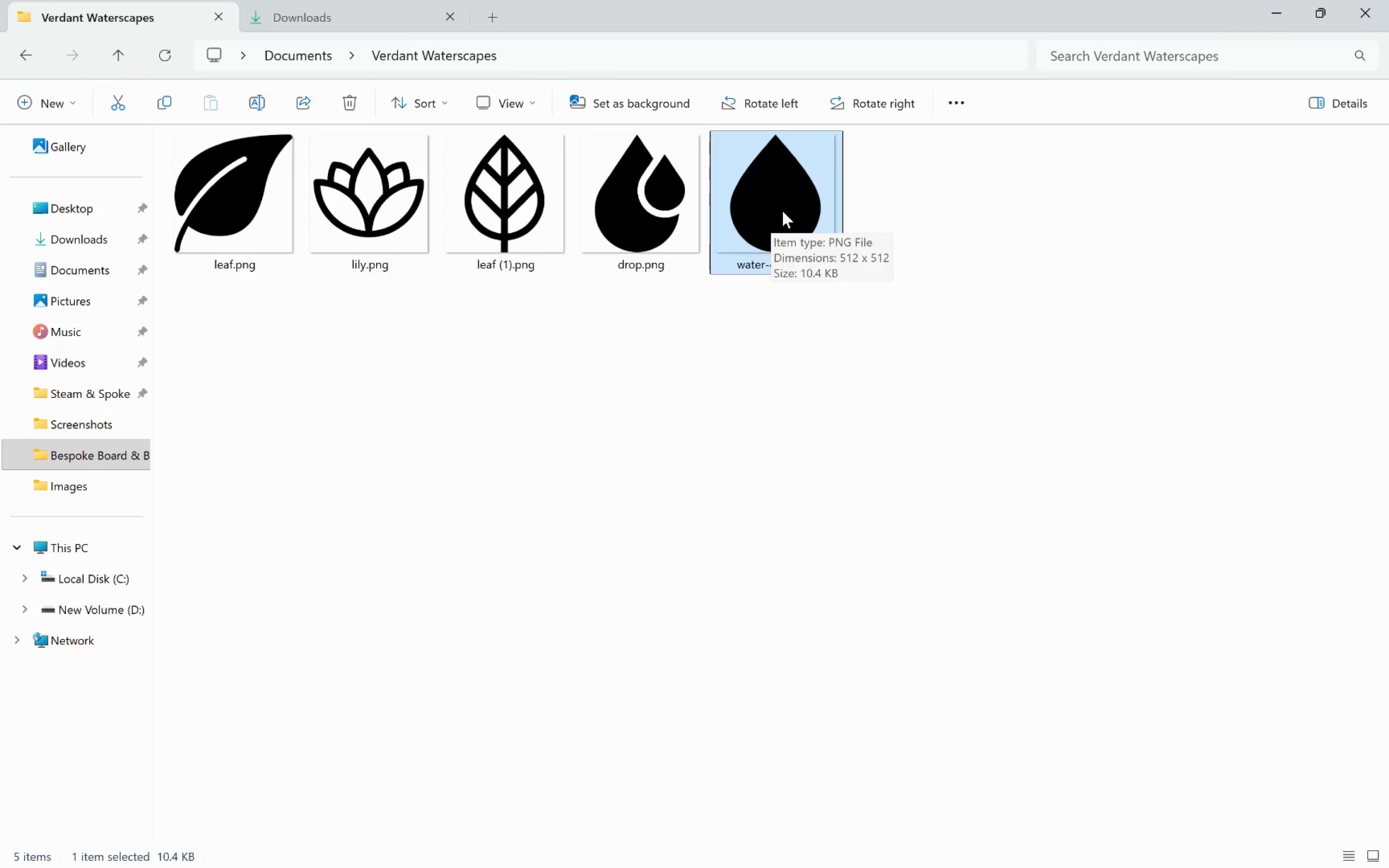 
left_click_drag(start_coordinate=[782, 211], to_coordinate=[837, 352])
 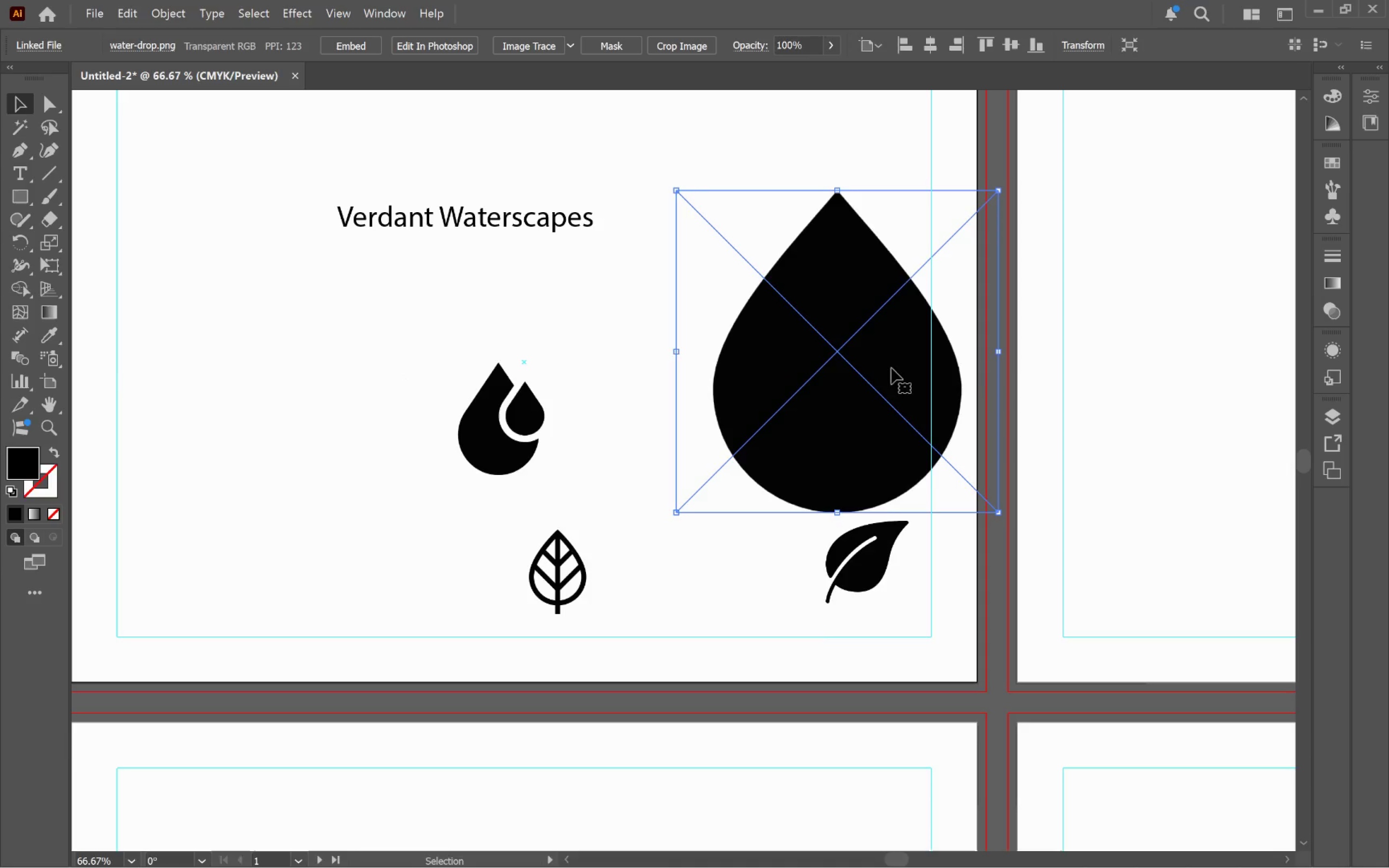 
key(Alt+Tab)
 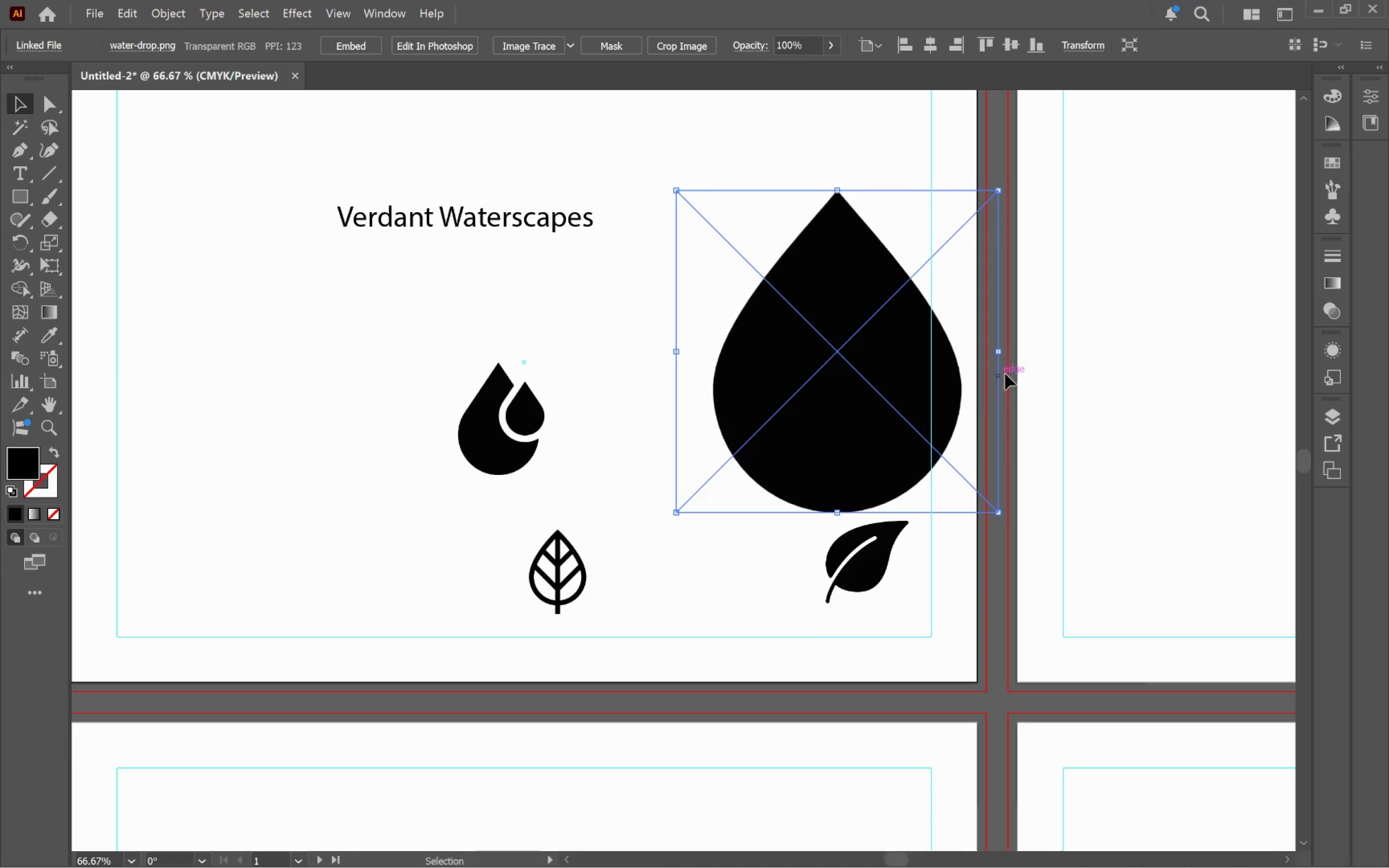 
left_click_drag(start_coordinate=[998, 349], to_coordinate=[771, 360])
 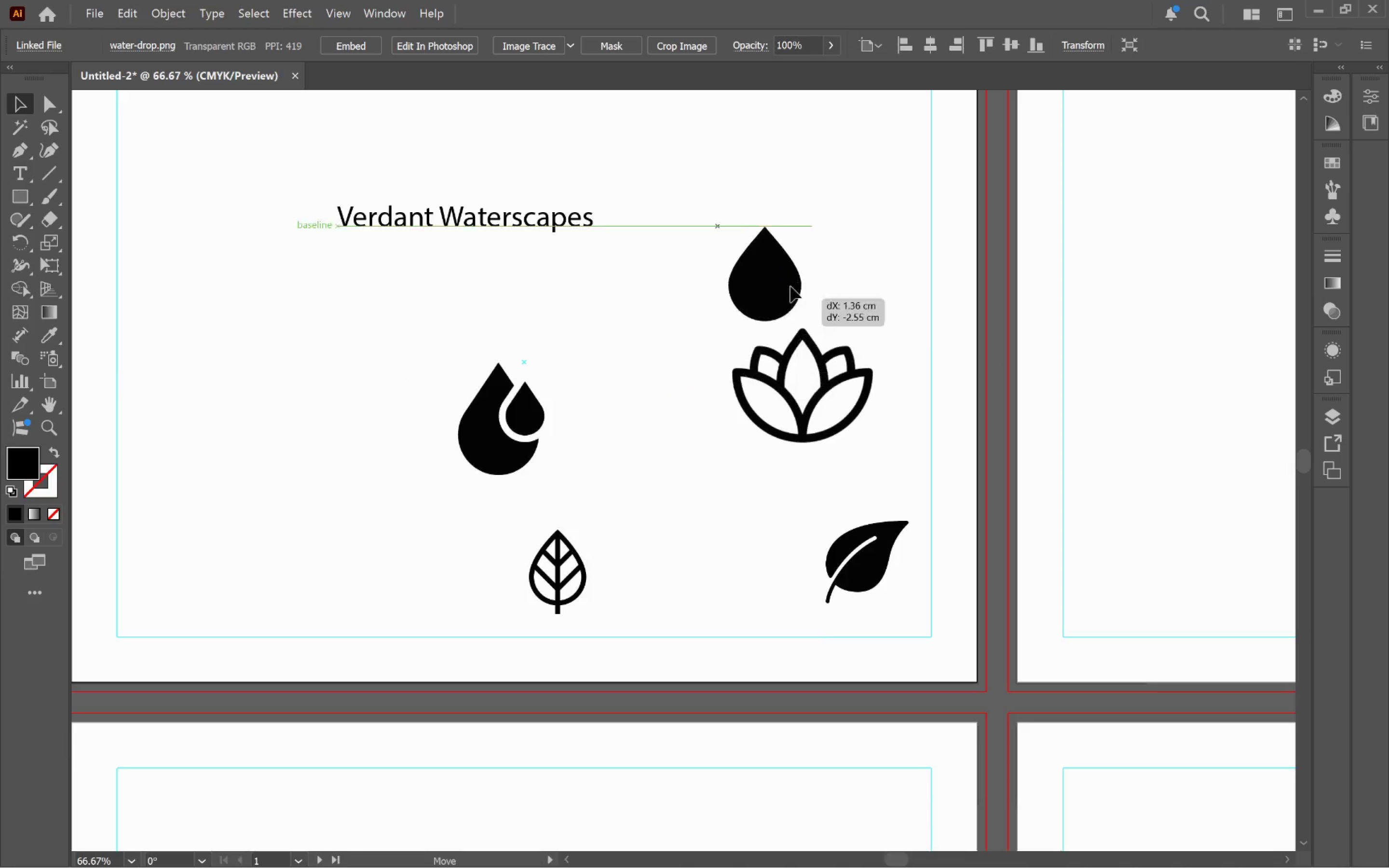 
hold_key(key=ShiftLeft, duration=1.09)
 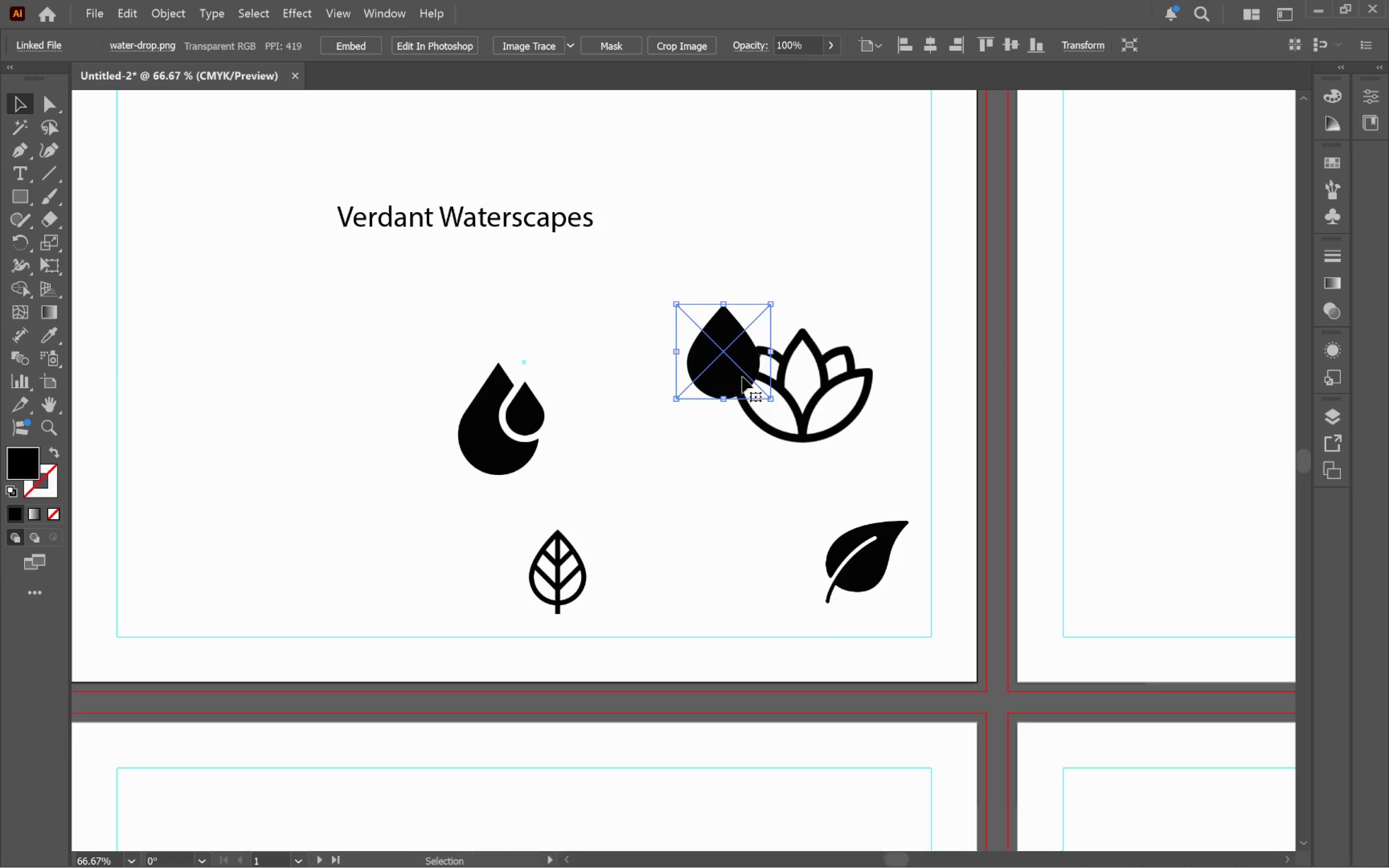 
left_click_drag(start_coordinate=[742, 377], to_coordinate=[808, 258])
 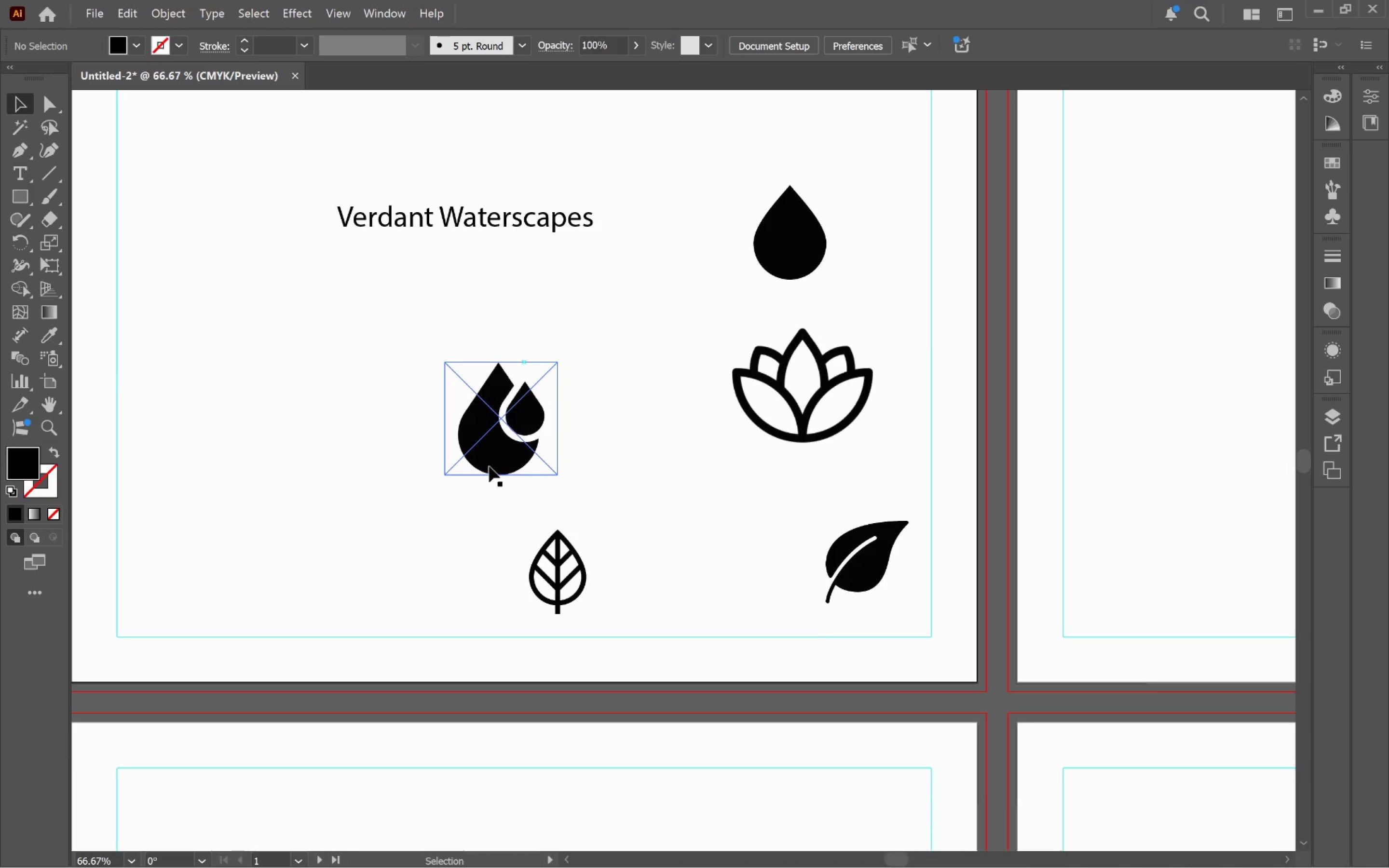 
left_click([490, 456])
 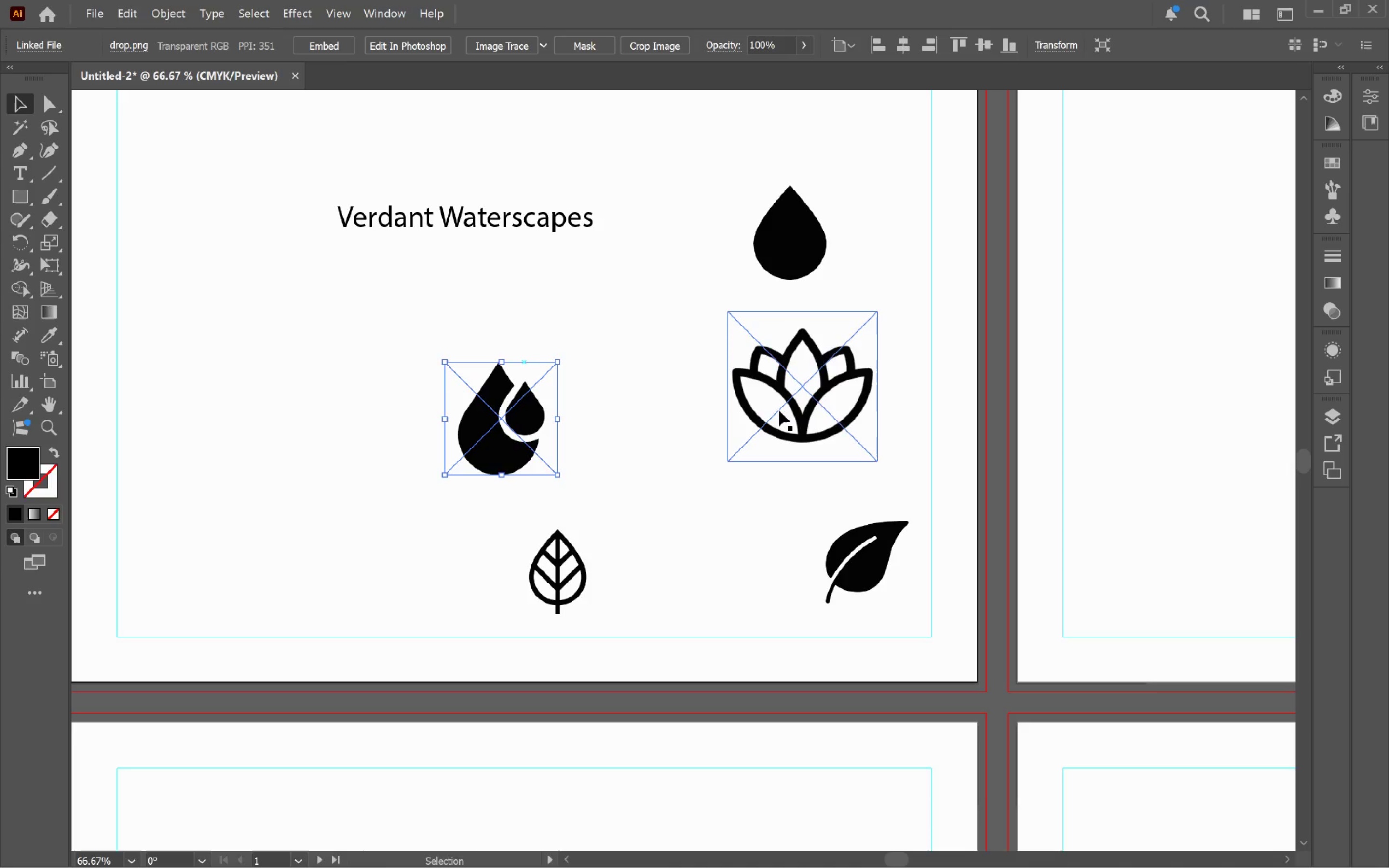 
hold_key(key=ShiftLeft, duration=1.0)
left_click([781, 410])
 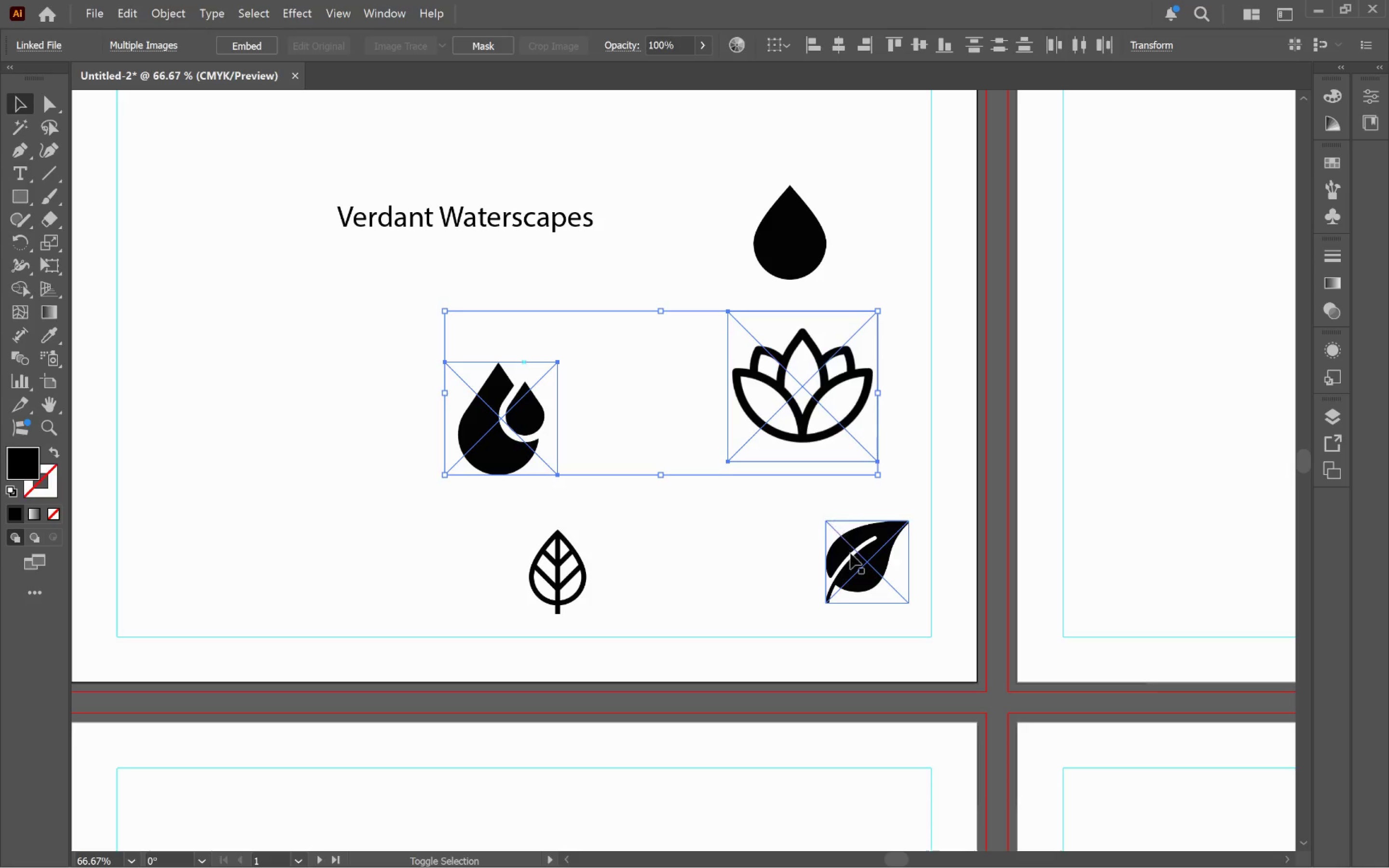 
left_click([858, 561])
 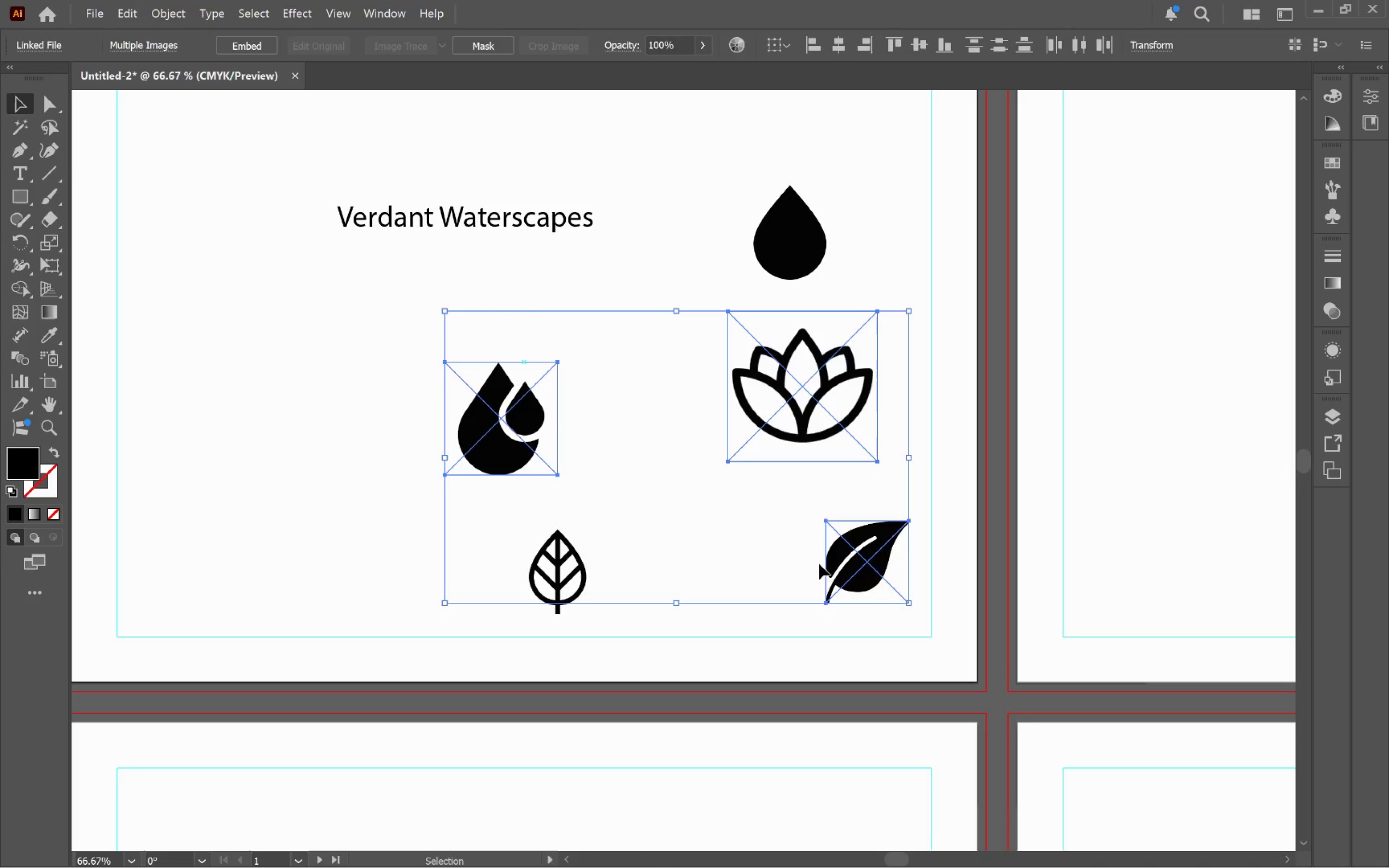 
hold_key(key=AltLeft, duration=0.31)
 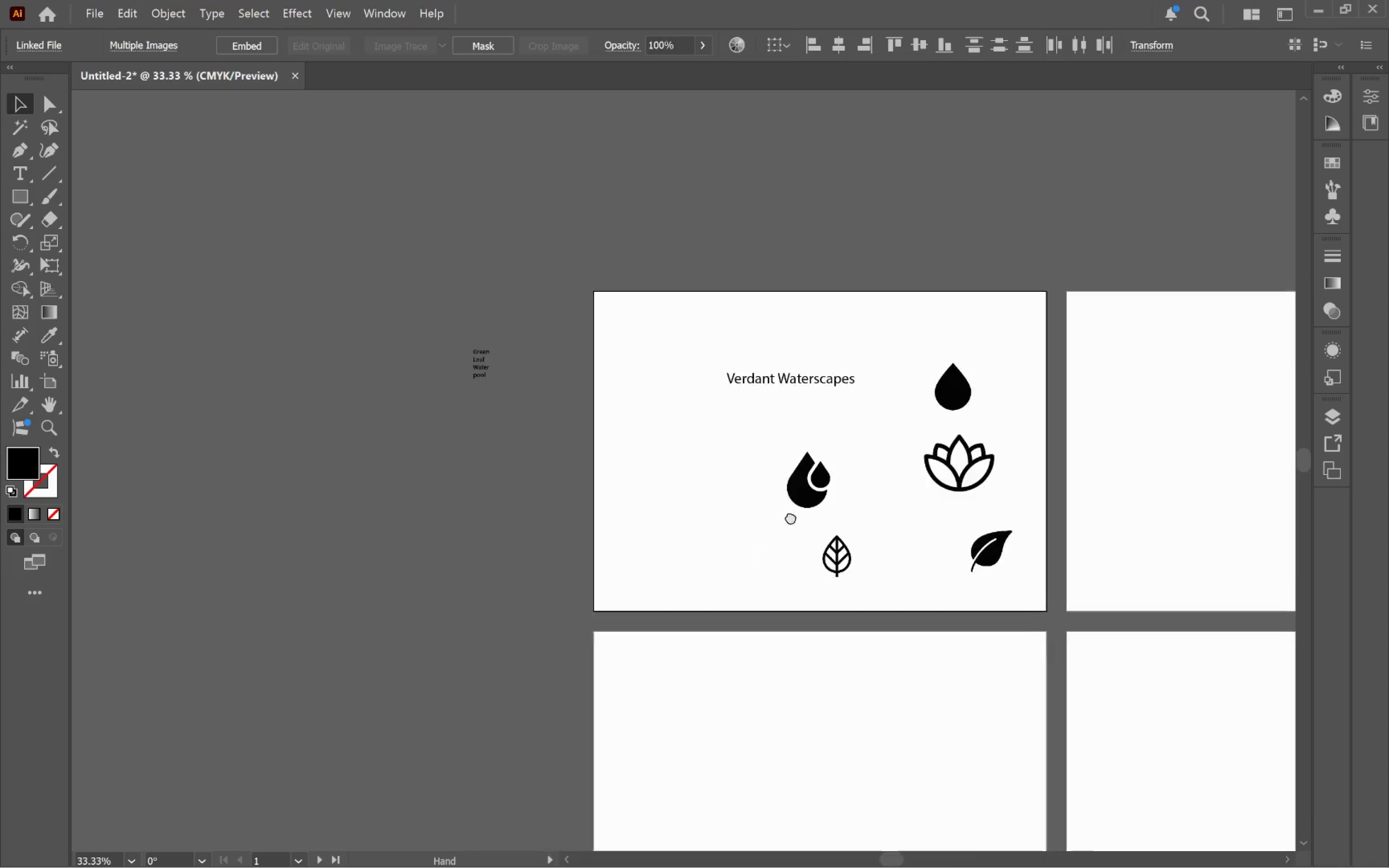 
hold_key(key=Space, duration=0.41)
 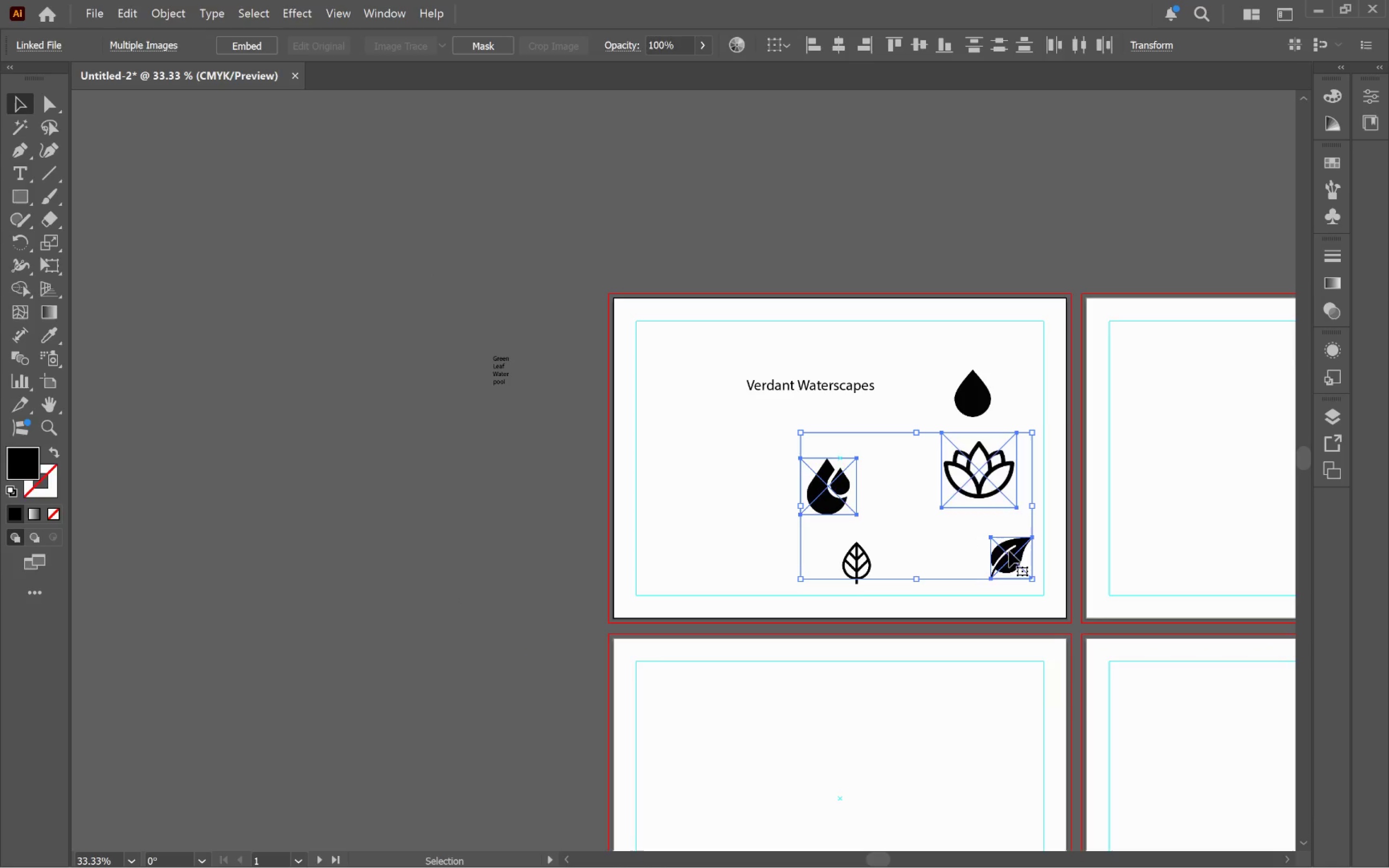 
left_click_drag(start_coordinate=[620, 498], to_coordinate=[798, 520])
 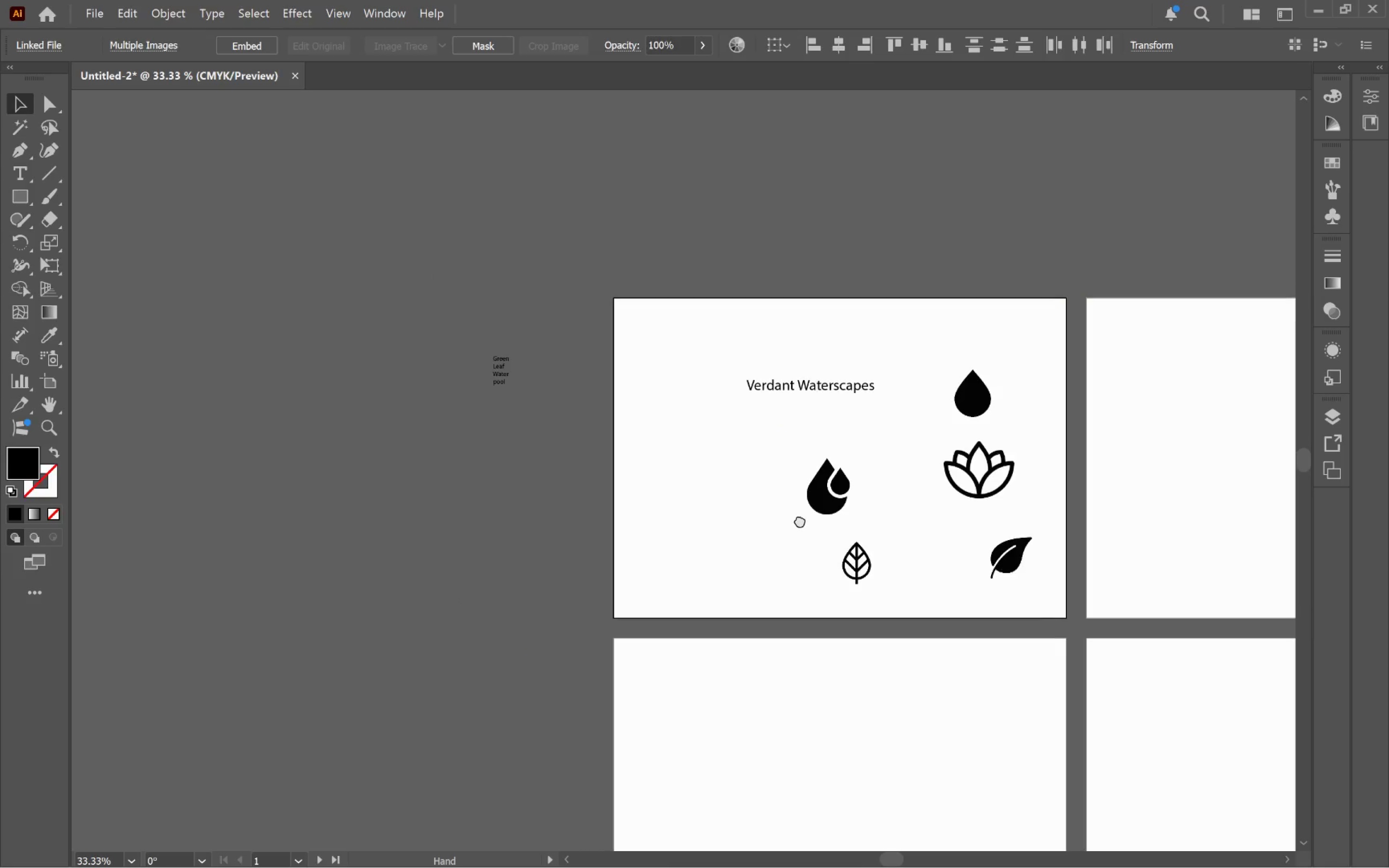 
scroll: coordinate [799, 556], scroll_direction: down, amount: 3.0
 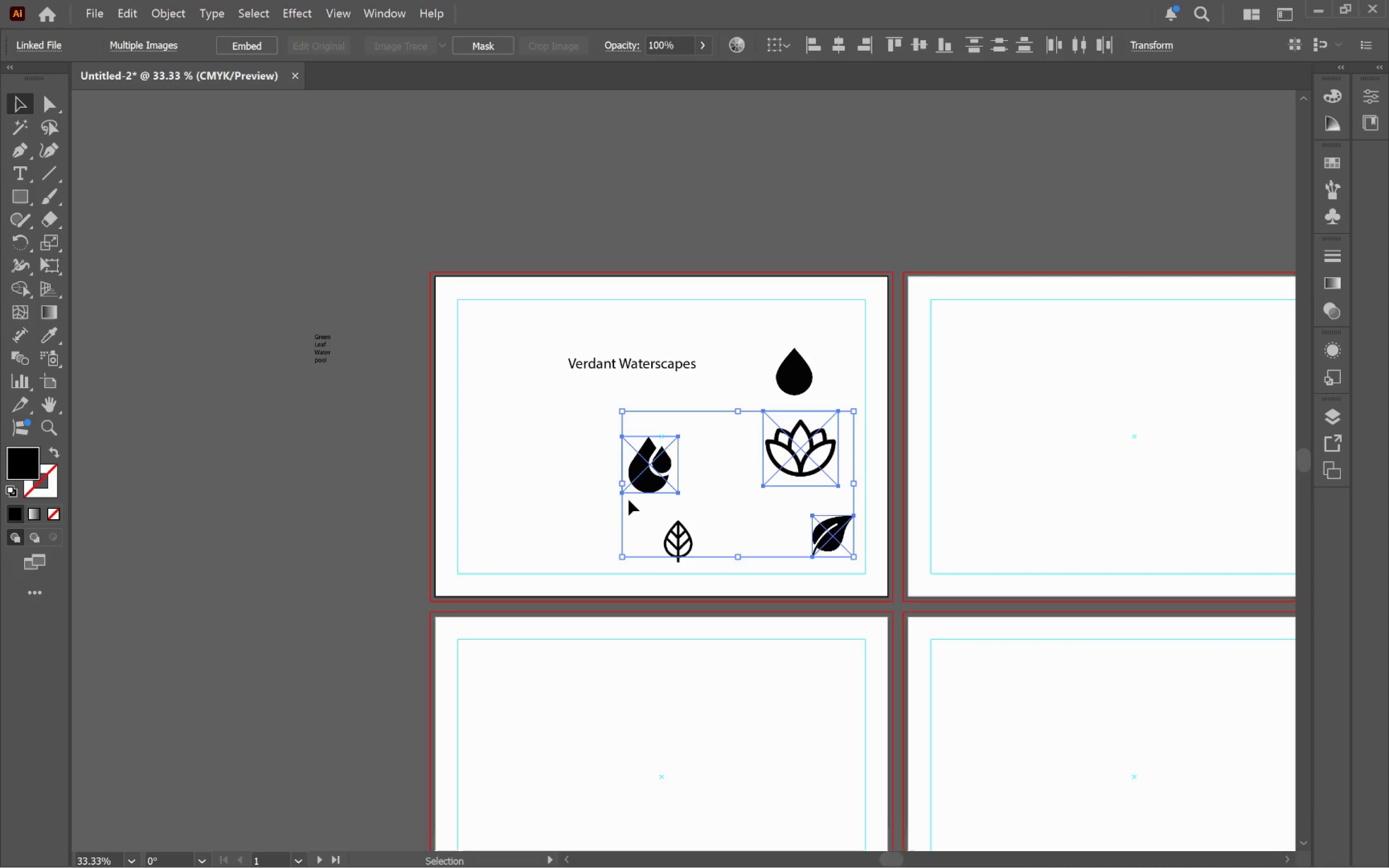 
hold_key(key=Space, duration=2.03)
 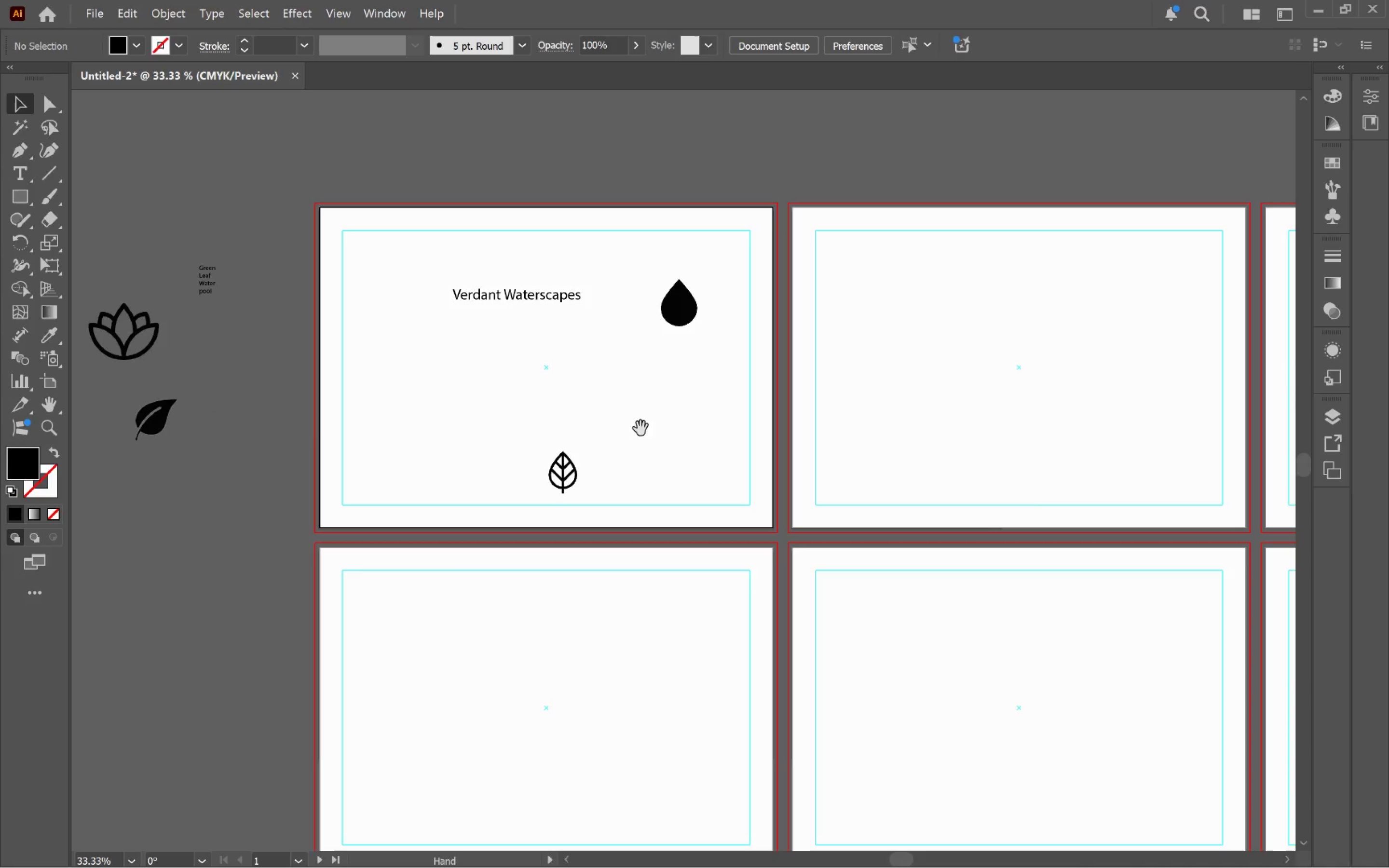 
left_click_drag(start_coordinate=[1009, 552], to_coordinate=[448, 507])
 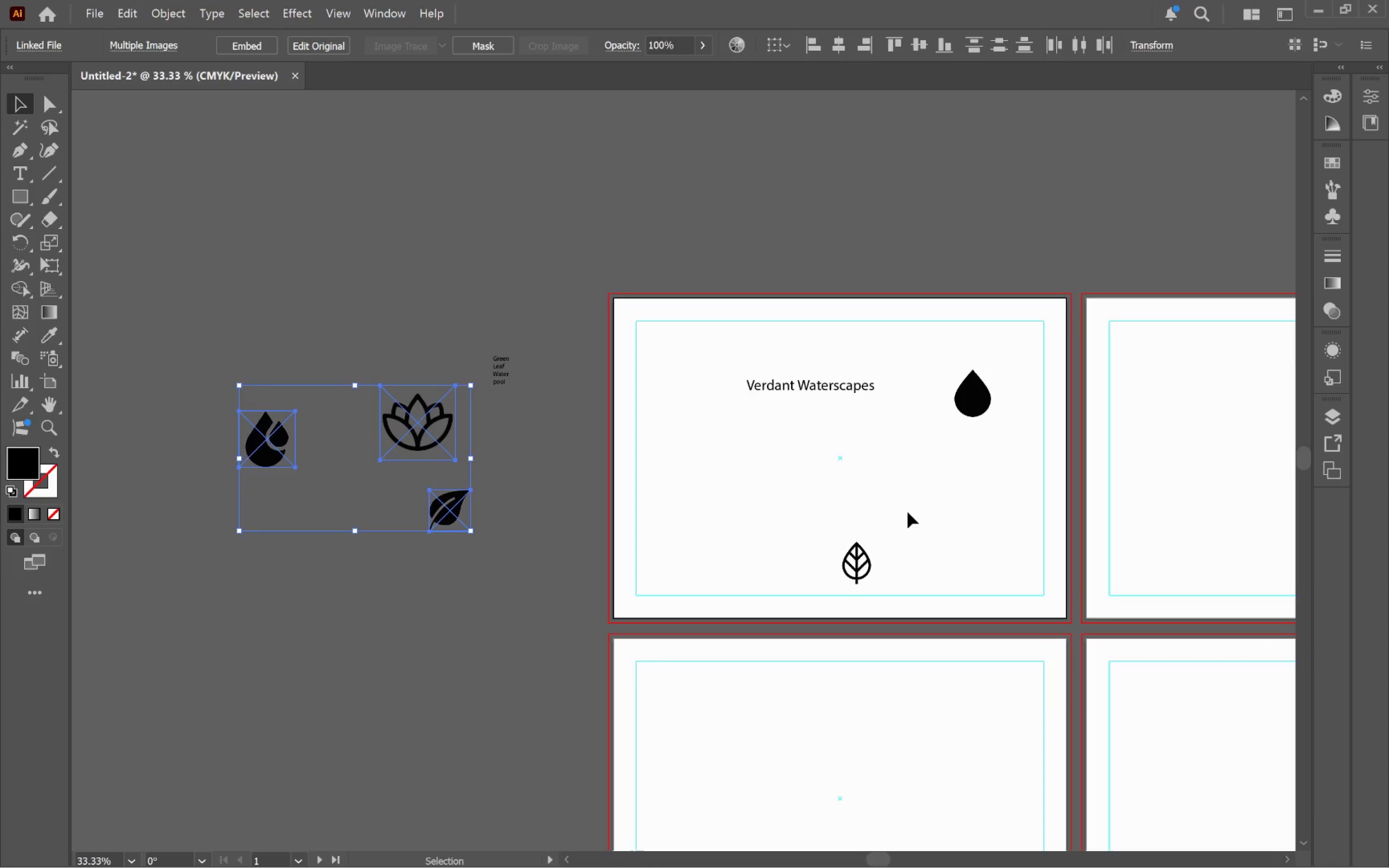 
left_click([942, 517])
 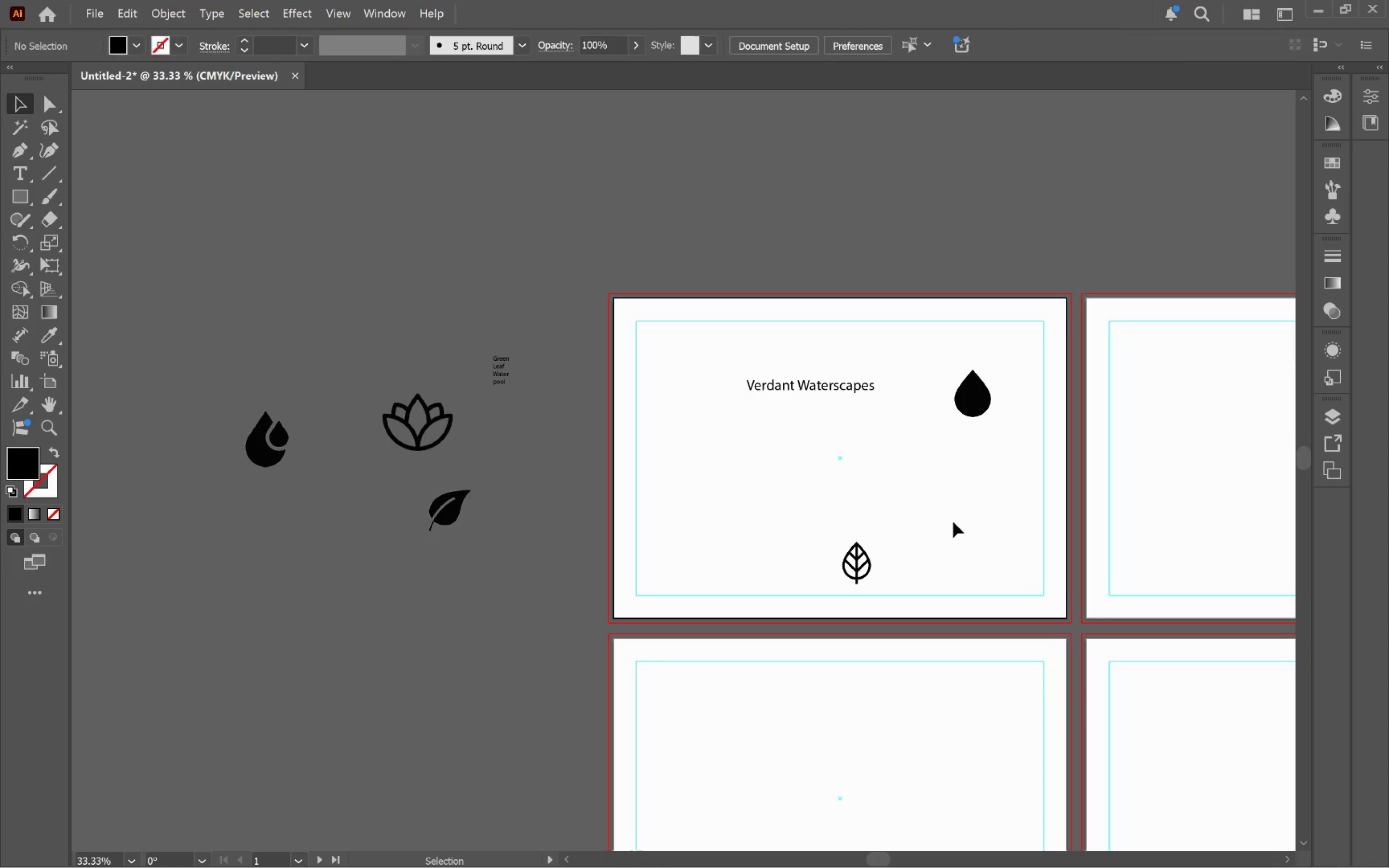 
hold_key(key=Space, duration=0.53)
 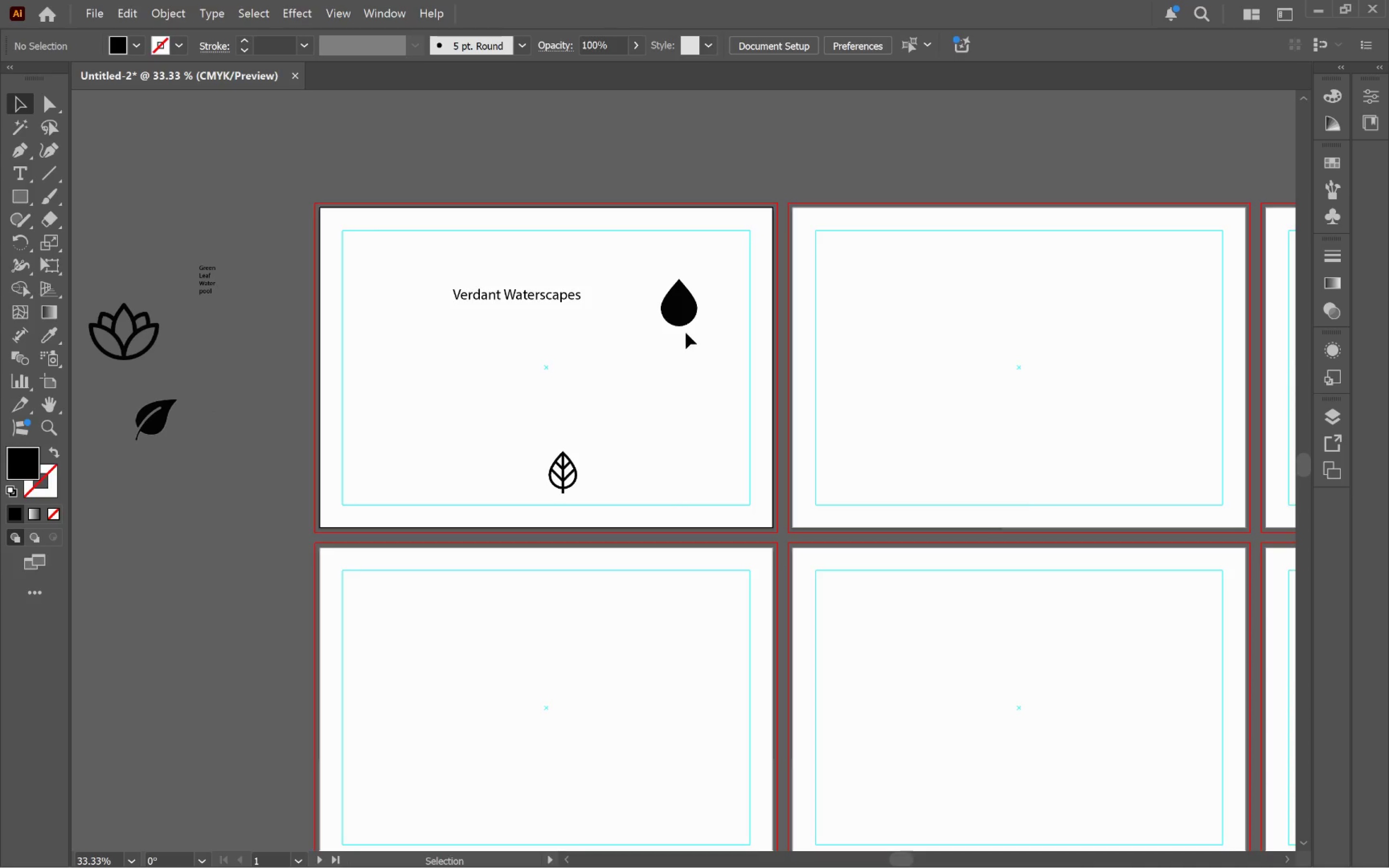 
left_click_drag(start_coordinate=[937, 519], to_coordinate=[642, 429])
 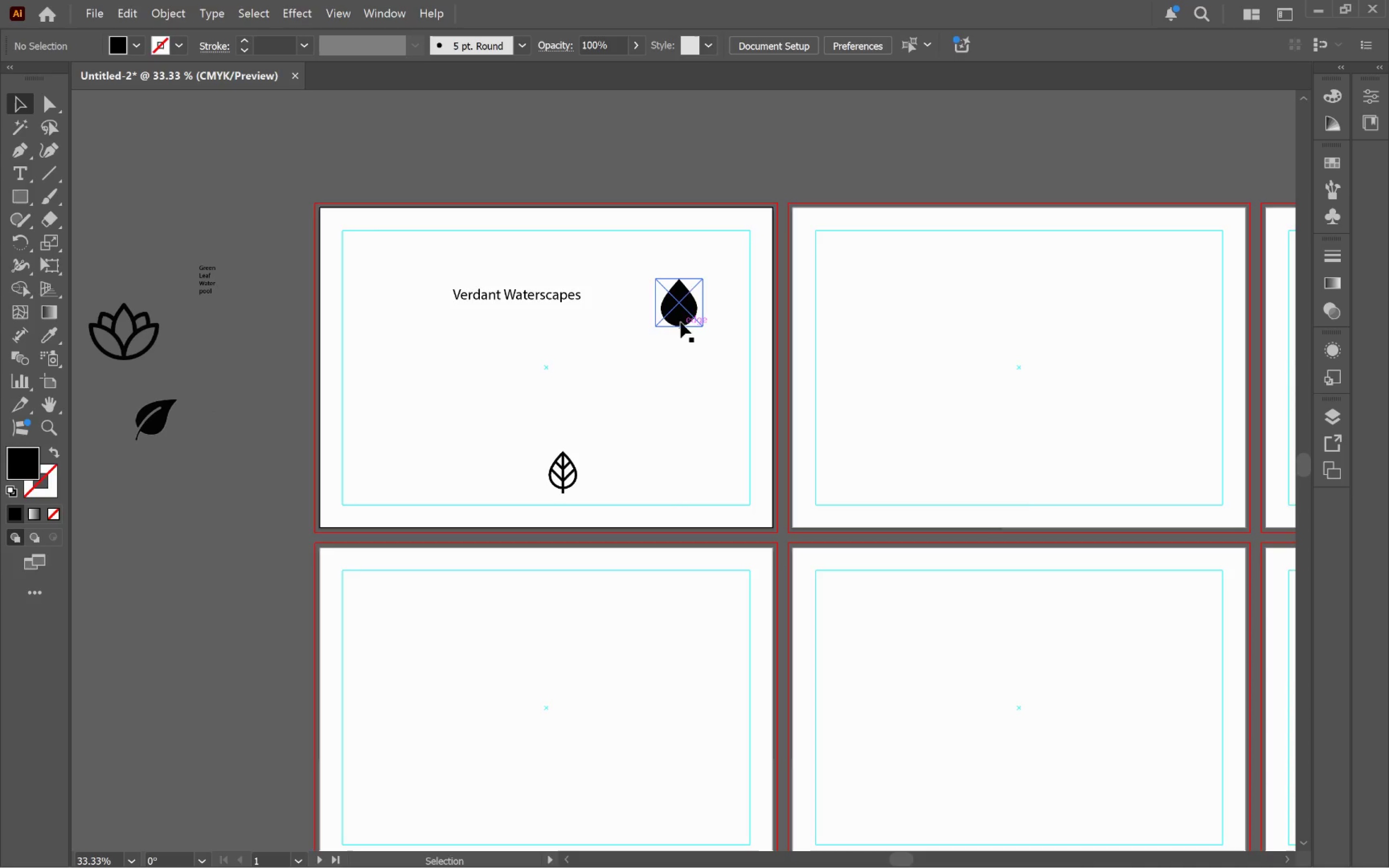 
left_click_drag(start_coordinate=[680, 319], to_coordinate=[609, 439])
 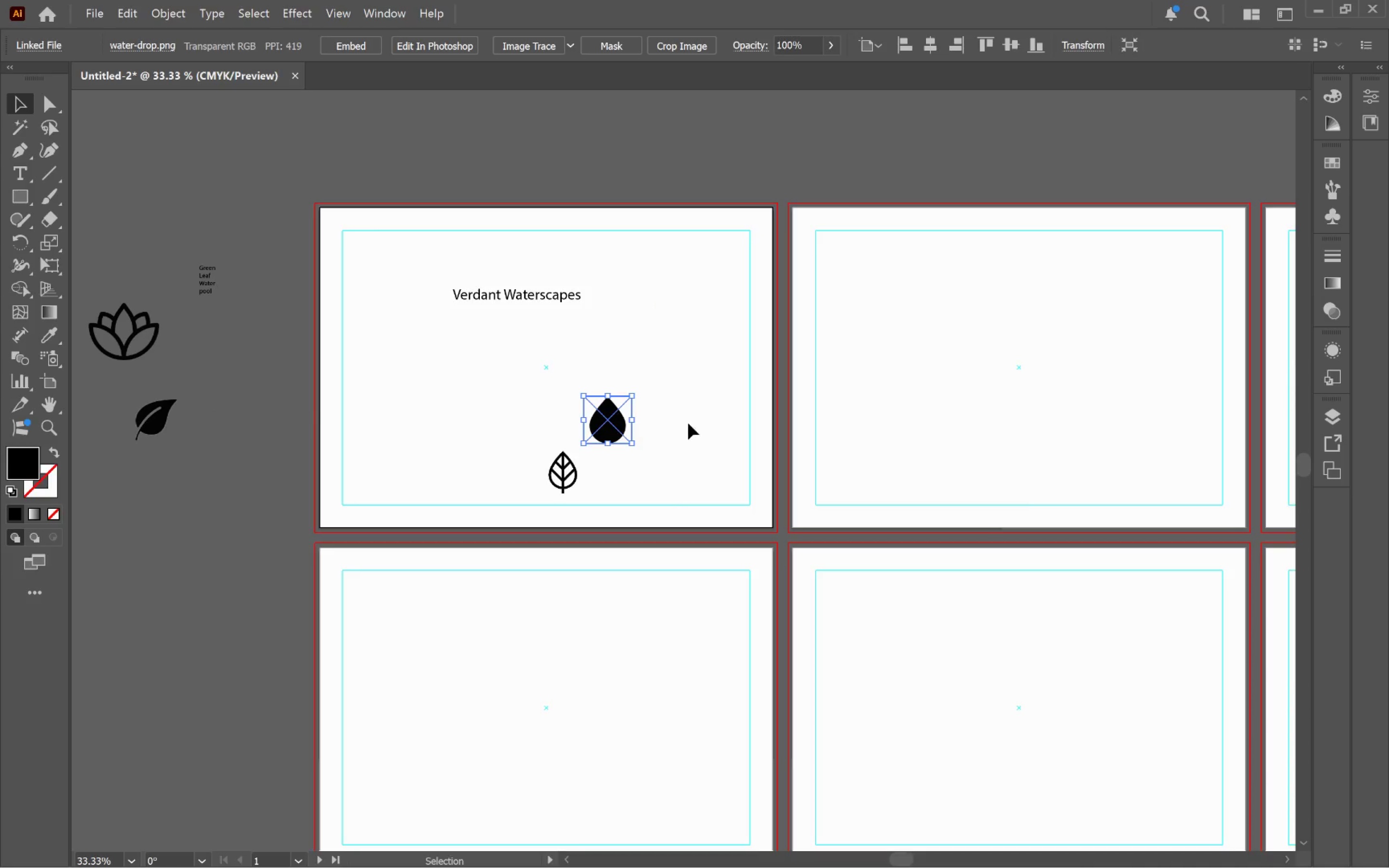 
left_click_drag(start_coordinate=[688, 421], to_coordinate=[546, 486])
 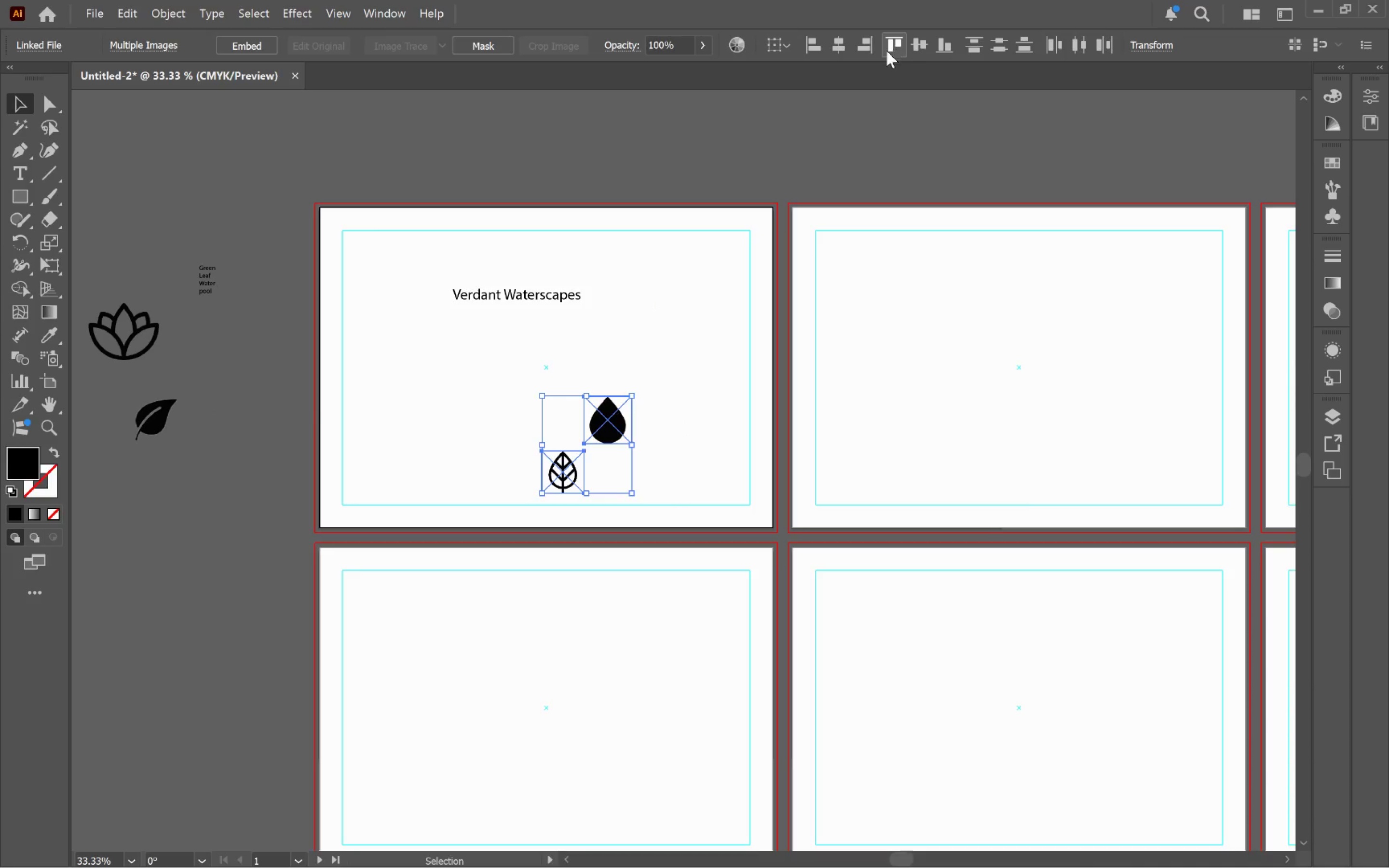 
left_click([847, 46])
 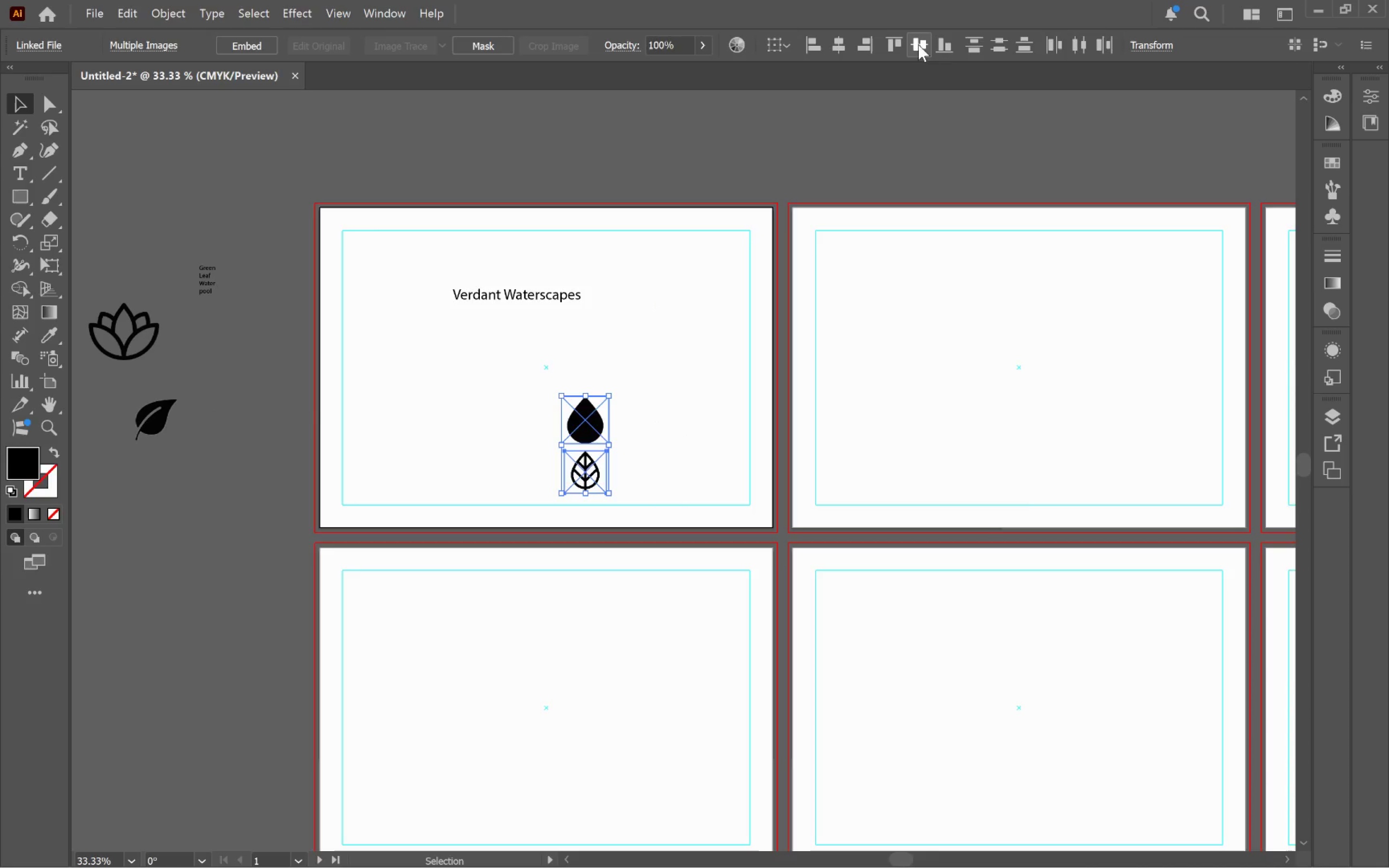 
left_click([920, 44])
 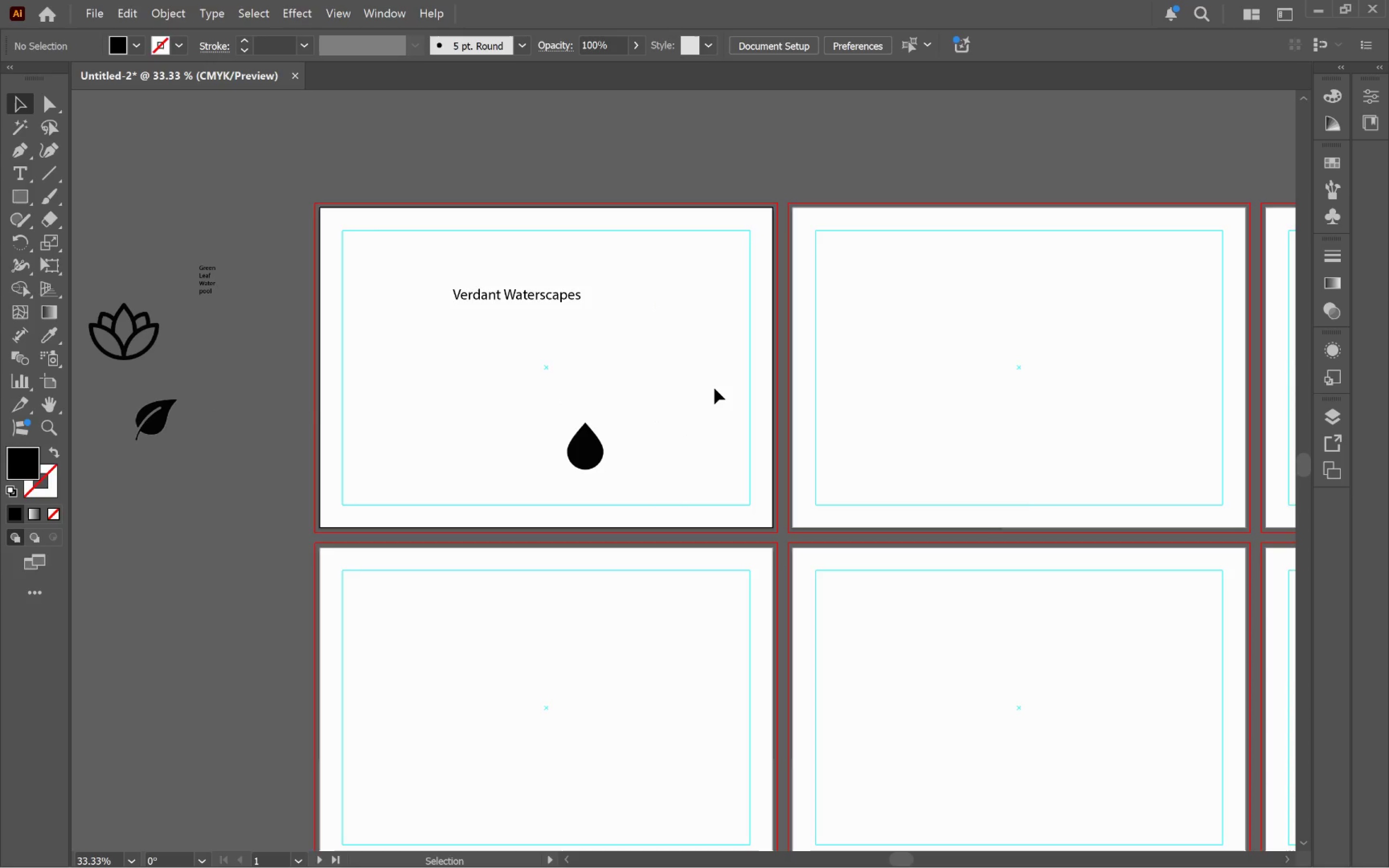 
hold_key(key=AltLeft, duration=0.78)
scroll: coordinate [605, 451], scroll_direction: up, amount: 3.0
 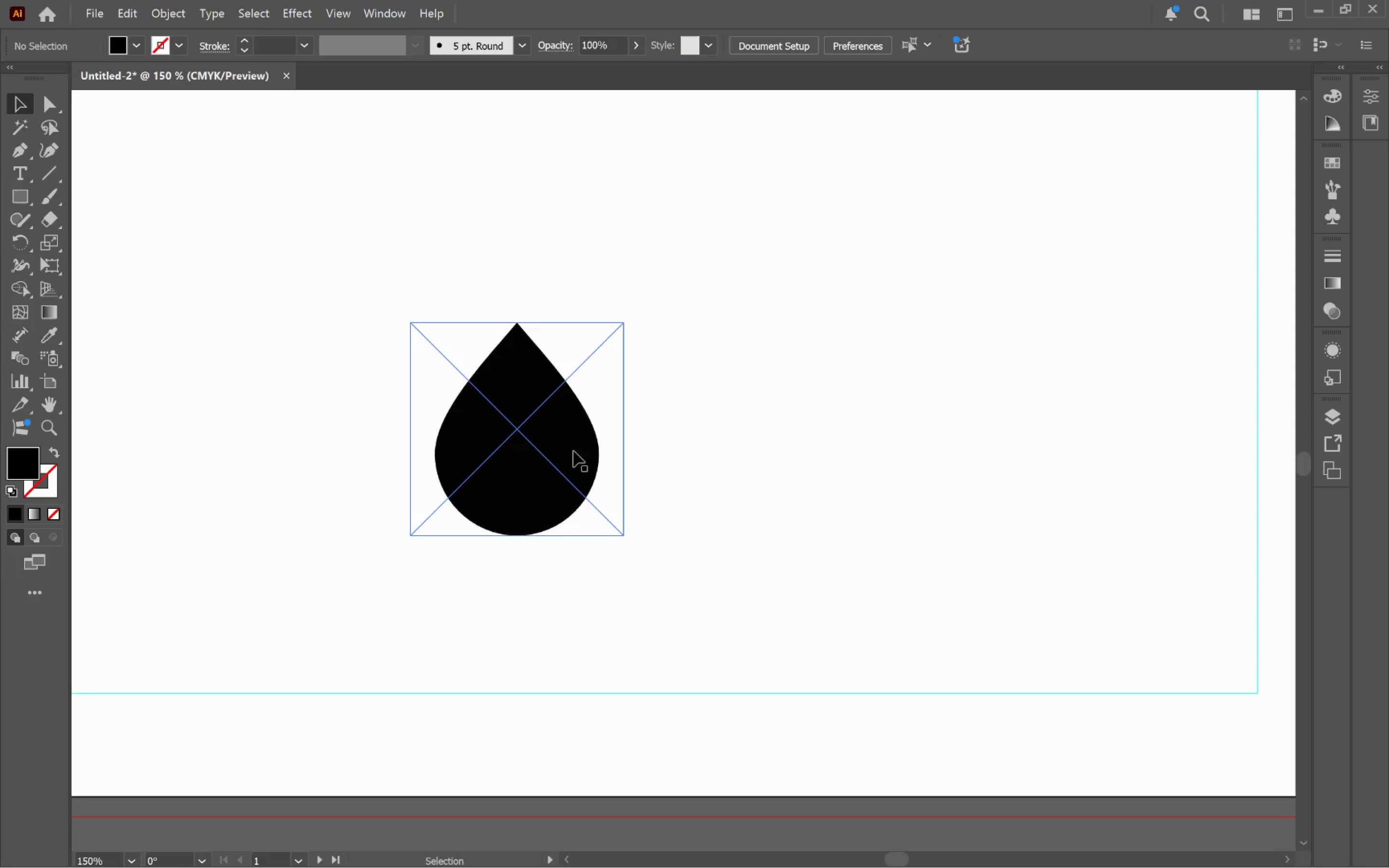 
left_click([553, 451])
 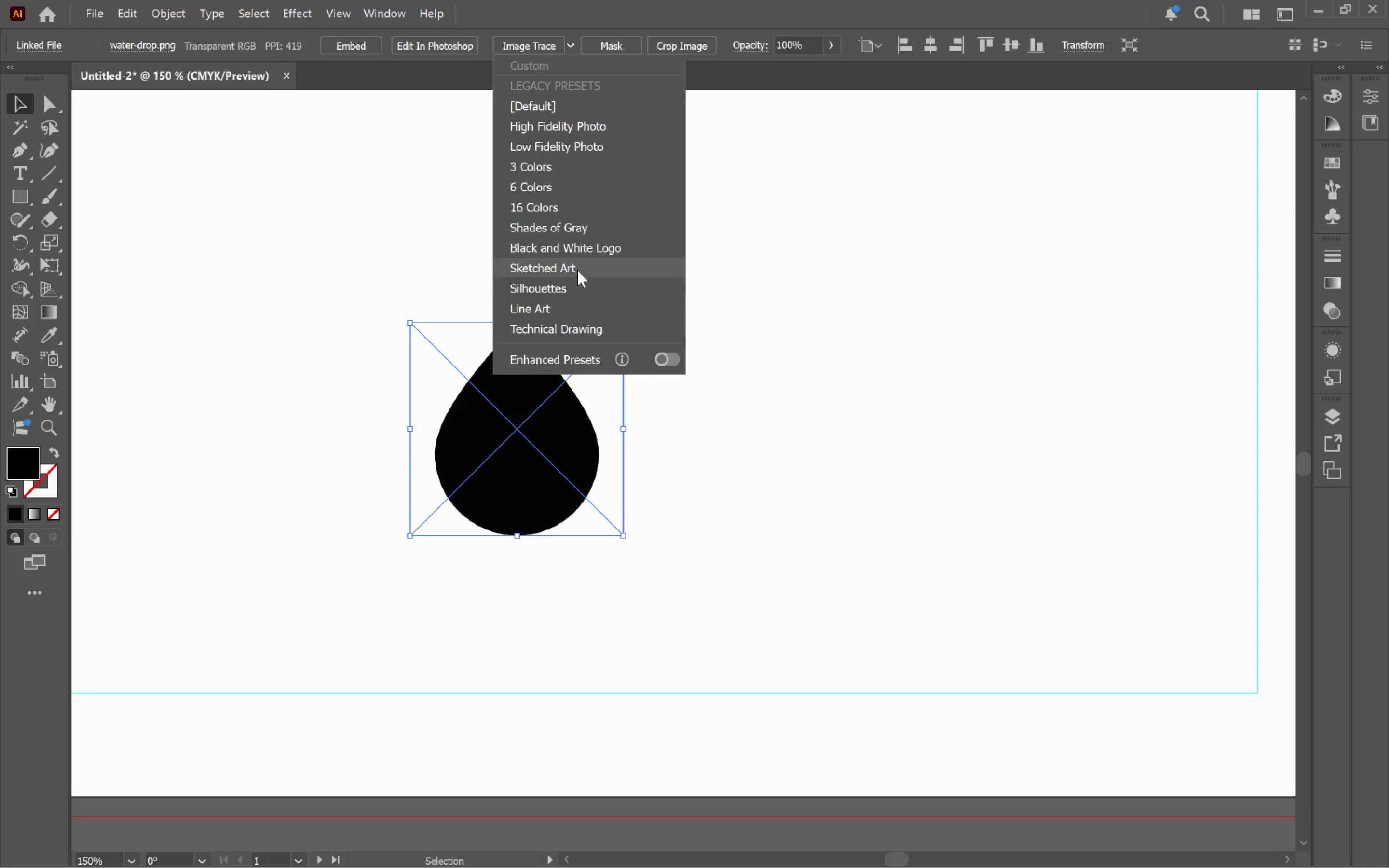 
left_click([568, 292])
 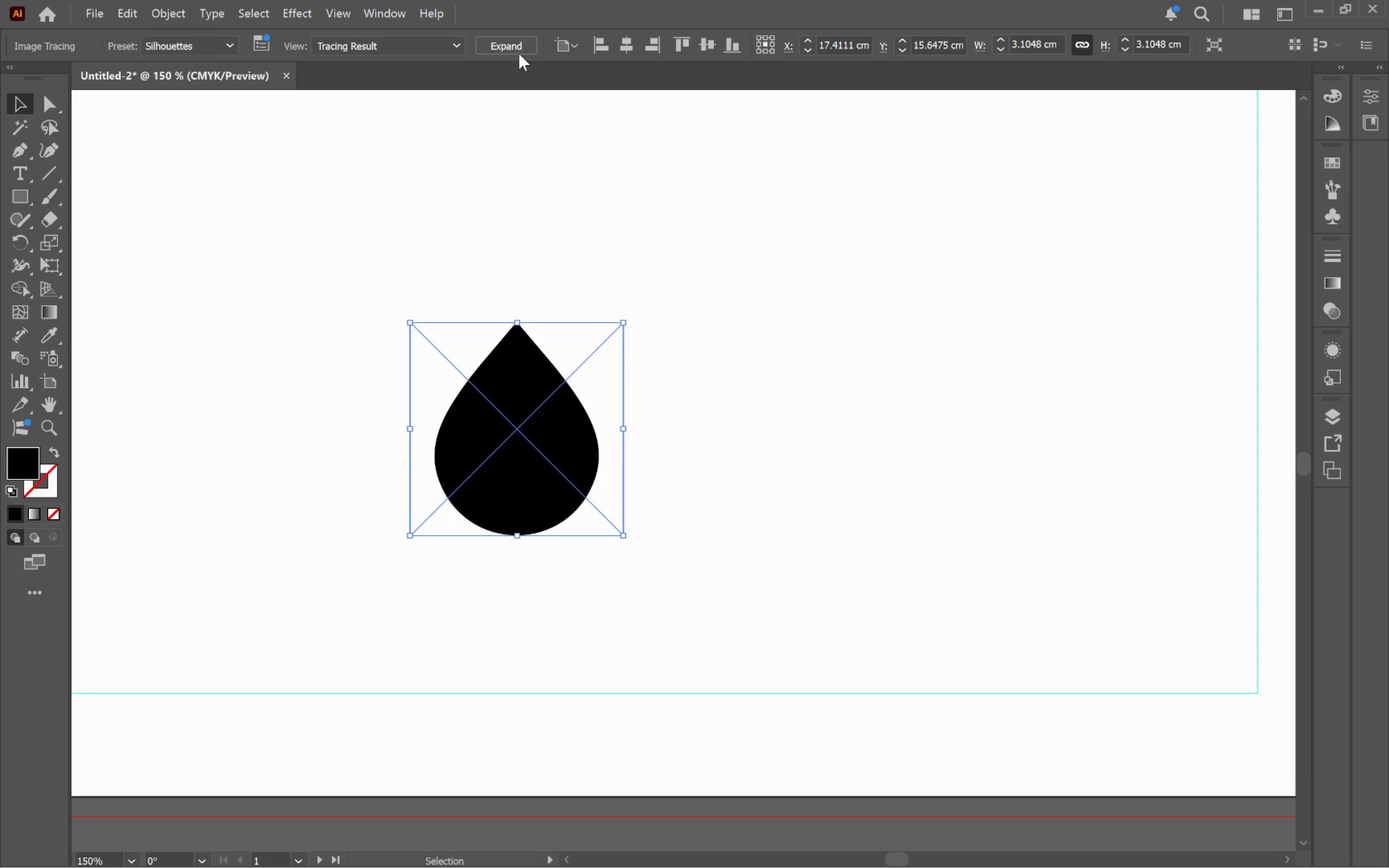 
left_click([519, 51])
 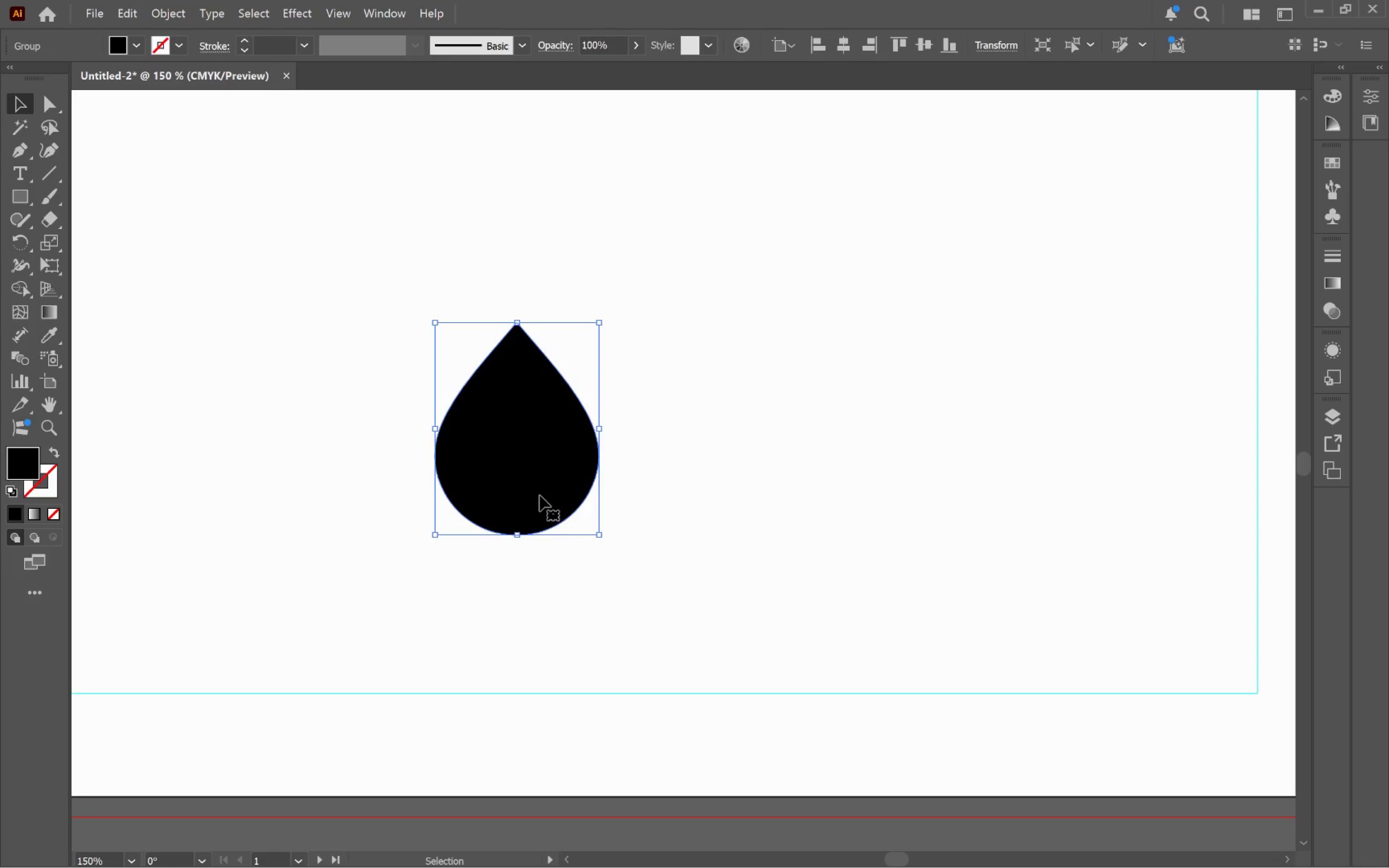 
left_click_drag(start_coordinate=[540, 492], to_coordinate=[781, 490])
 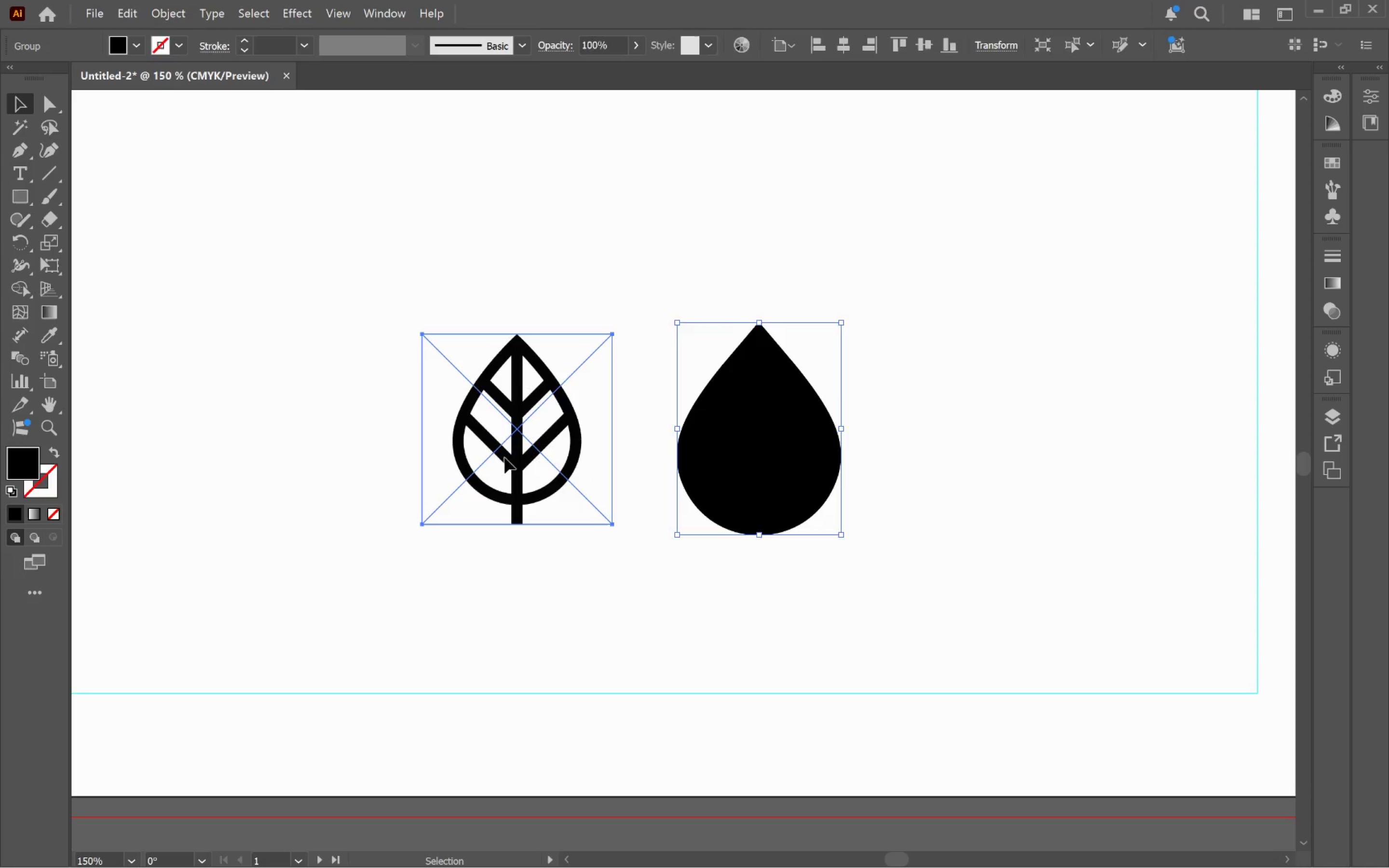 
hold_key(key=ShiftLeft, duration=0.55)
 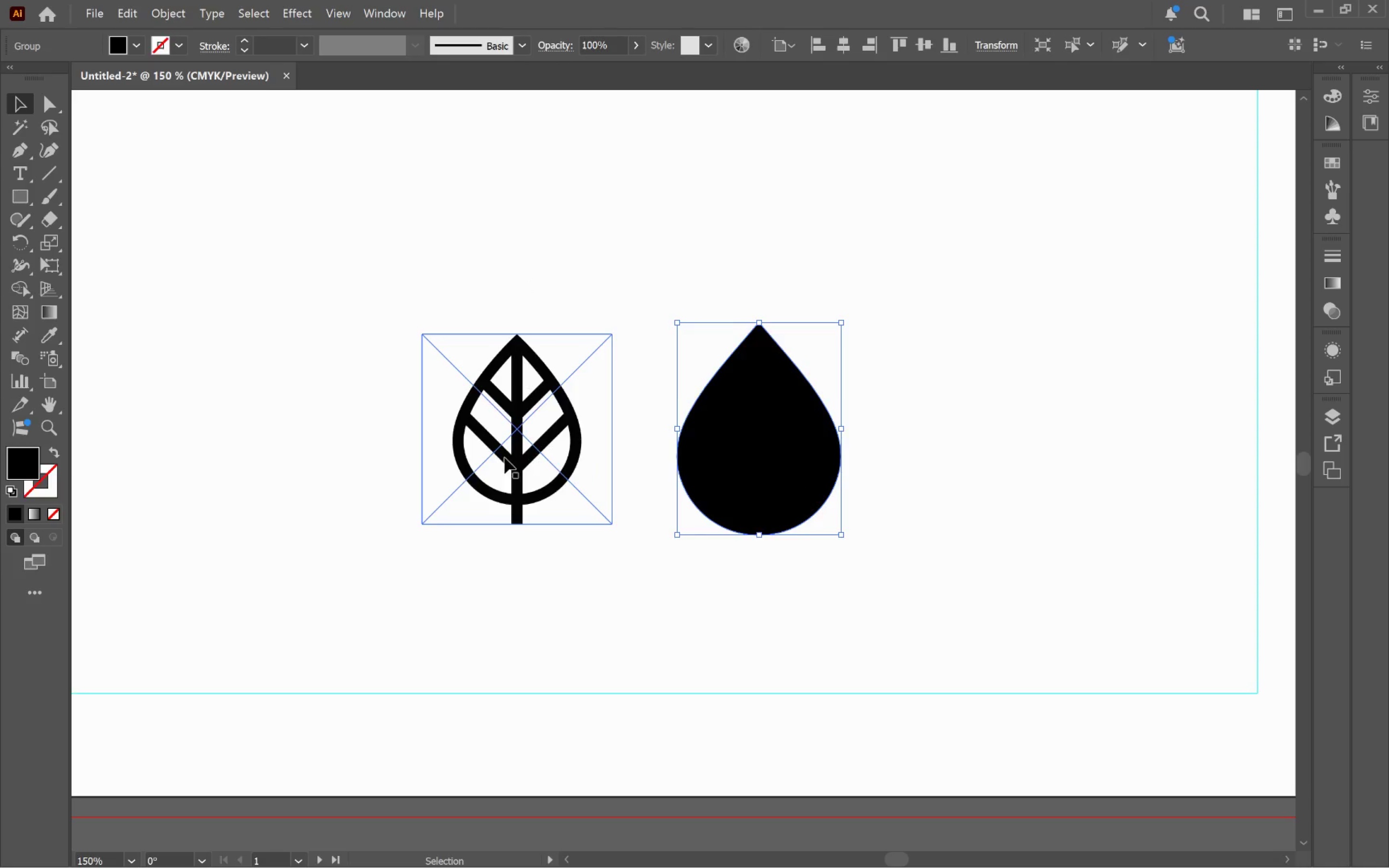 
left_click([504, 458])
 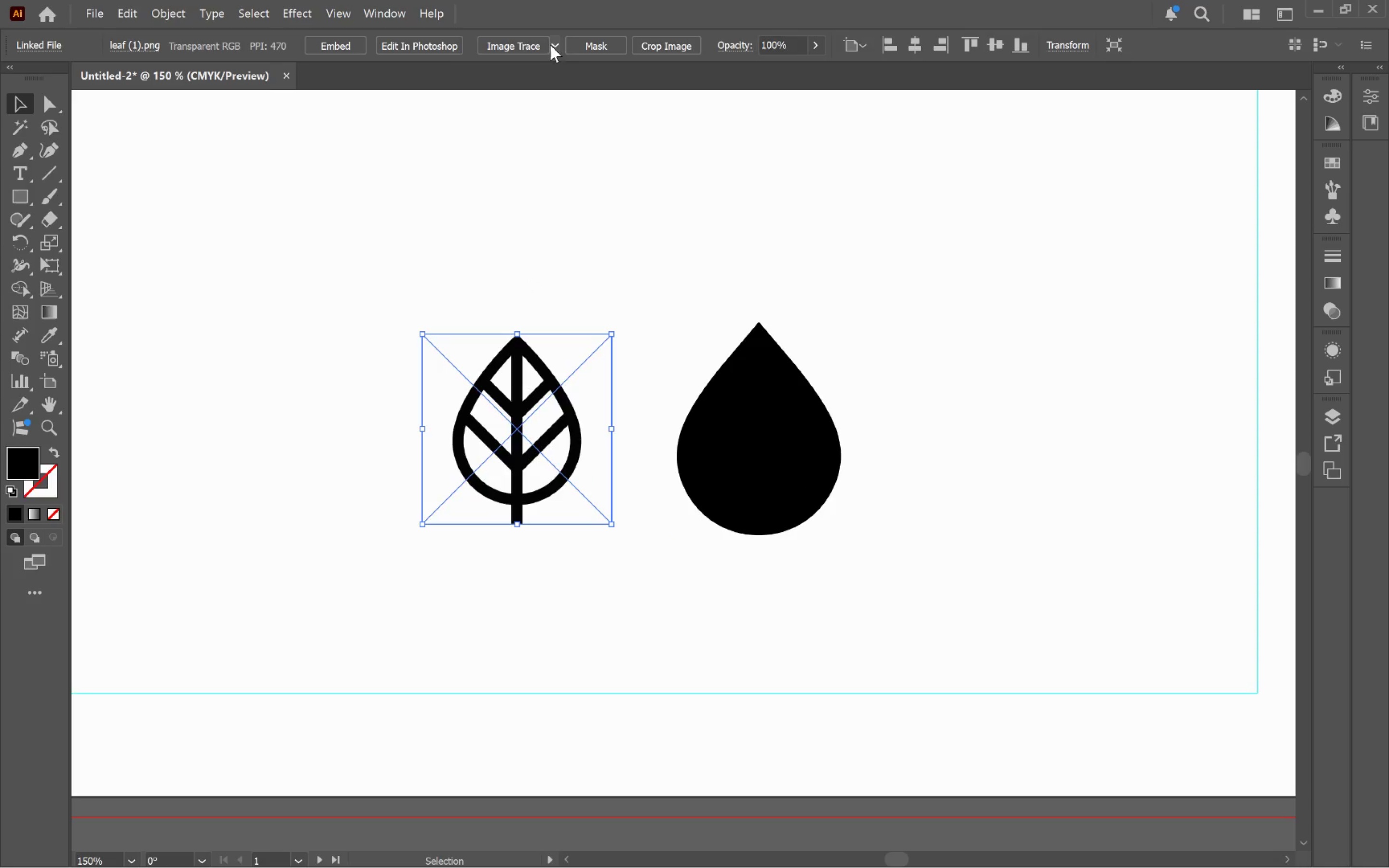 
left_click([558, 47])
 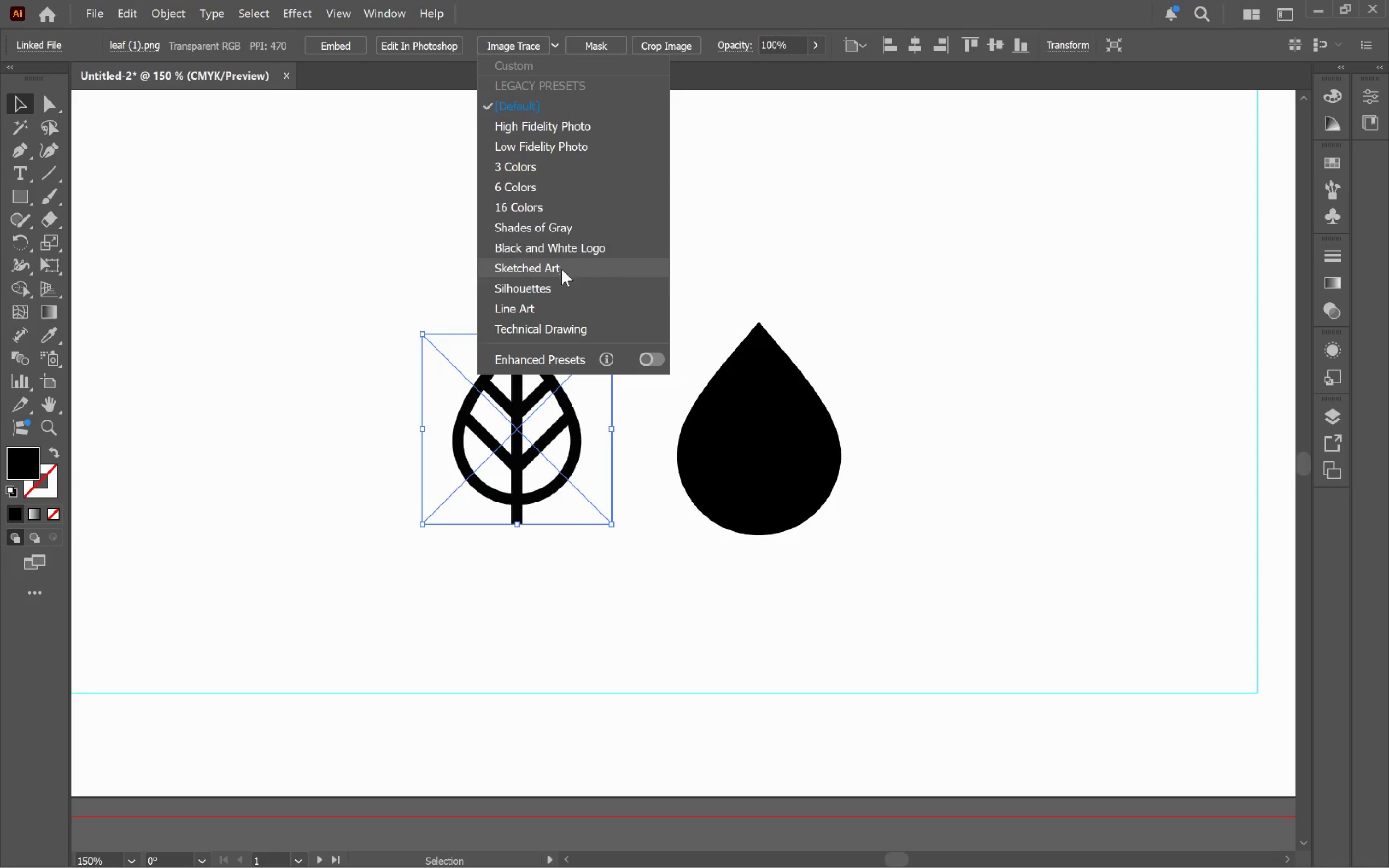 
left_click([563, 289])
 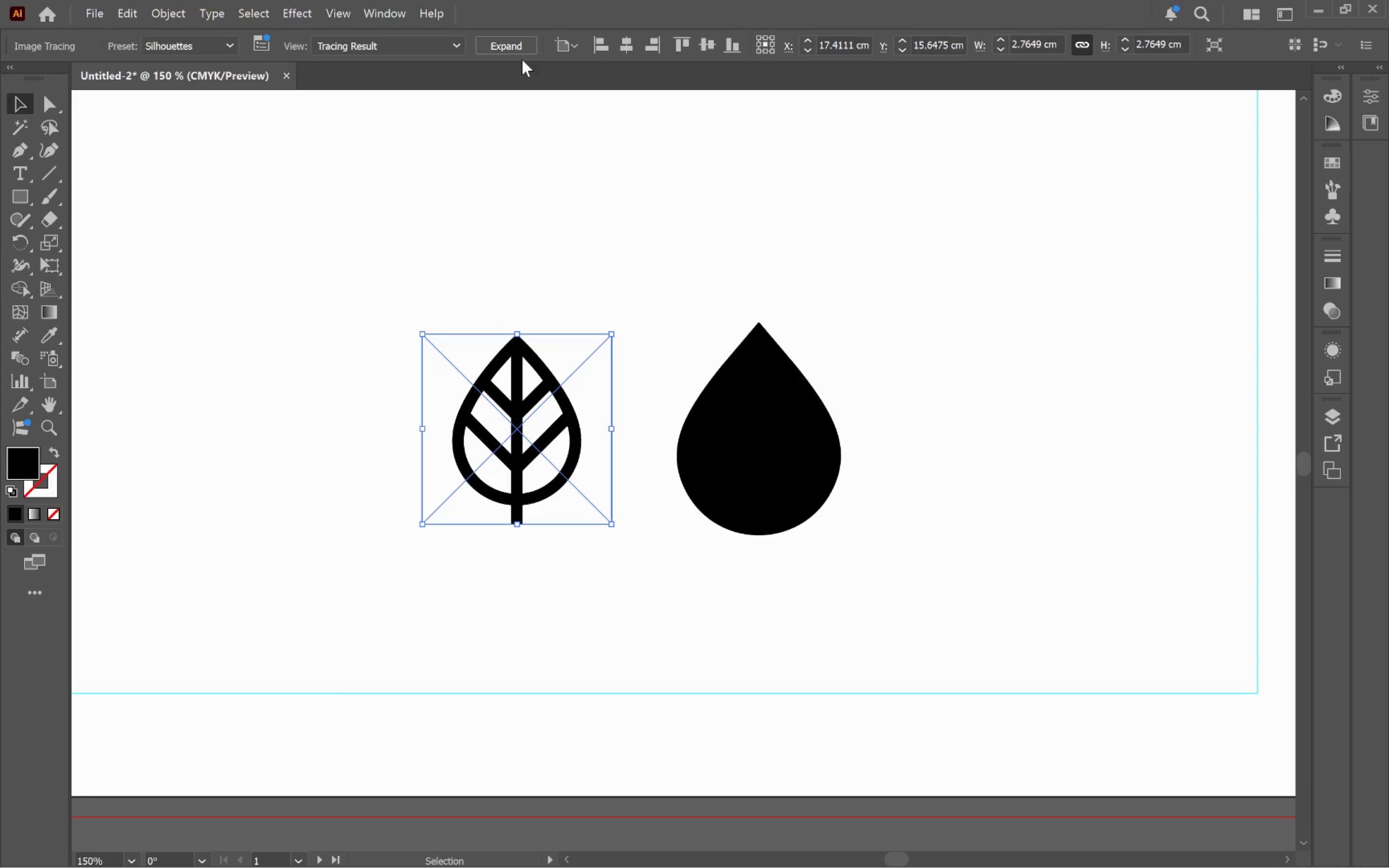 
left_click([519, 47])
 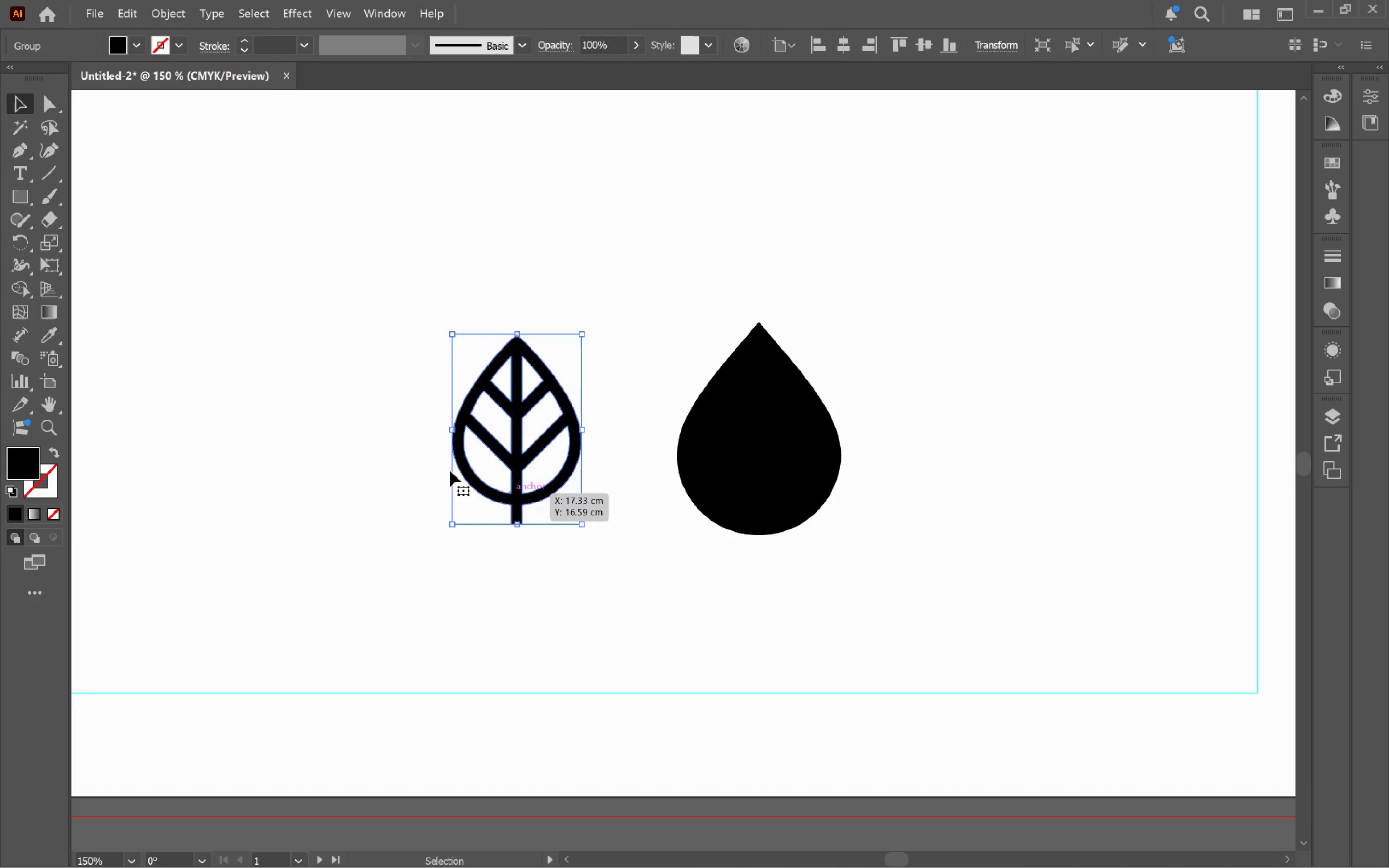 
left_click([136, 48])
 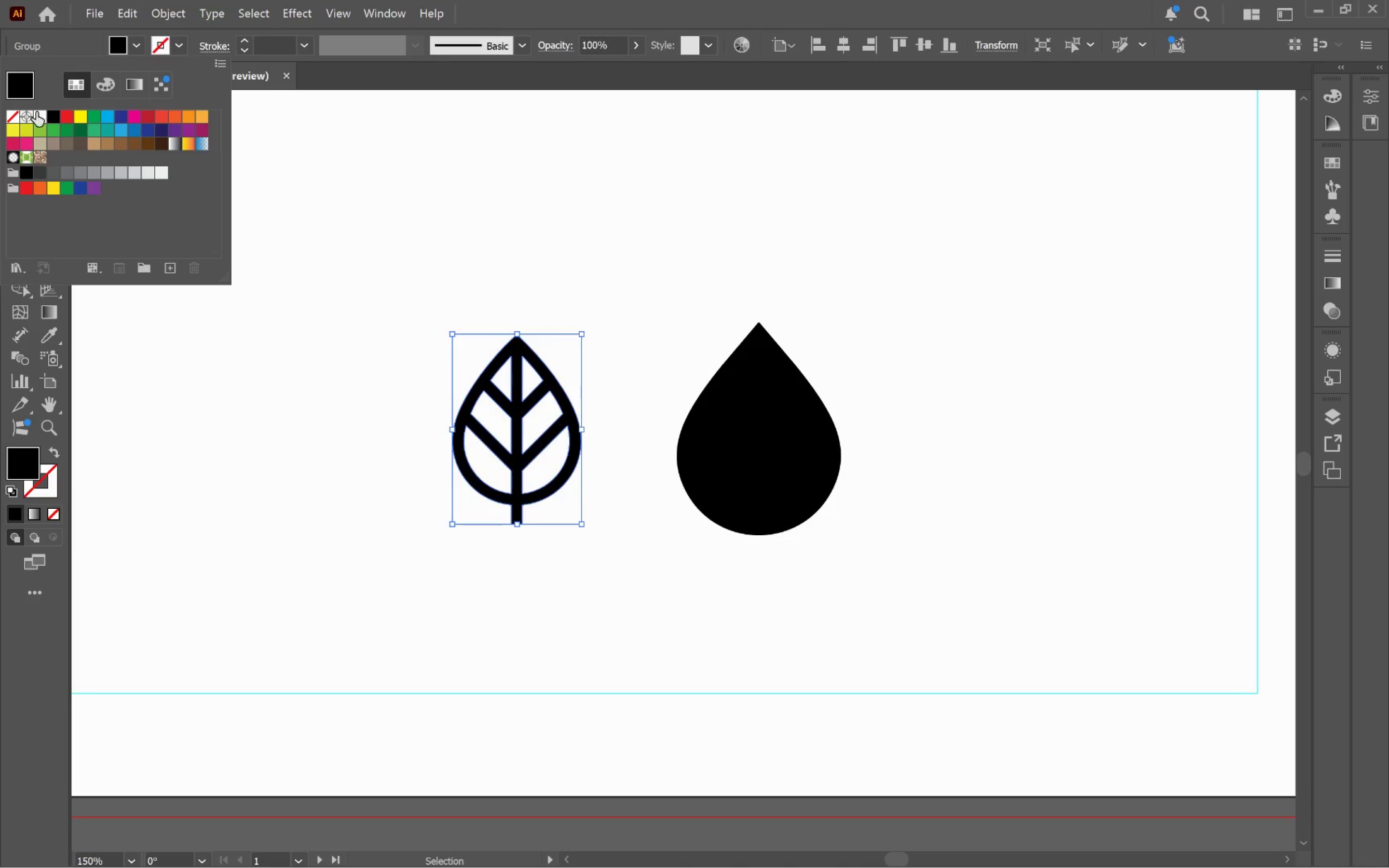 
left_click([36, 116])
 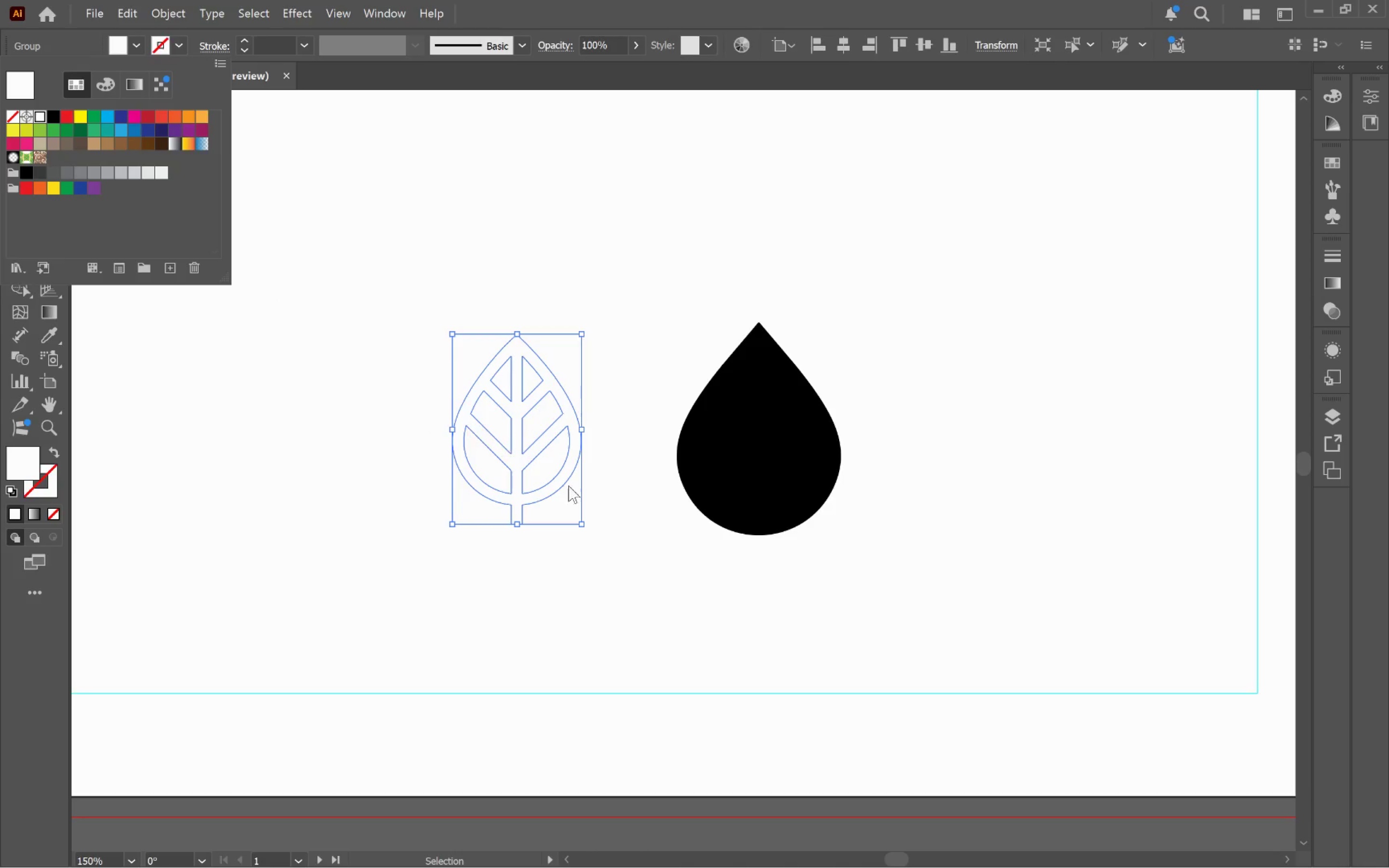 
left_click([640, 530])
 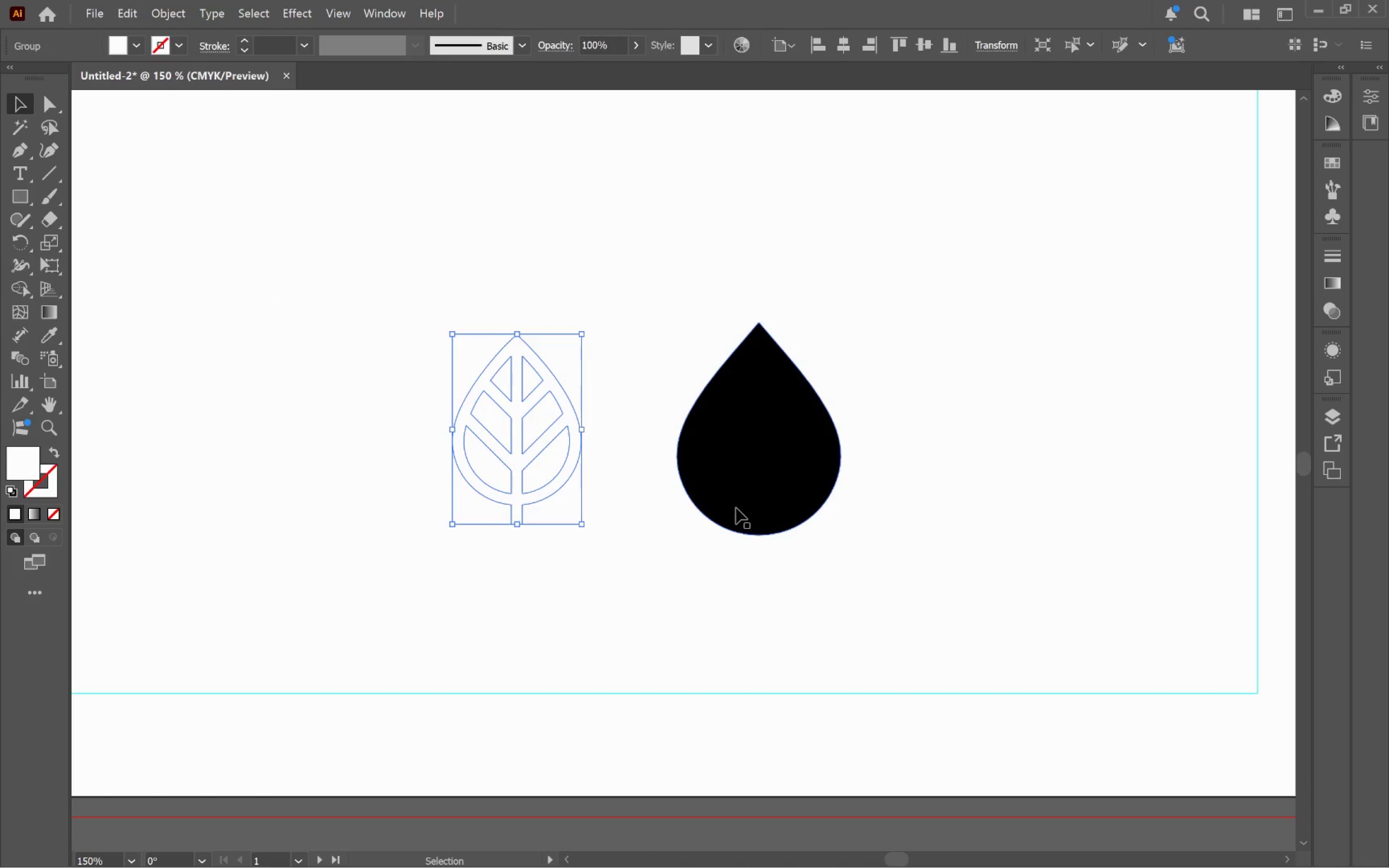 
left_click([736, 508])
 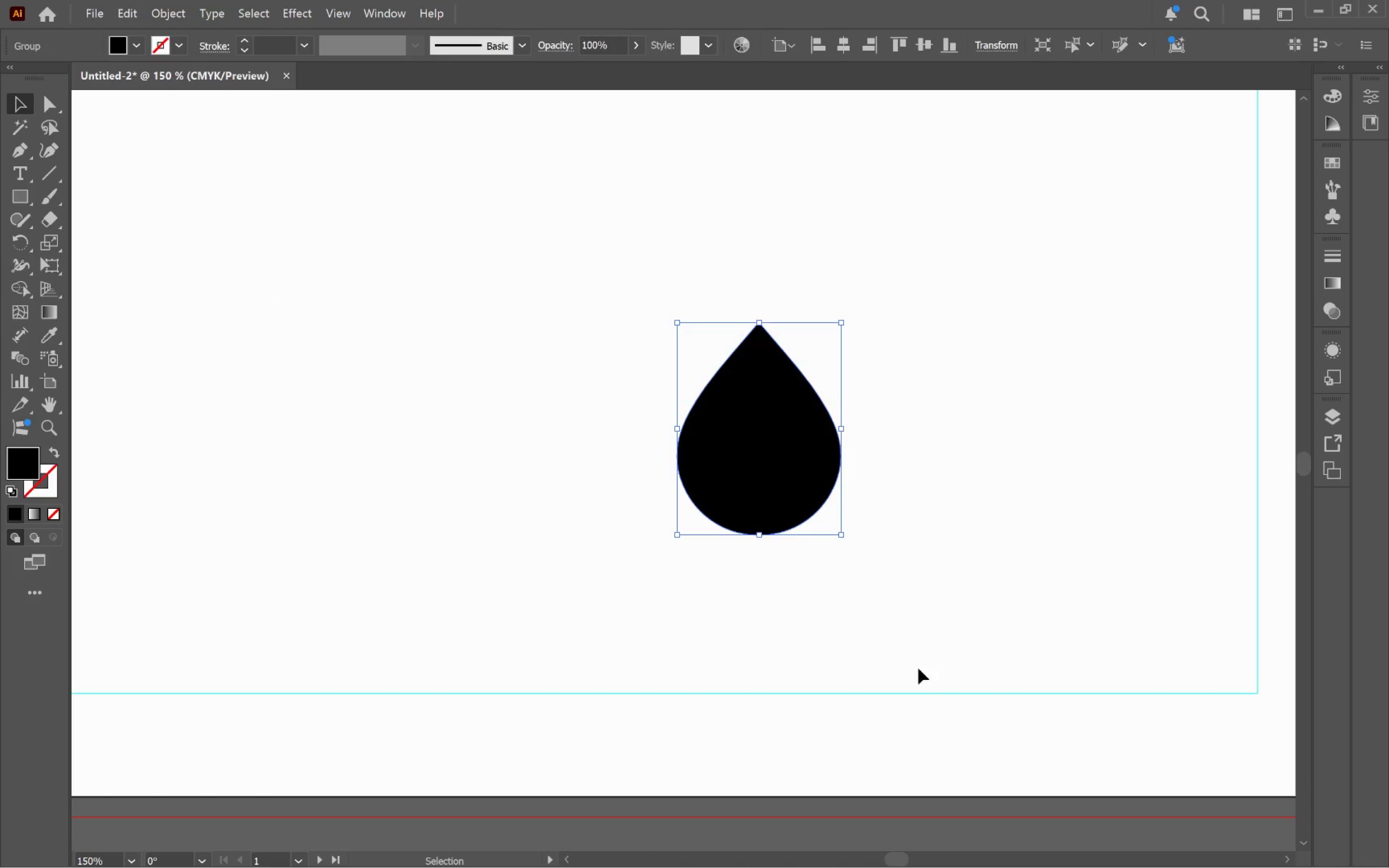 
left_click_drag(start_coordinate=[855, 613], to_coordinate=[311, 365])
 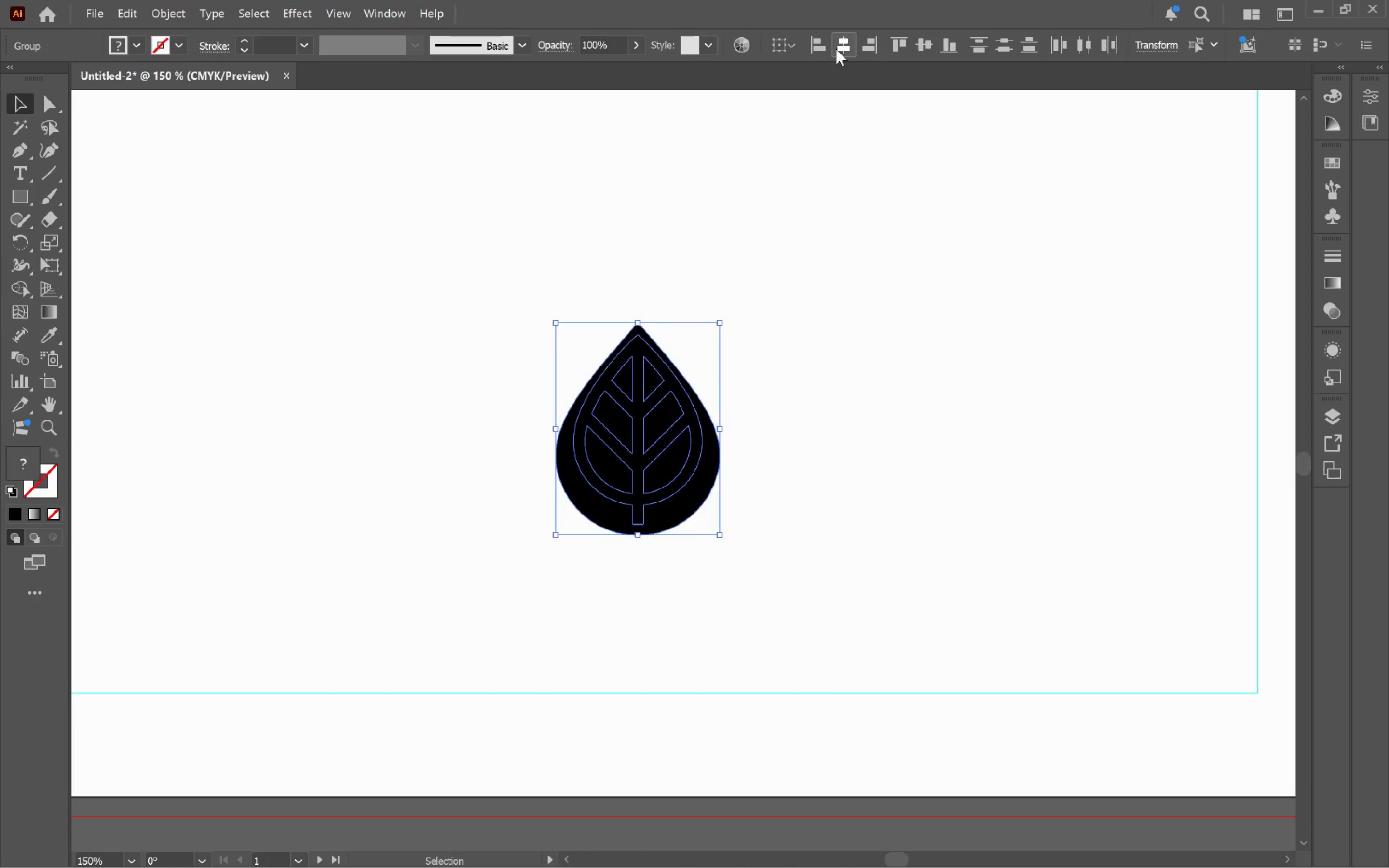 
left_click([929, 44])
 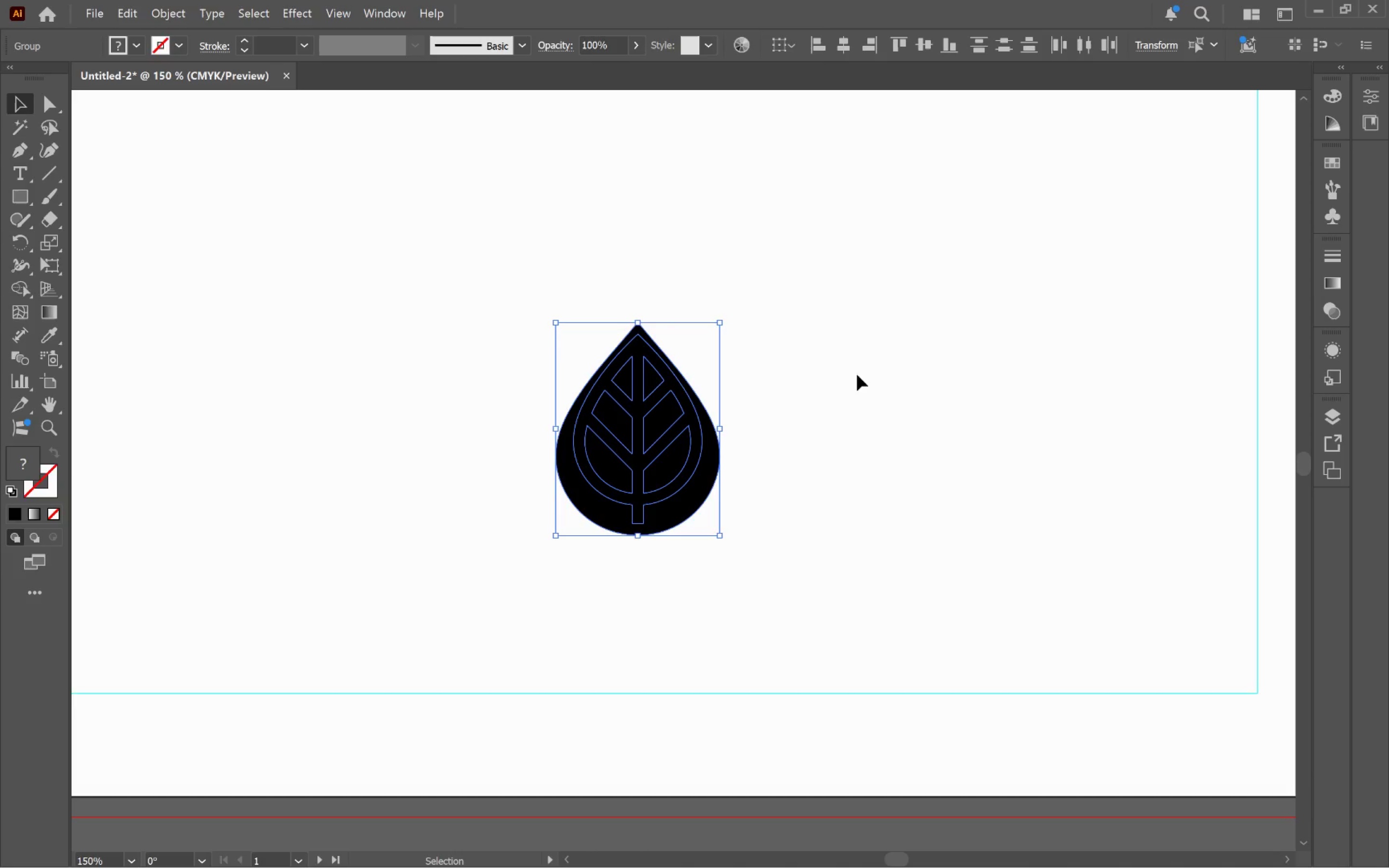 
left_click([868, 388])
 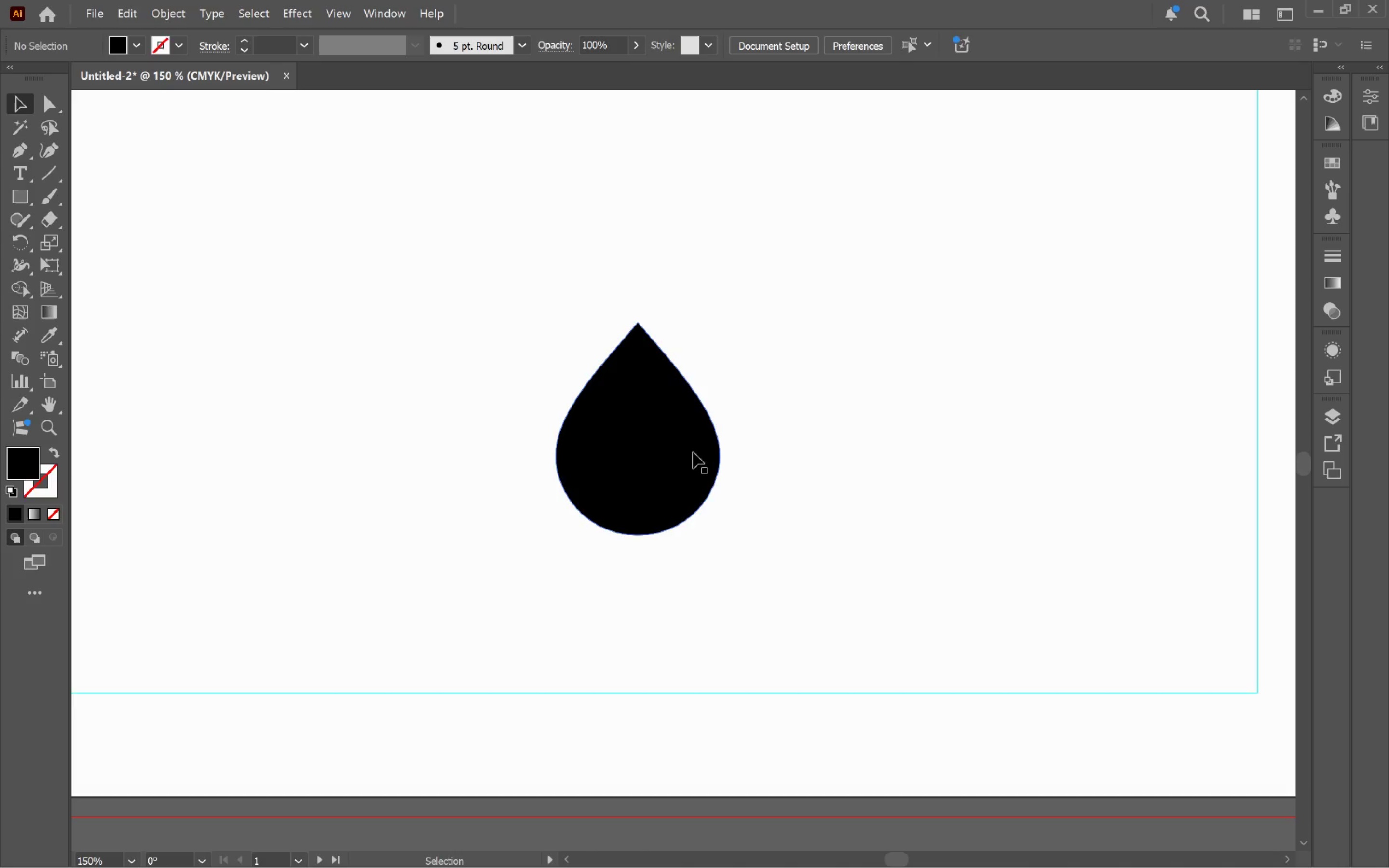 
left_click([670, 461])
 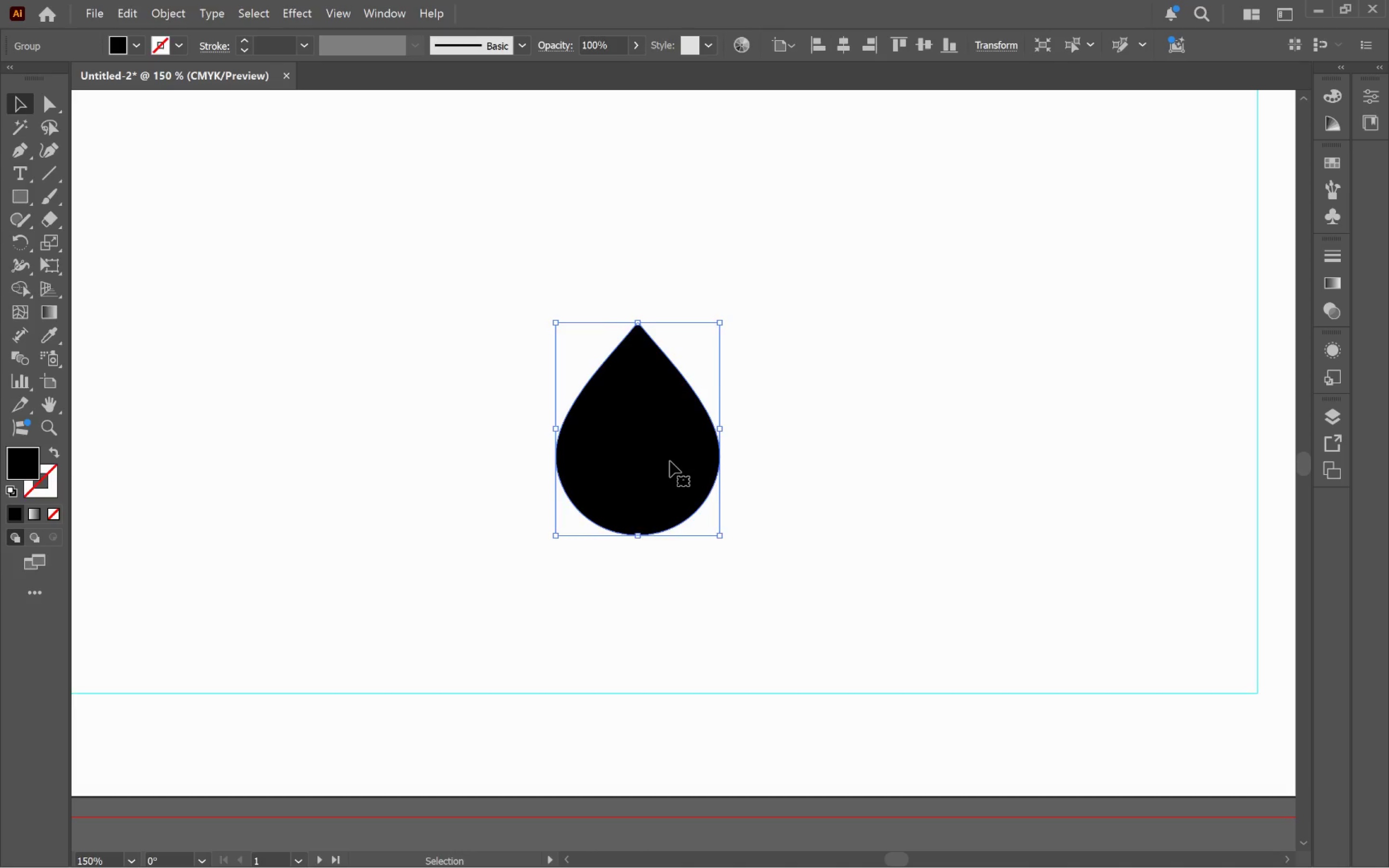 
key(Control+BracketLeft)
 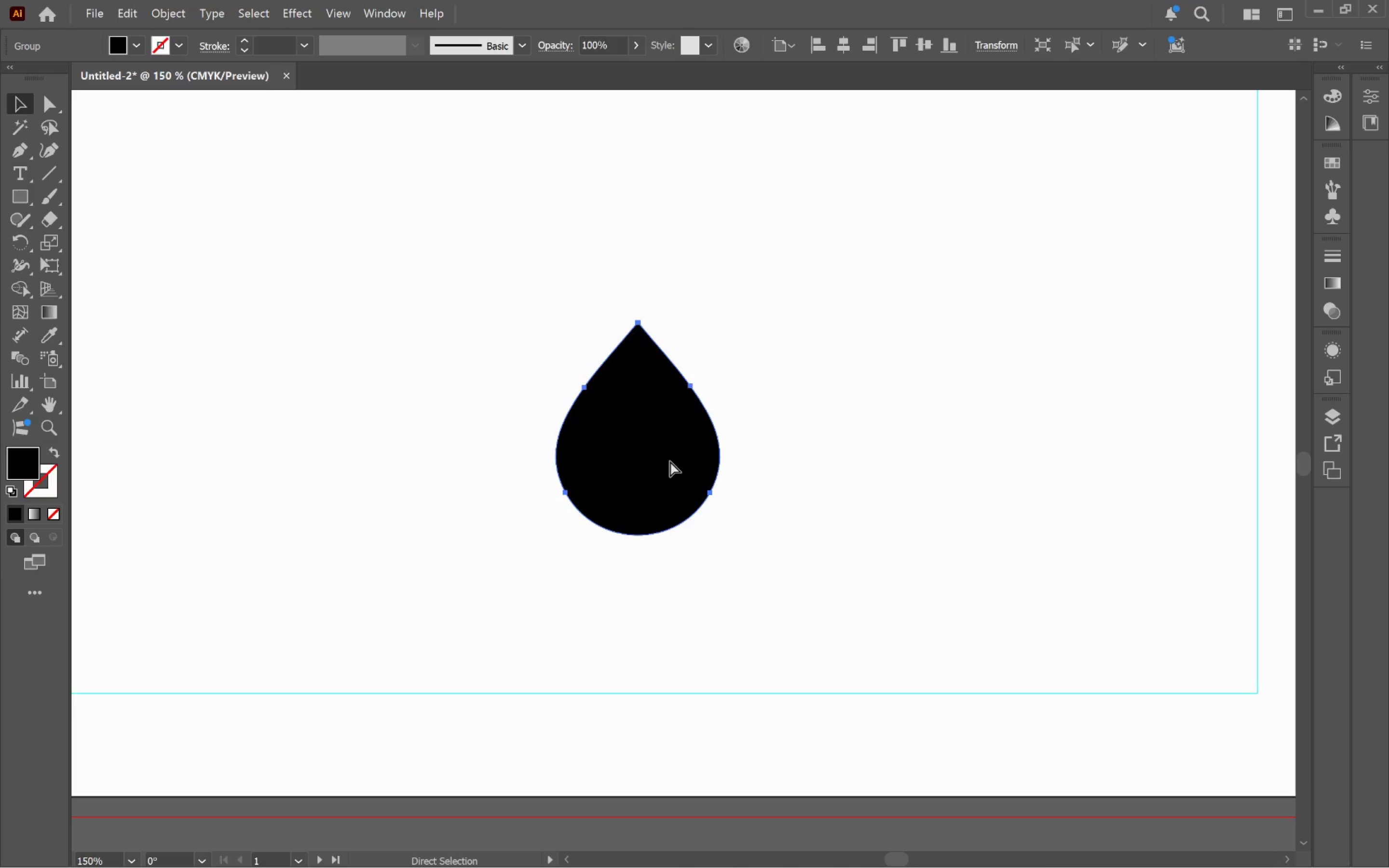 
key(Control+Shift+BracketLeft)
 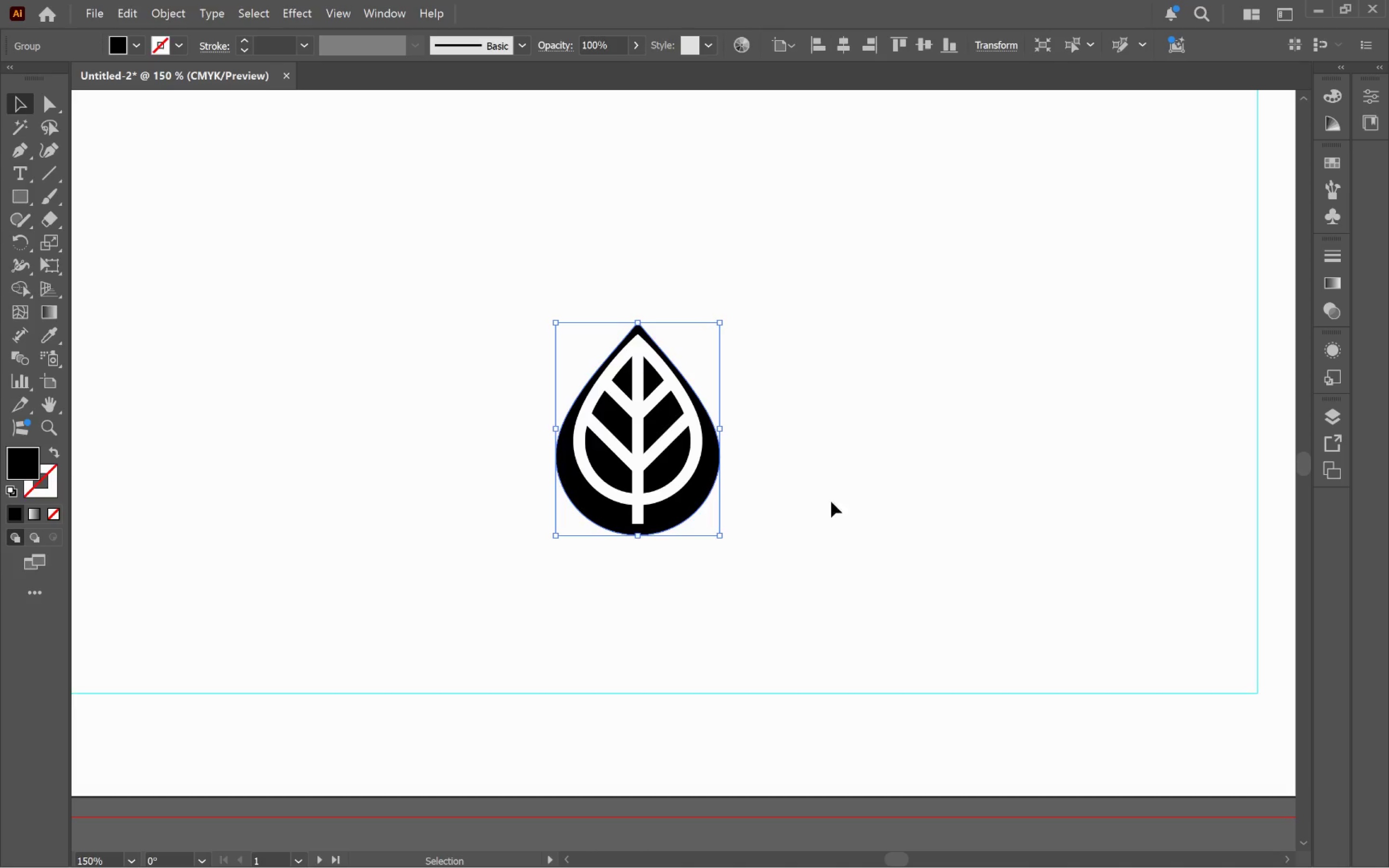 
left_click([914, 485])
 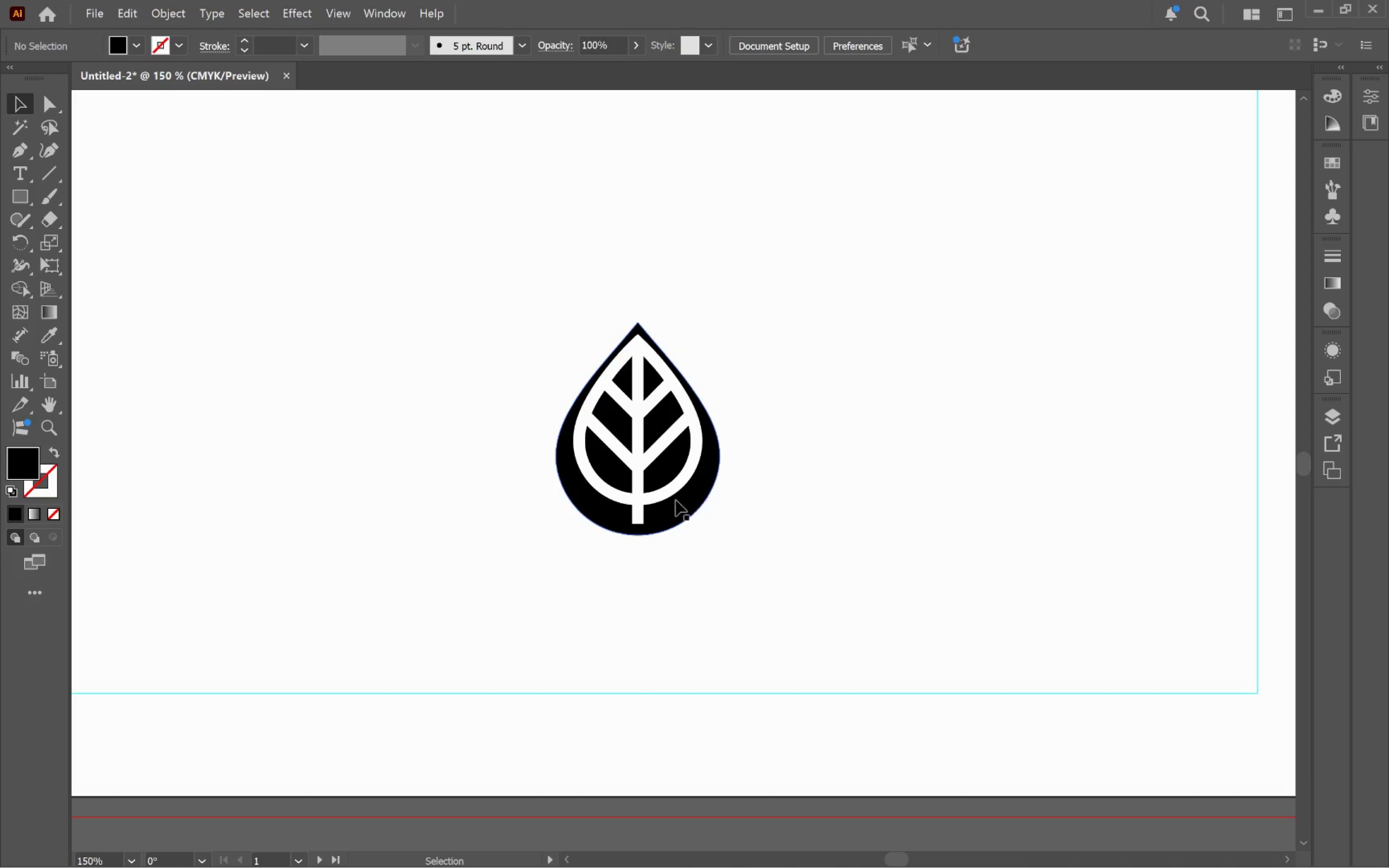 
left_click_drag(start_coordinate=[673, 495], to_coordinate=[672, 512])
 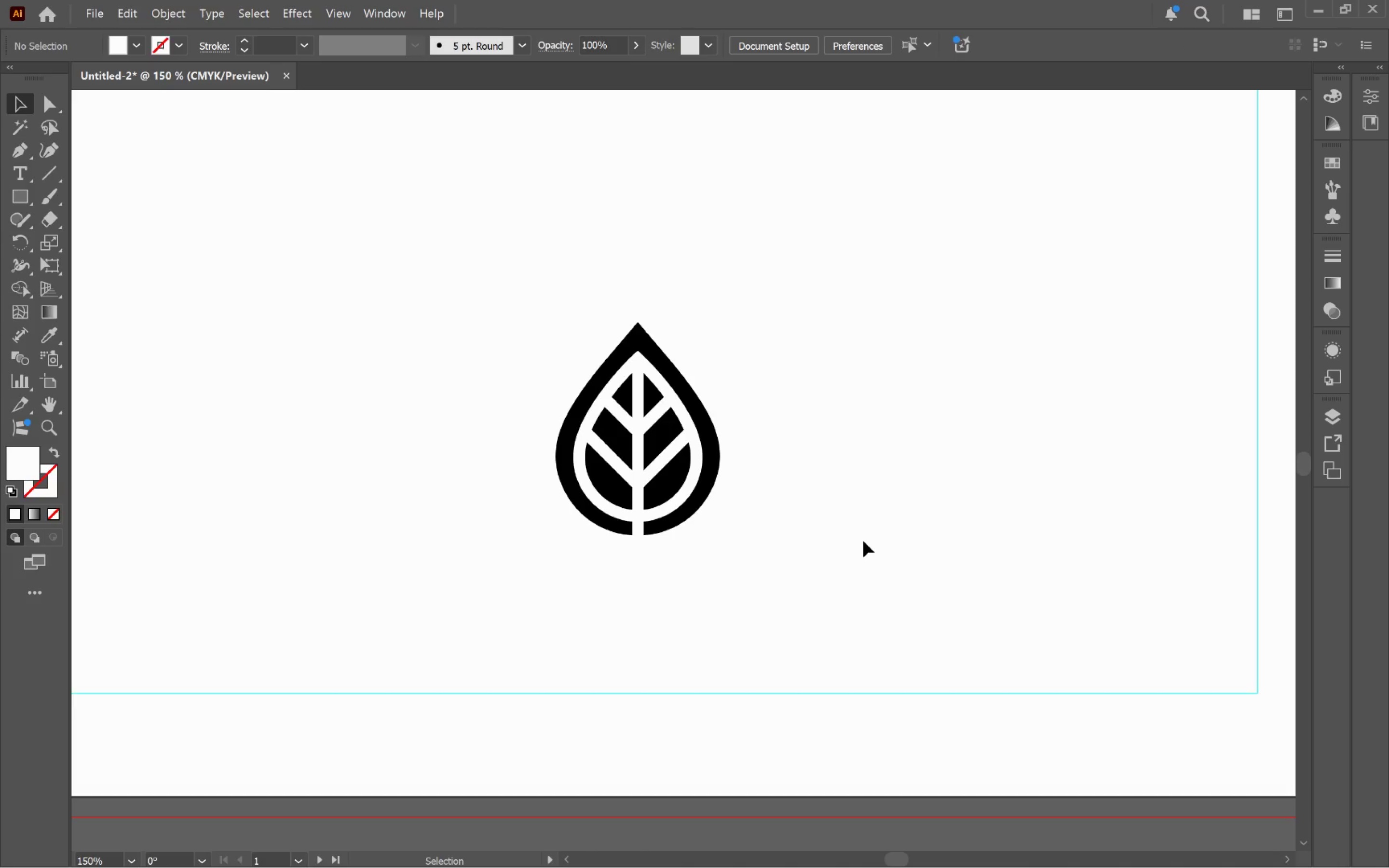 
hold_key(key=ShiftLeft, duration=2.5)
 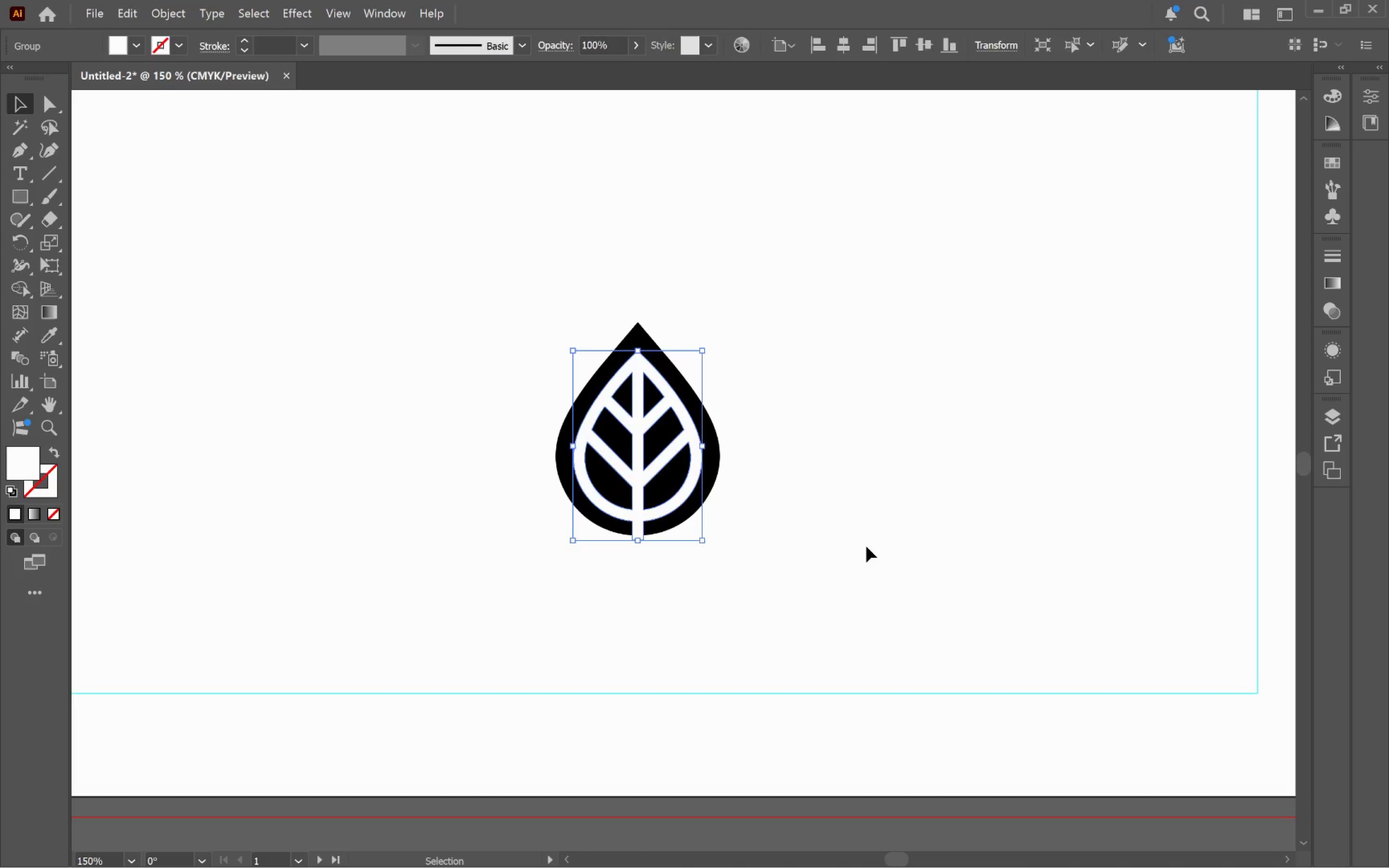 
left_click([866, 546])
 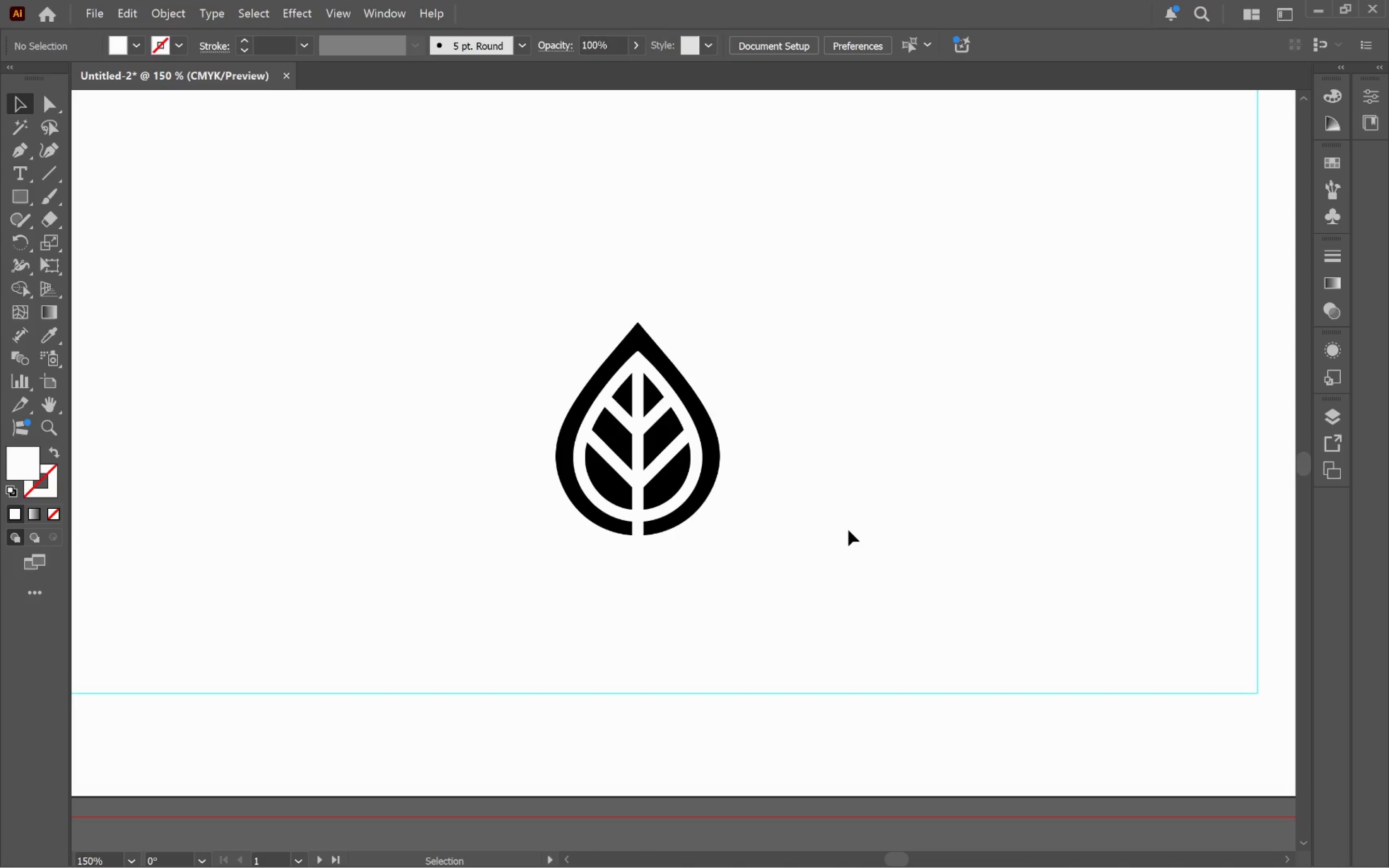 
hold_key(key=AltLeft, duration=0.8)
 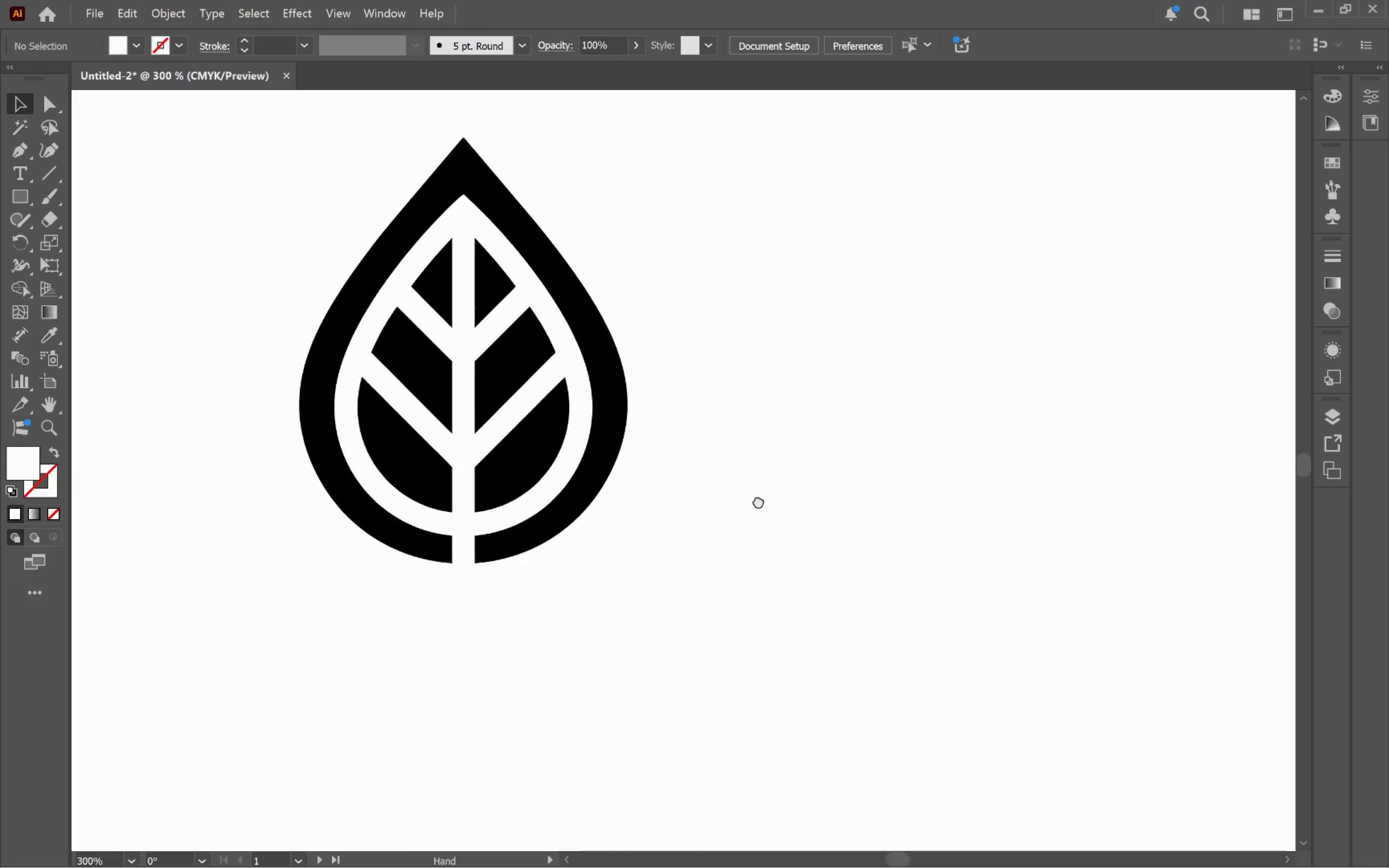 
hold_key(key=Space, duration=1.2)
 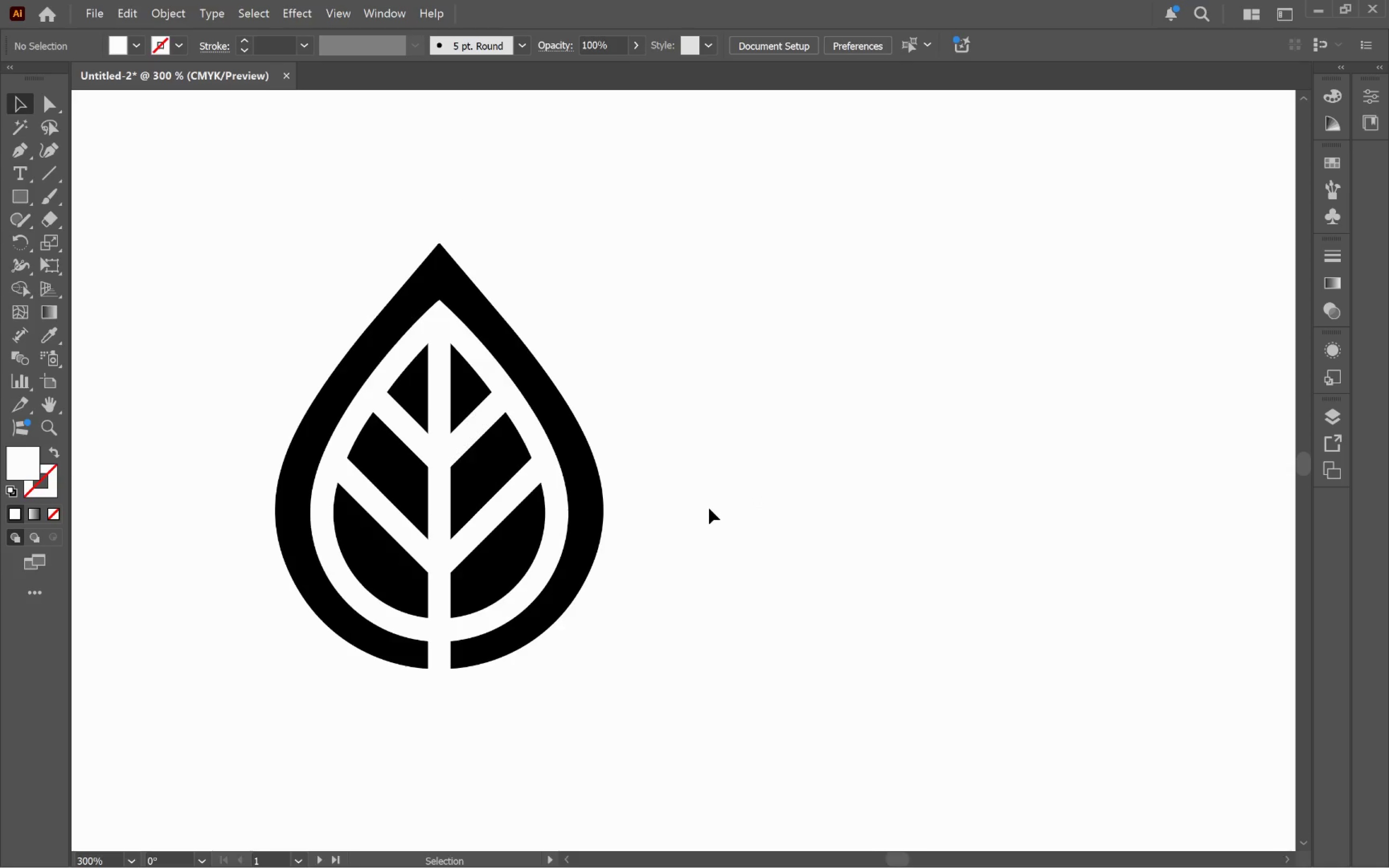 
scroll: coordinate [825, 532], scroll_direction: up, amount: 2.0
 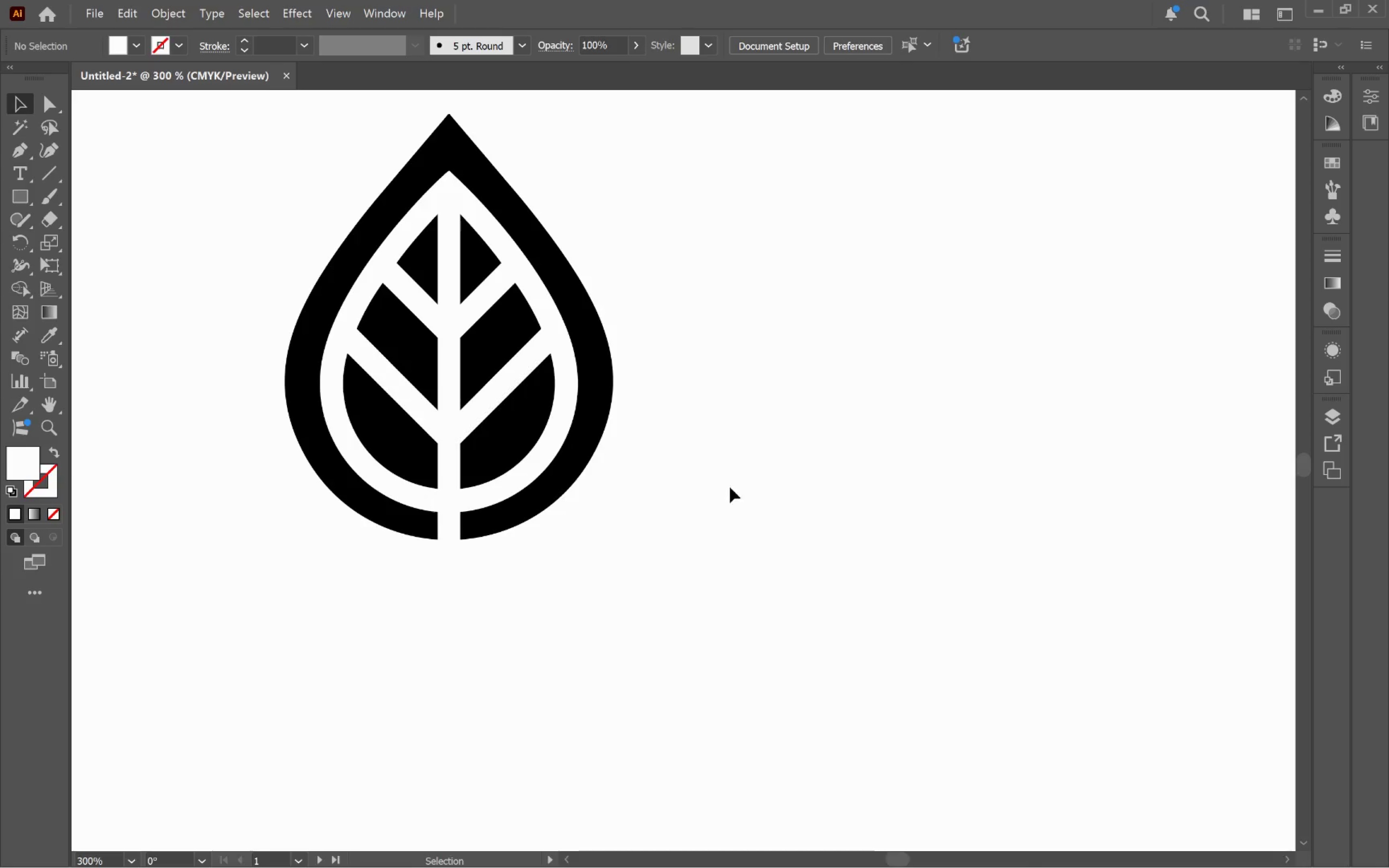 
left_click_drag(start_coordinate=[733, 460], to_coordinate=[722, 589])
 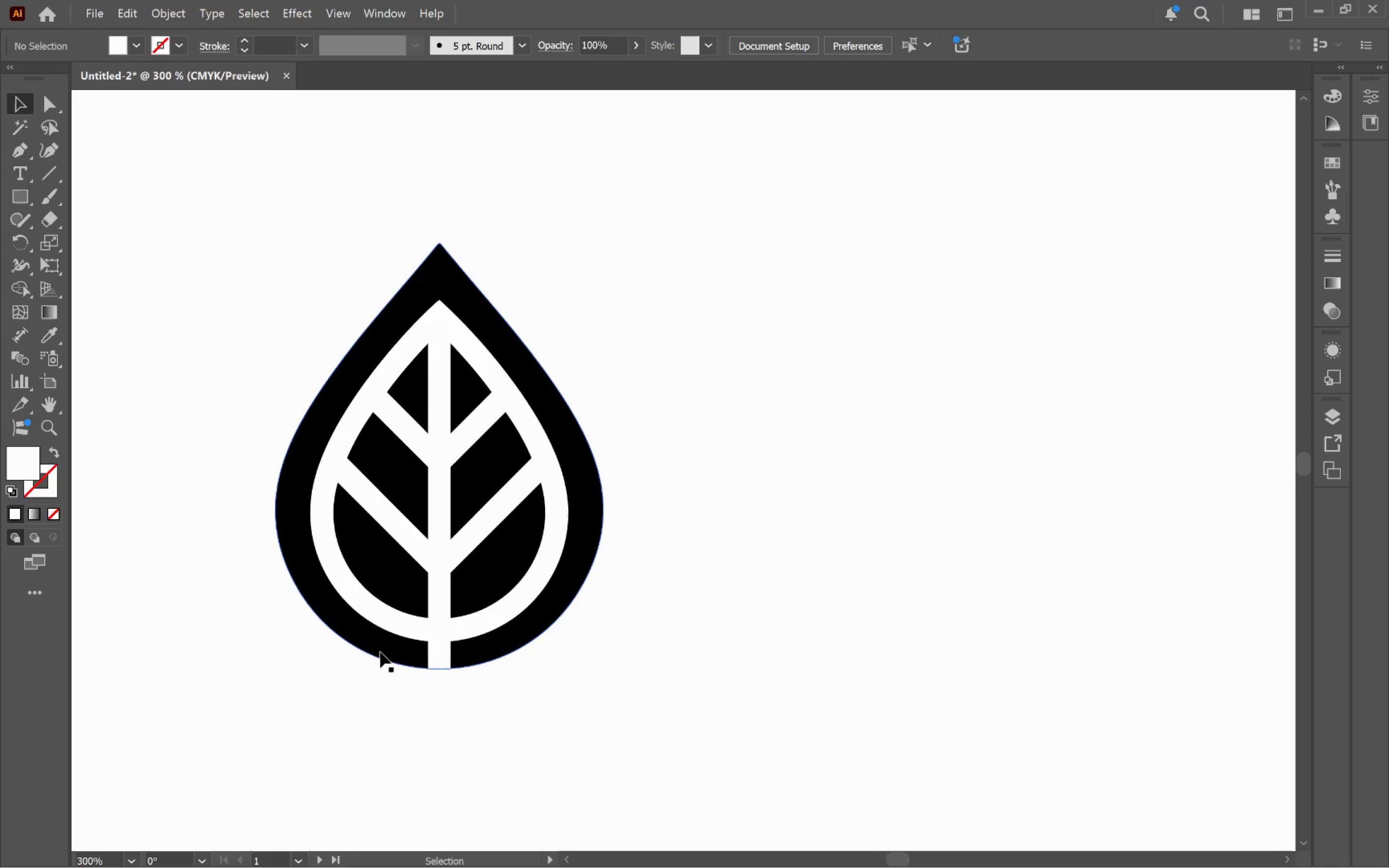 
wait(6.62)
 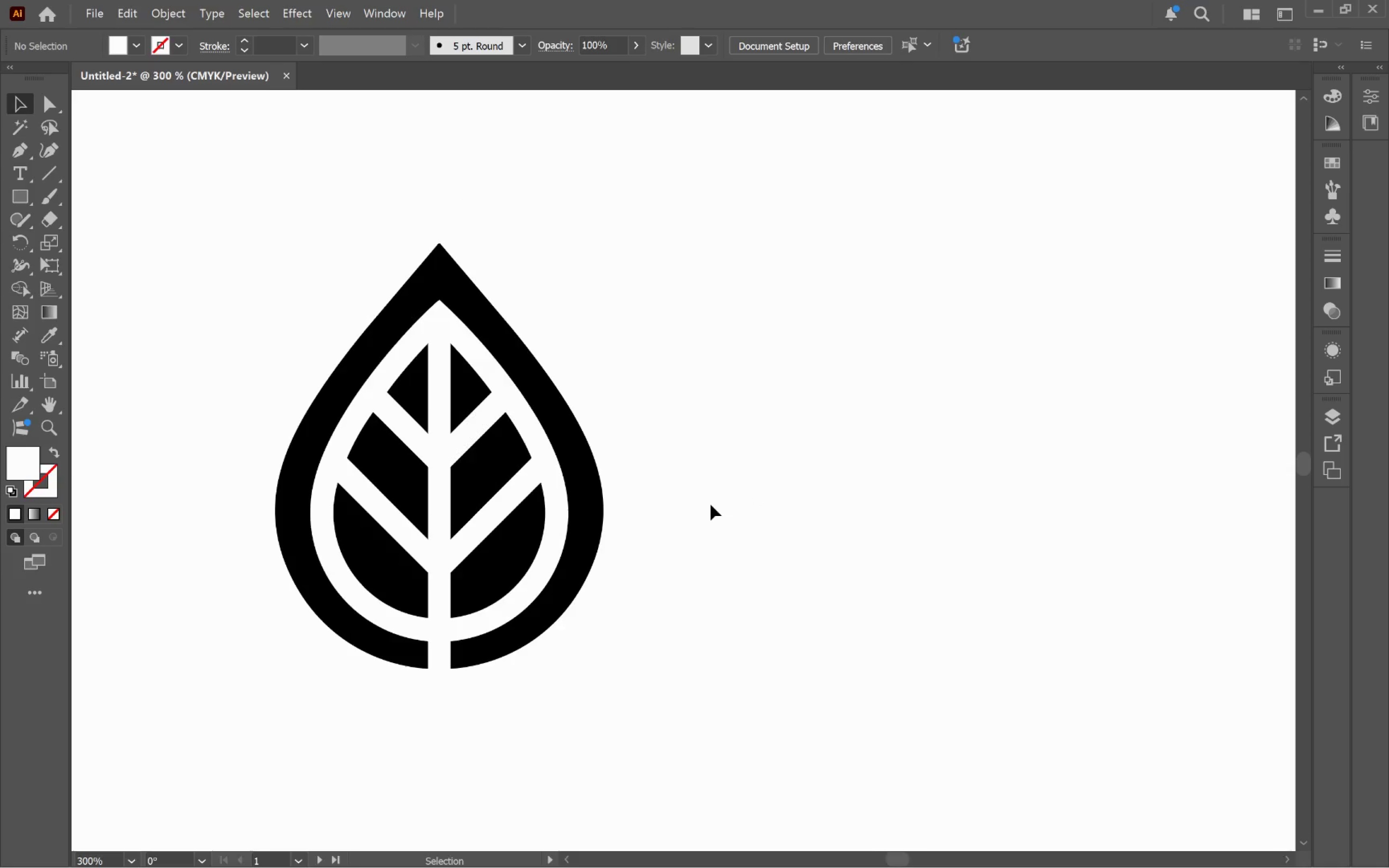 
hold_key(key=AltLeft, duration=0.81)
 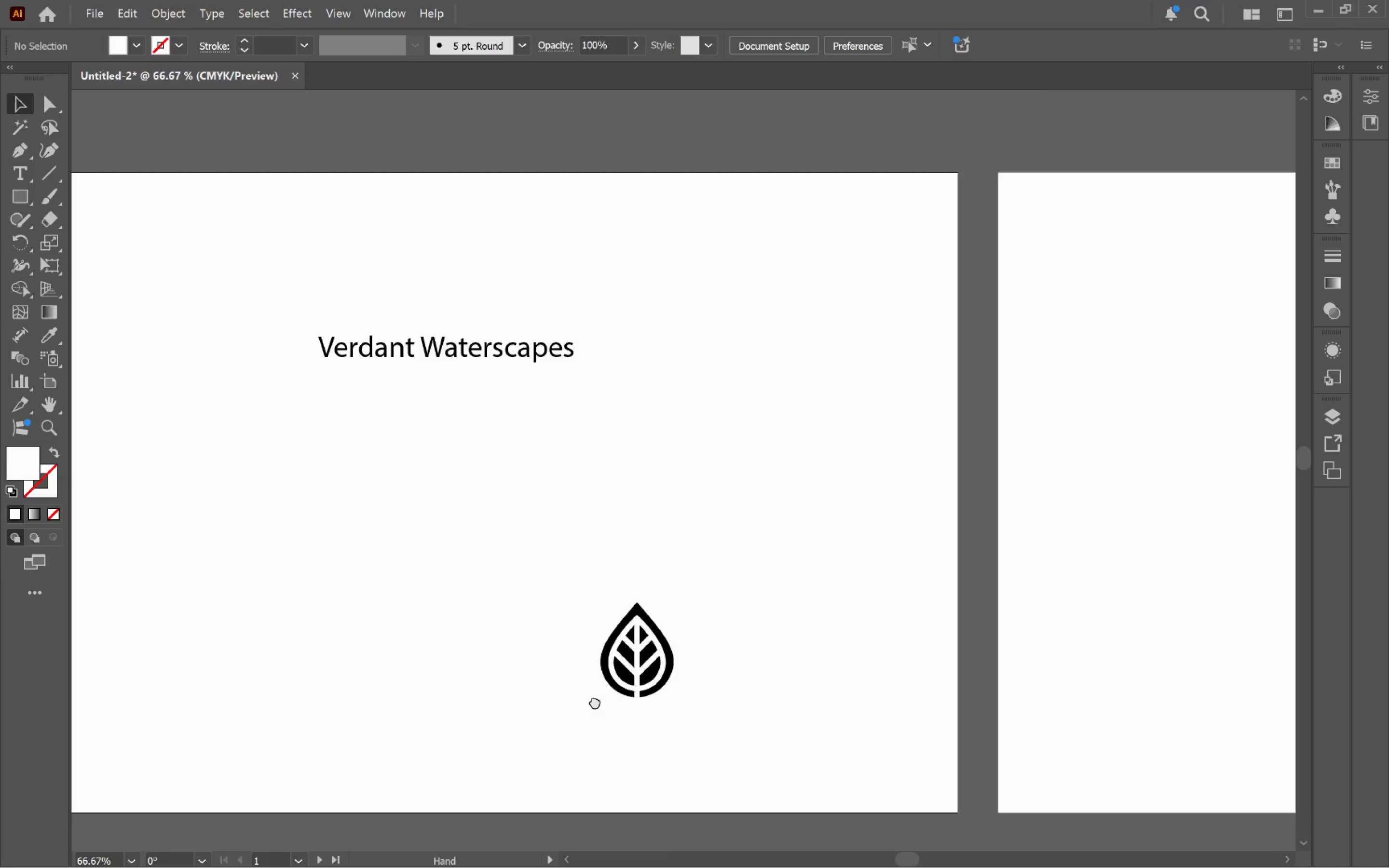 
hold_key(key=Space, duration=1.5)
 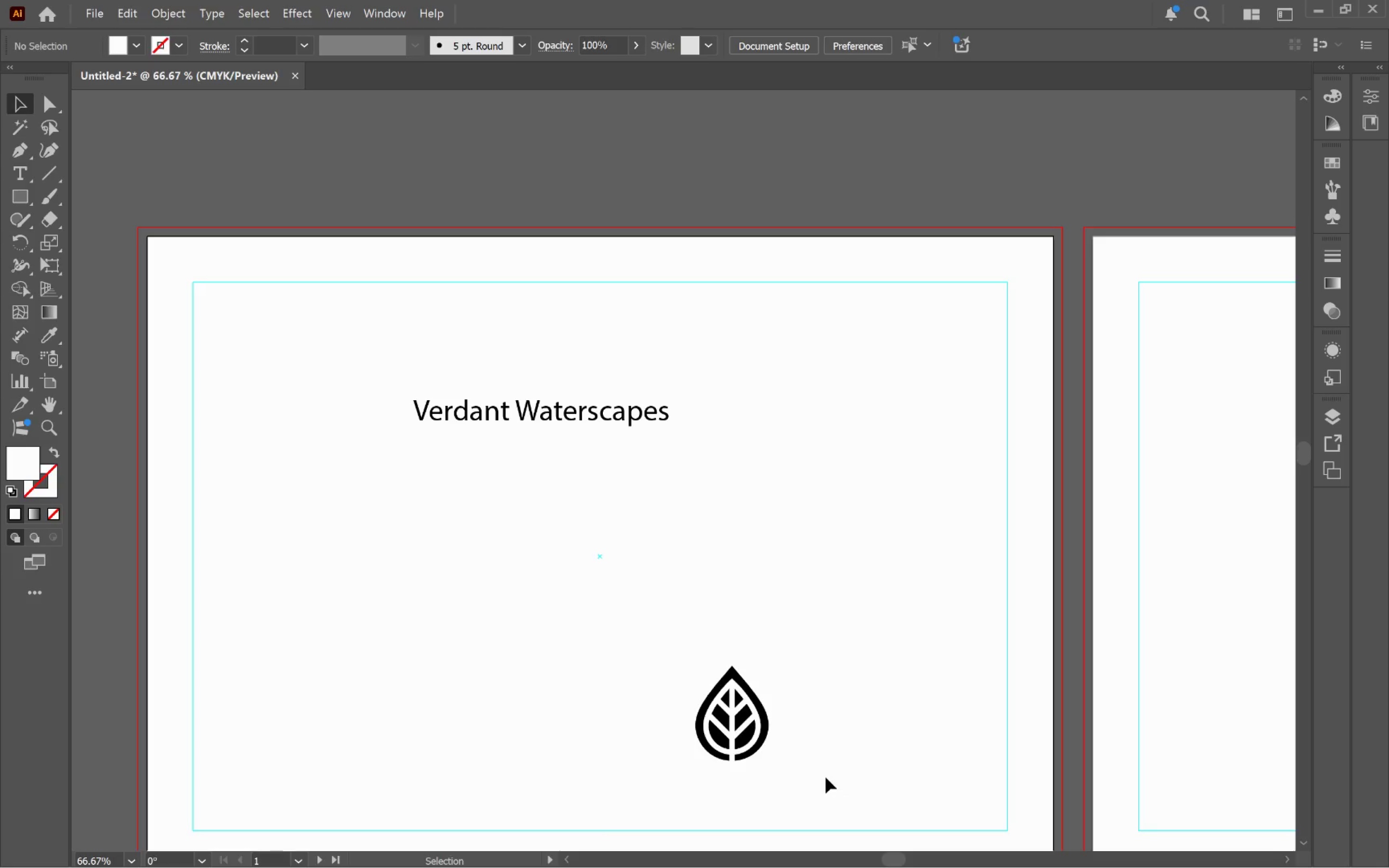 
scroll: coordinate [380, 649], scroll_direction: down, amount: 3.0
 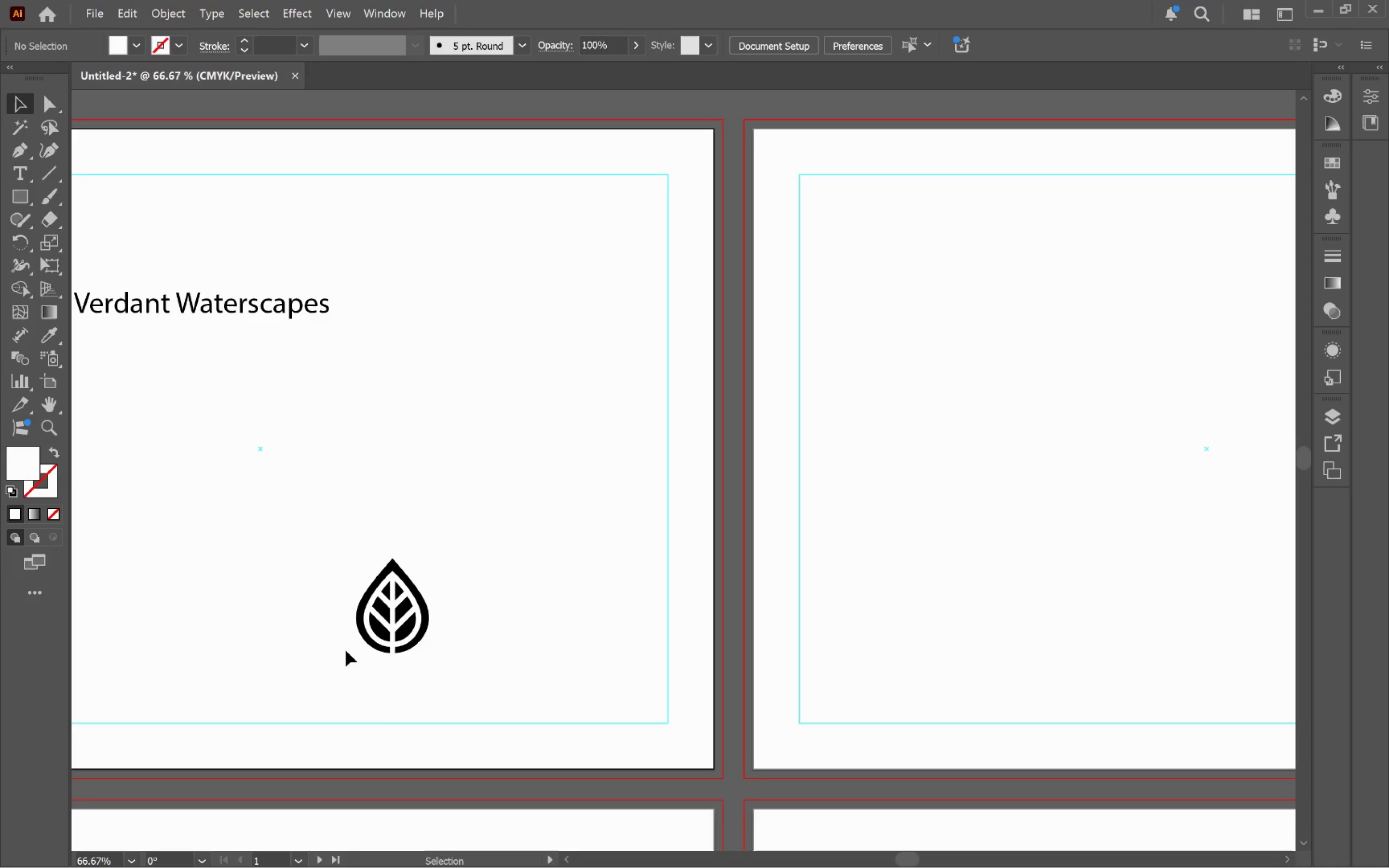 
left_click_drag(start_coordinate=[337, 653], to_coordinate=[676, 760])
 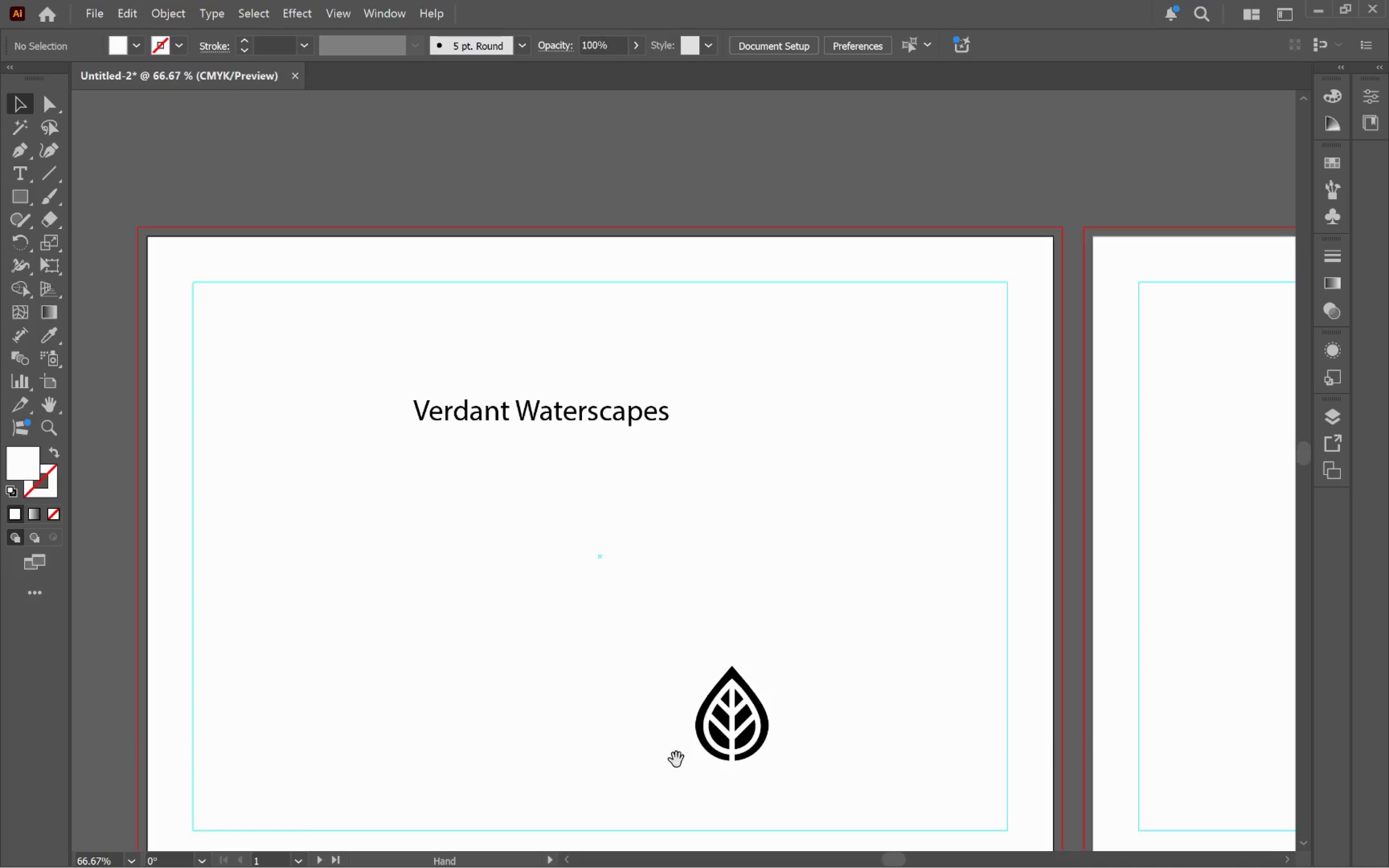 
key(Space)
 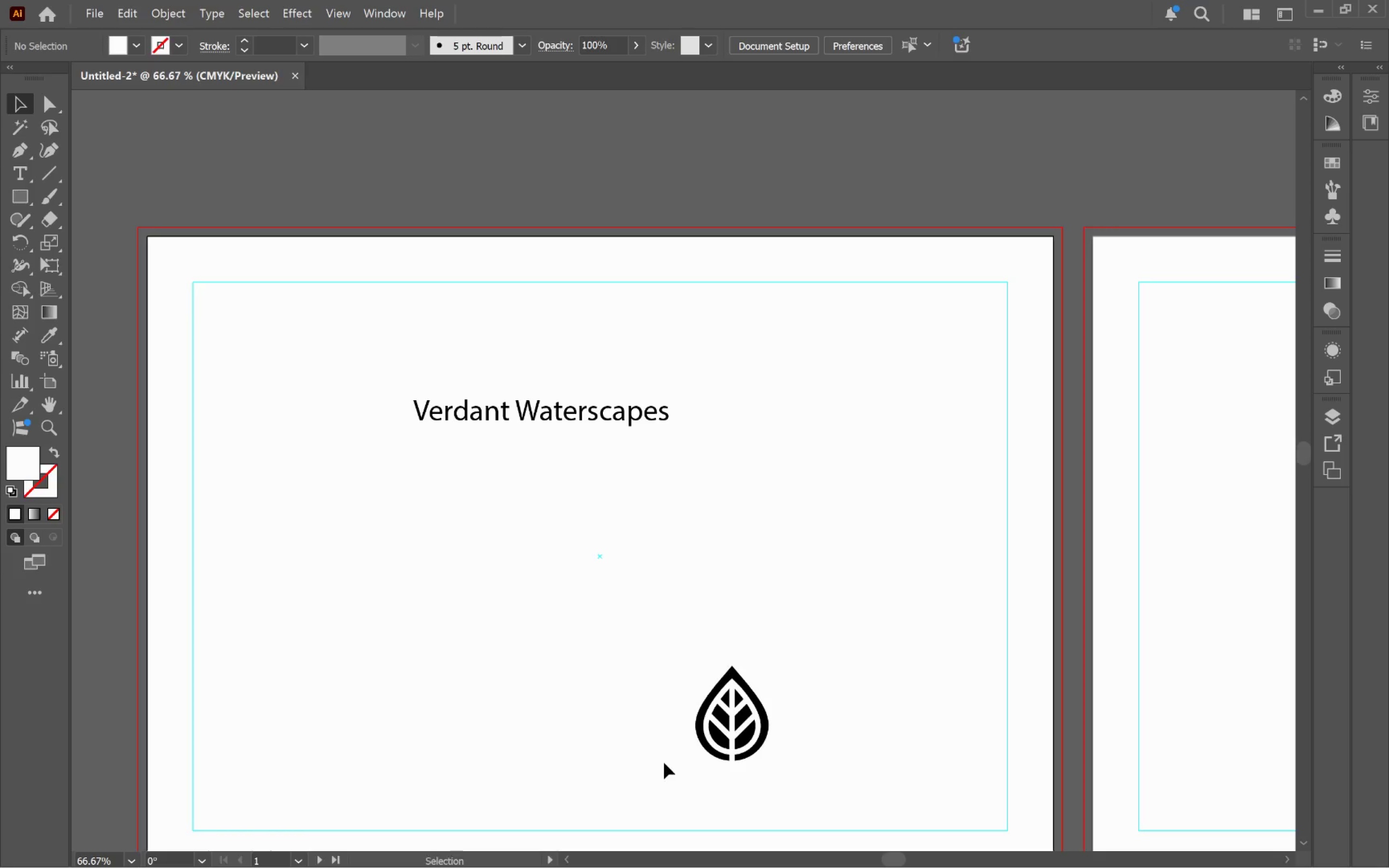 
left_click([811, 776])
 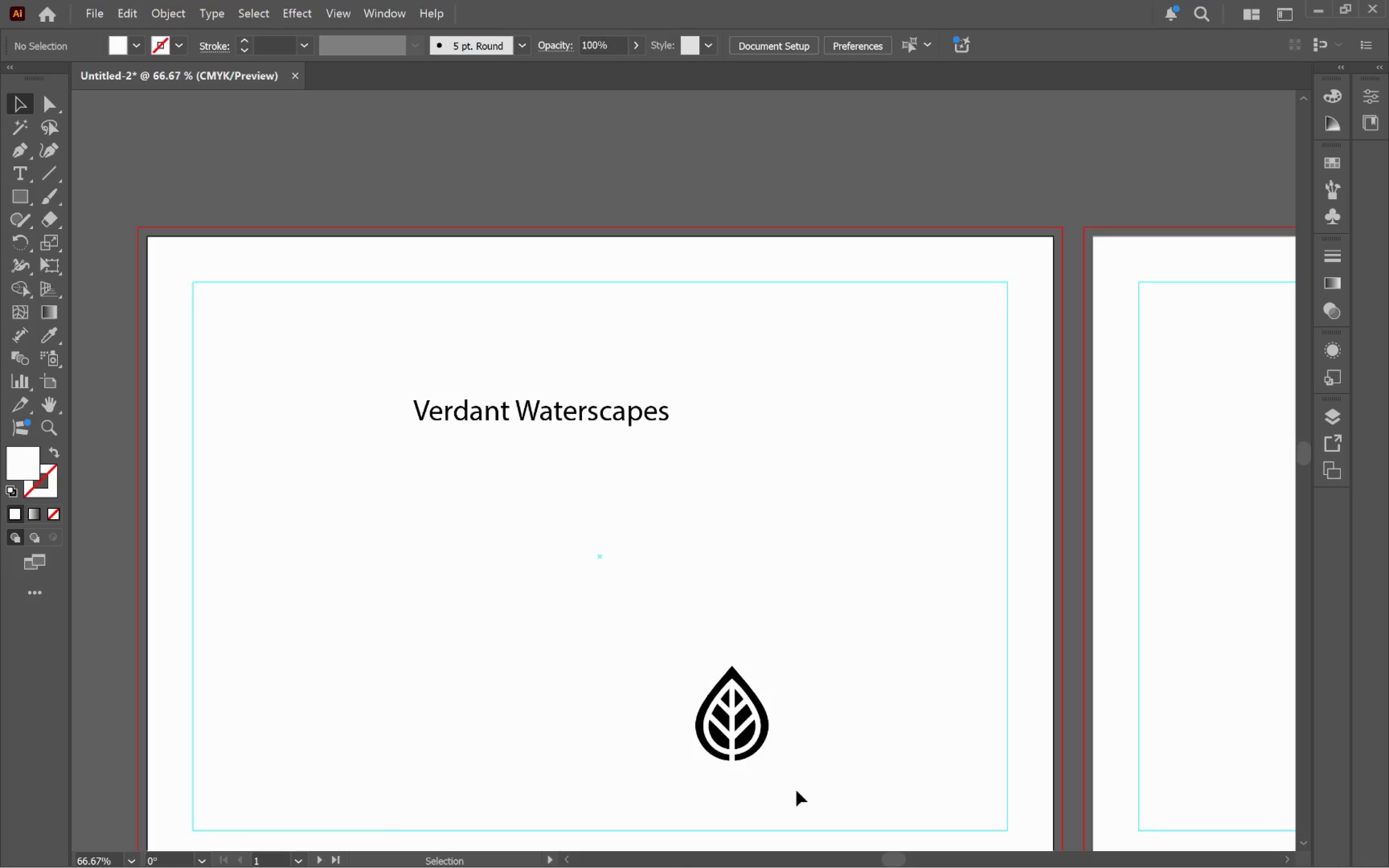 
left_click_drag(start_coordinate=[794, 790], to_coordinate=[616, 676])
 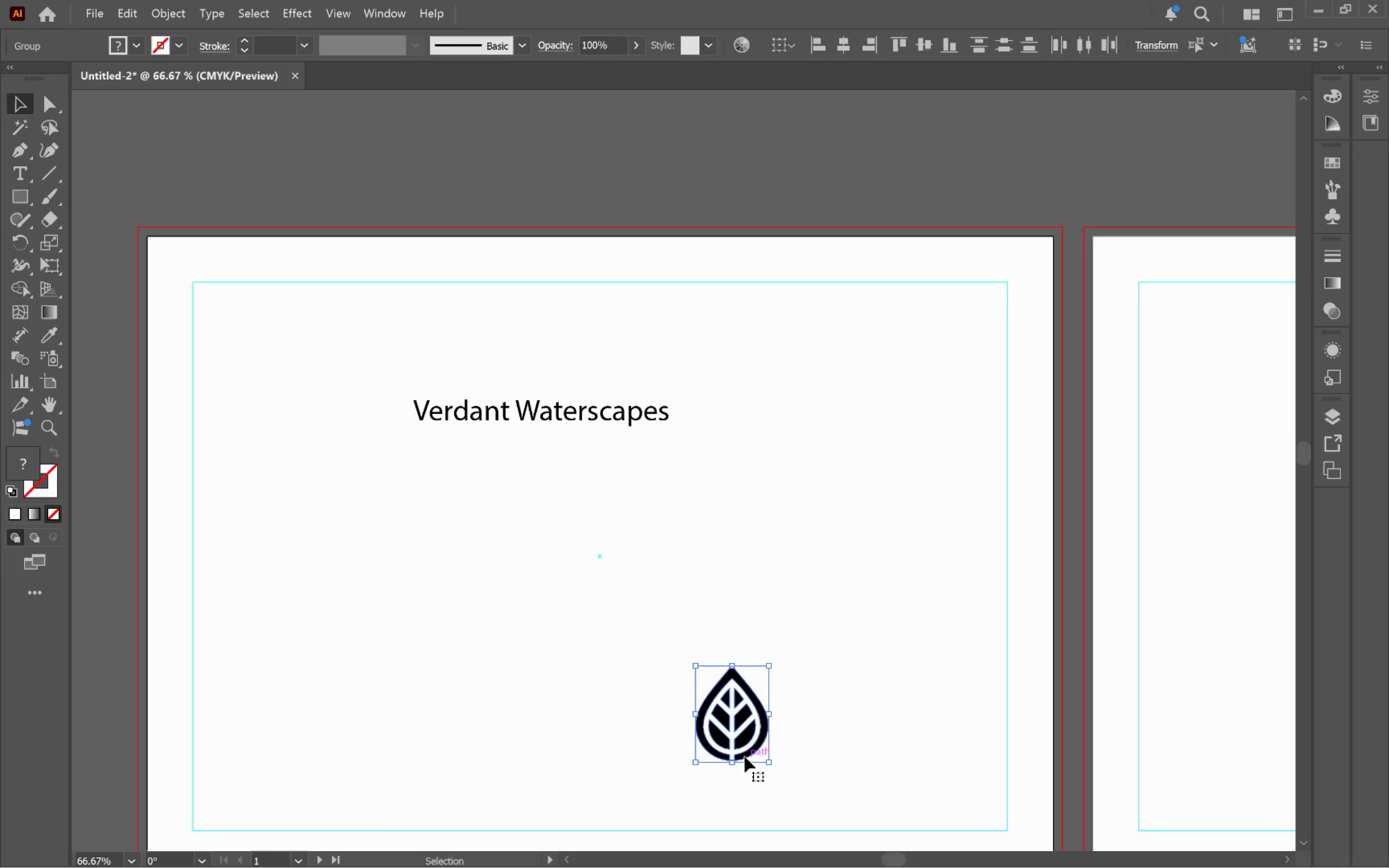 
left_click_drag(start_coordinate=[745, 757], to_coordinate=[282, 182])
 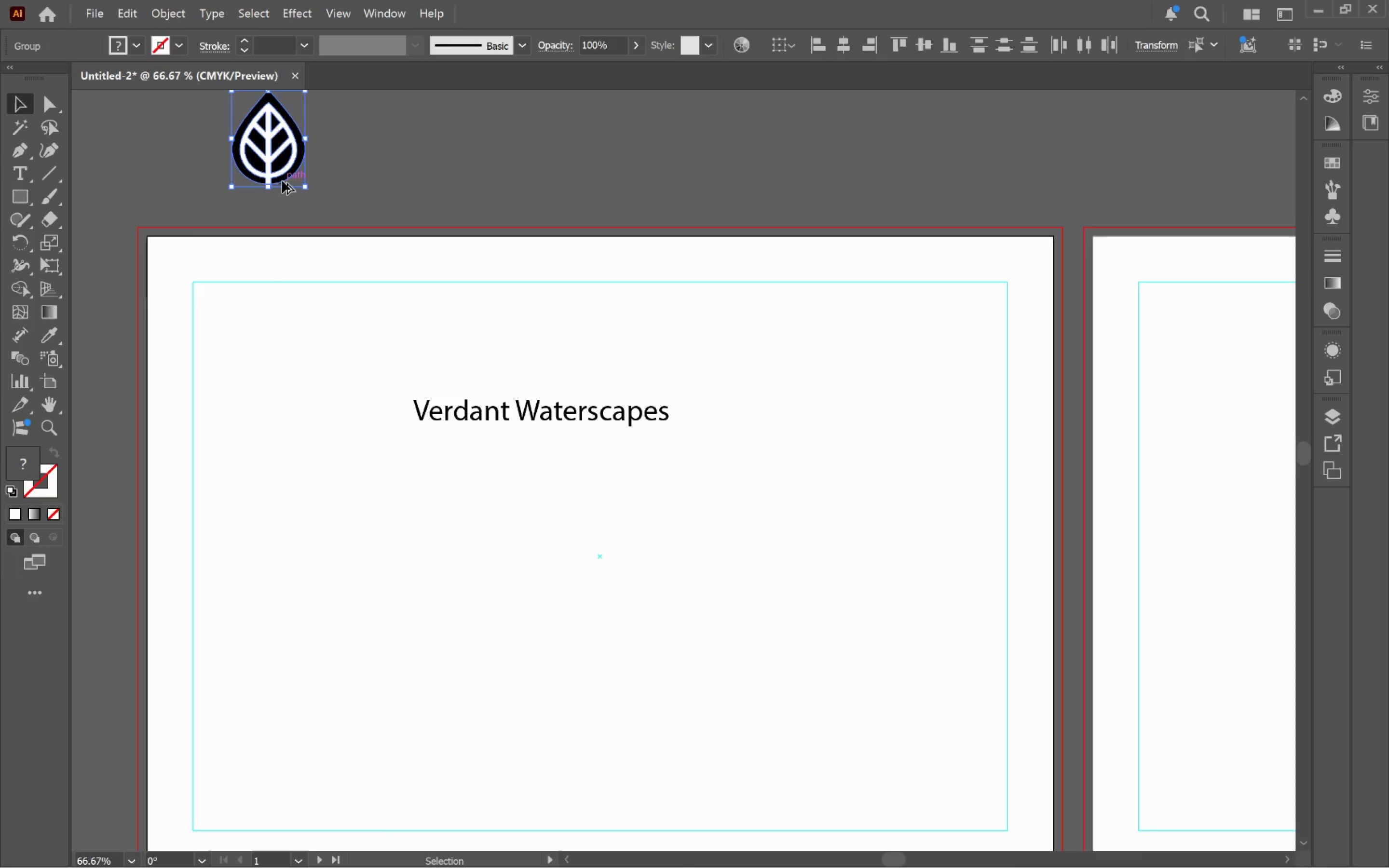 
hold_key(key=AltLeft, duration=1.08)
left_click_drag(start_coordinate=[282, 179], to_coordinate=[579, 631])
 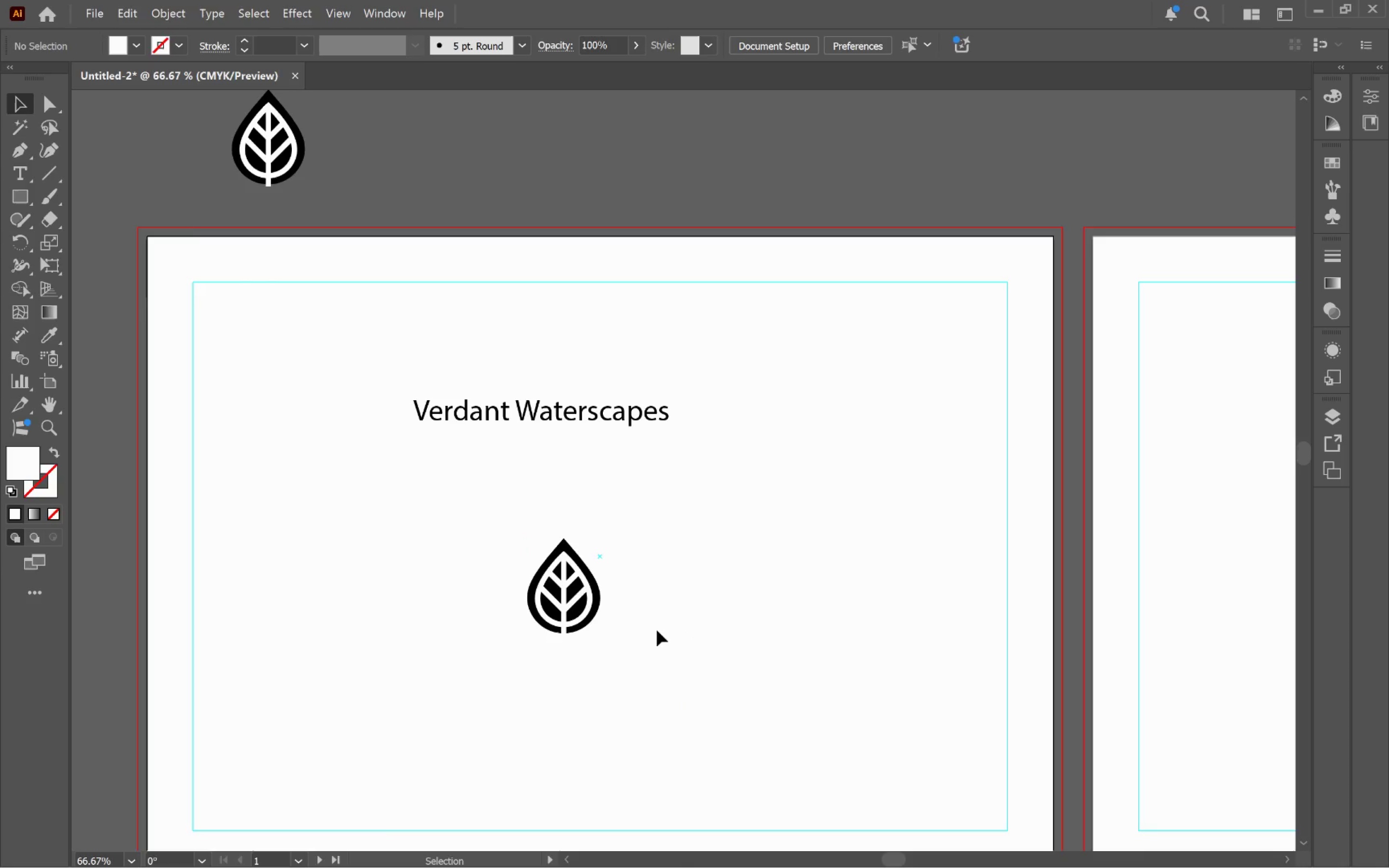 
left_click_drag(start_coordinate=[638, 661], to_coordinate=[498, 565])
 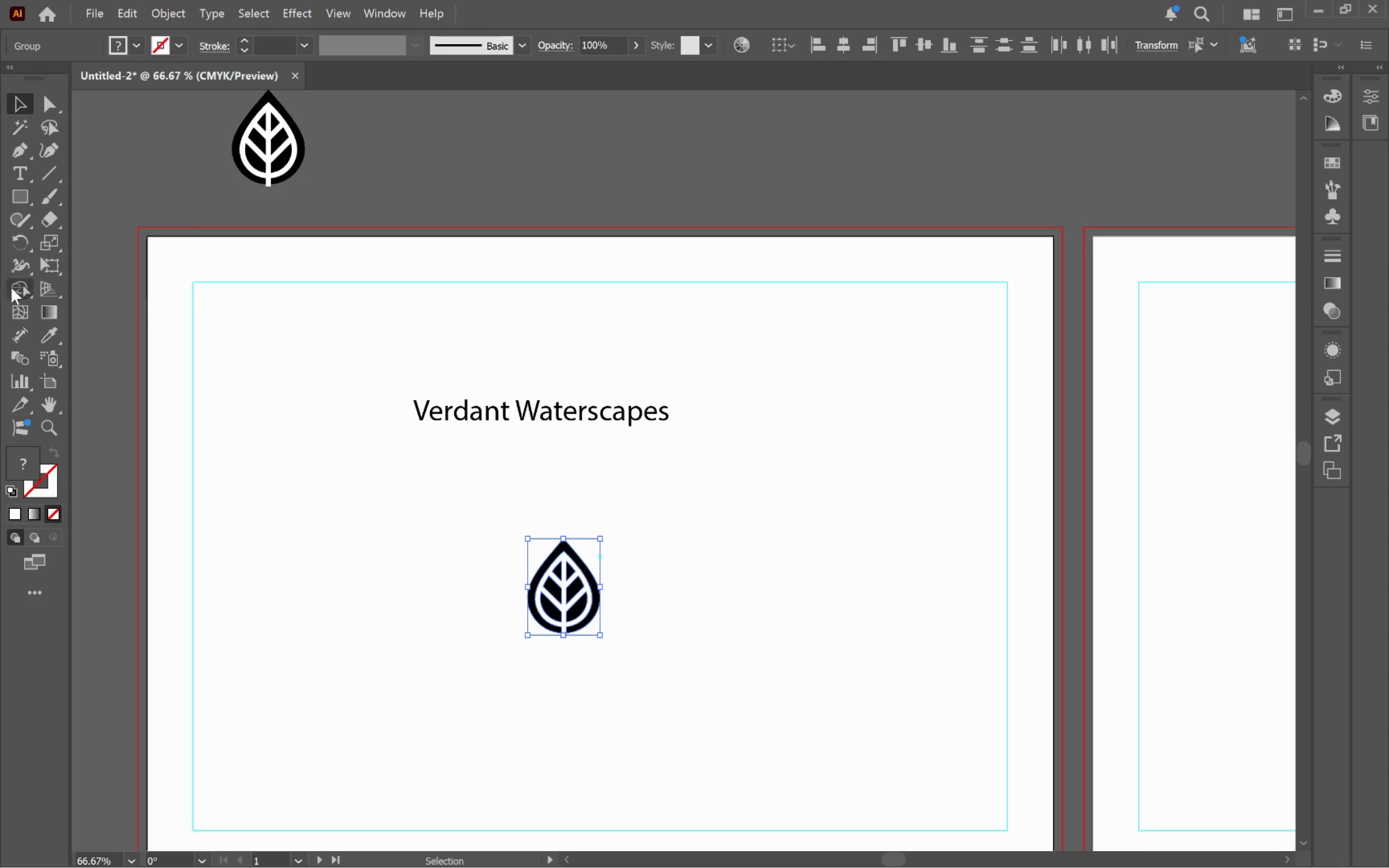 
left_click([16, 288])
 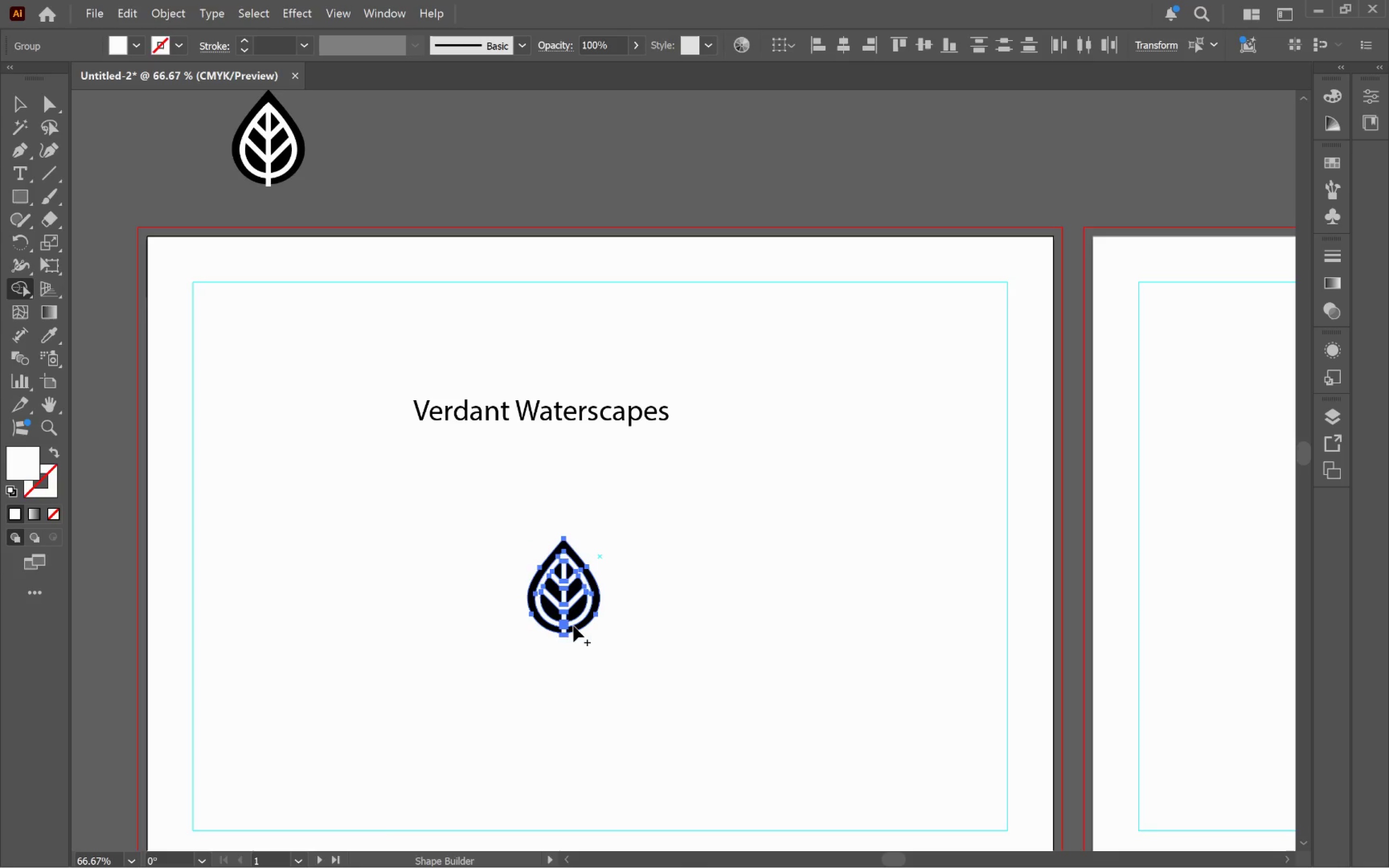 
hold_key(key=AltLeft, duration=0.58)
scroll: coordinate [563, 644], scroll_direction: up, amount: 3.0
 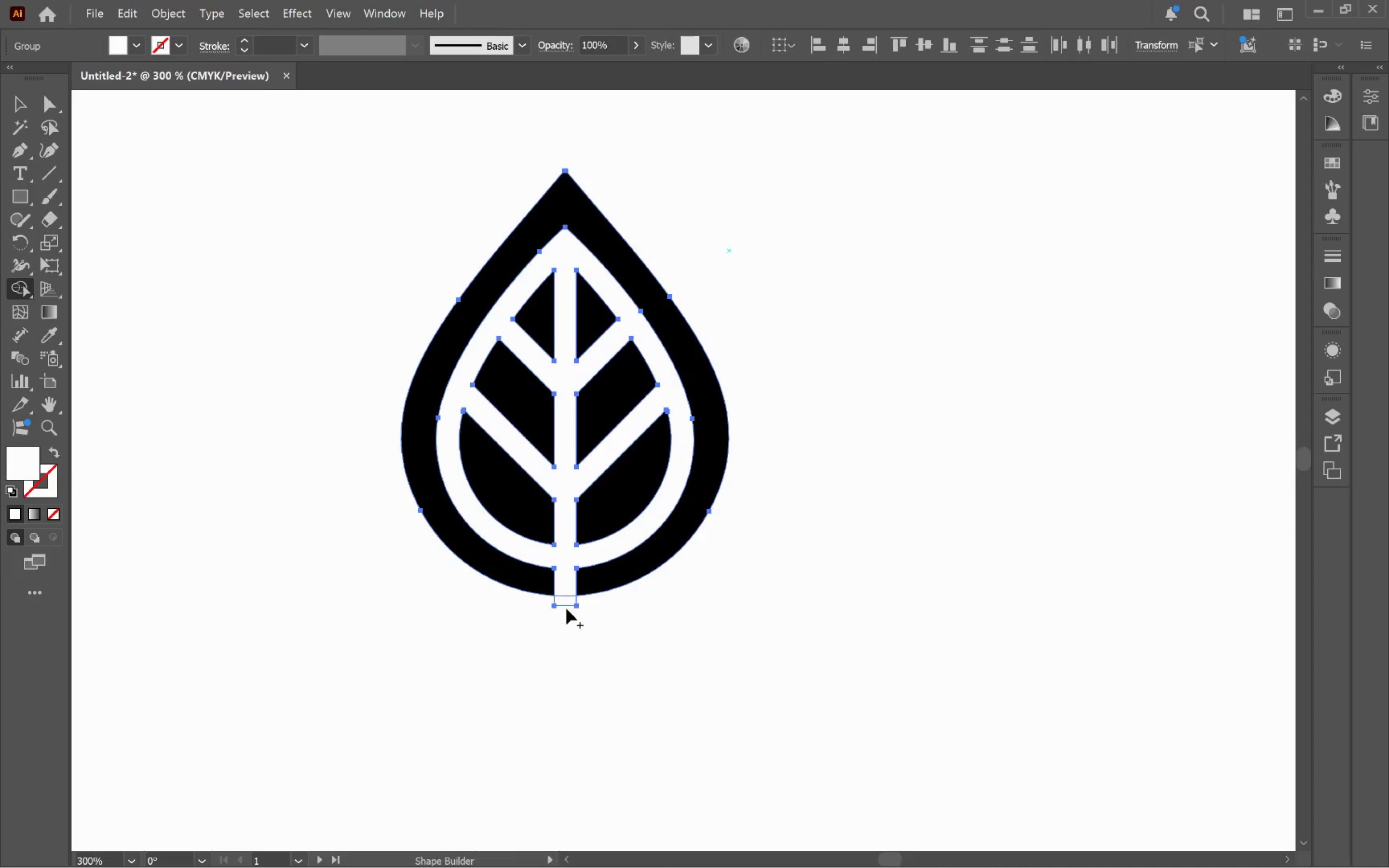 
hold_key(key=AltLeft, duration=0.98)
left_click_drag(start_coordinate=[565, 614], to_coordinate=[563, 584])
 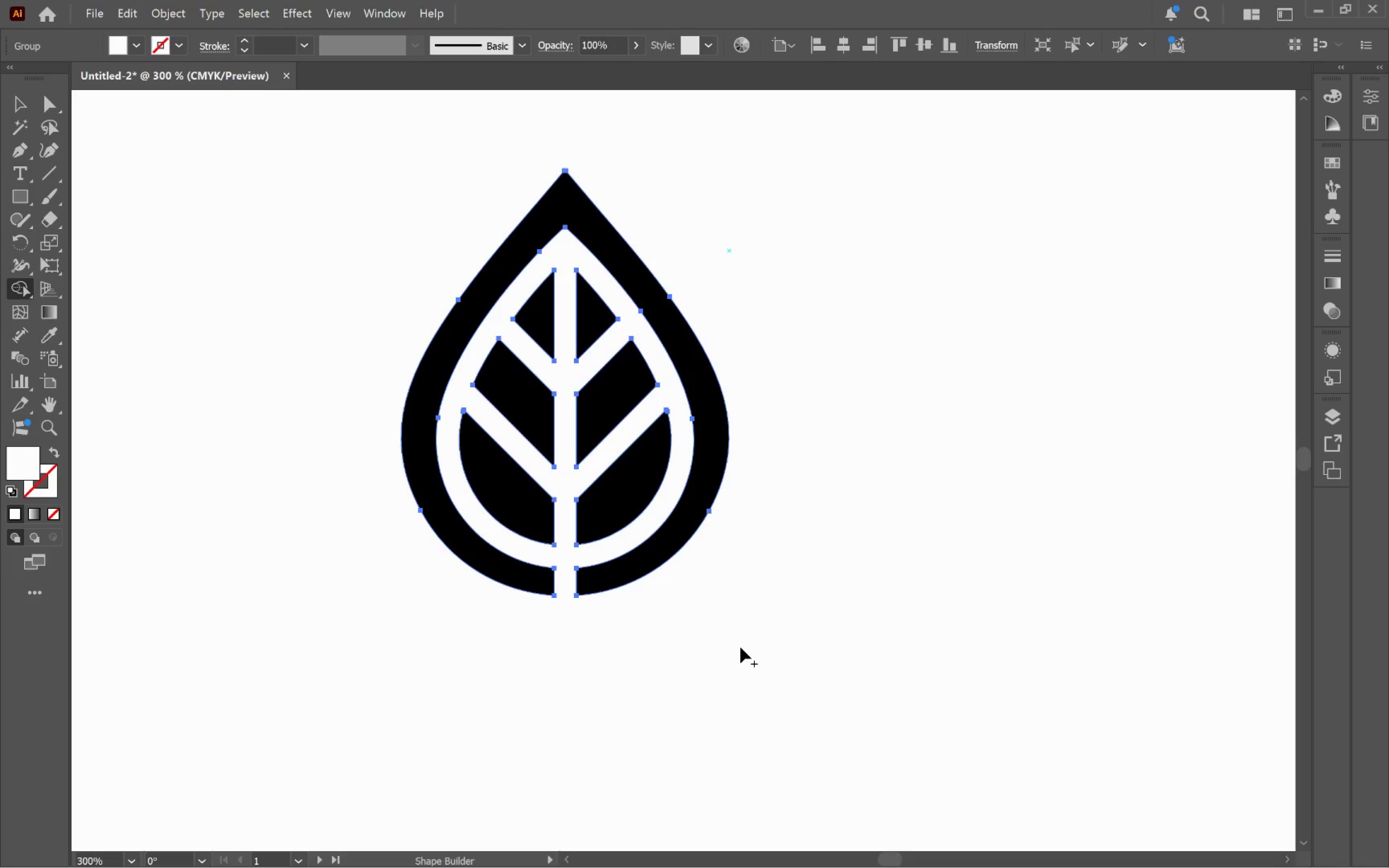 
key(V)
 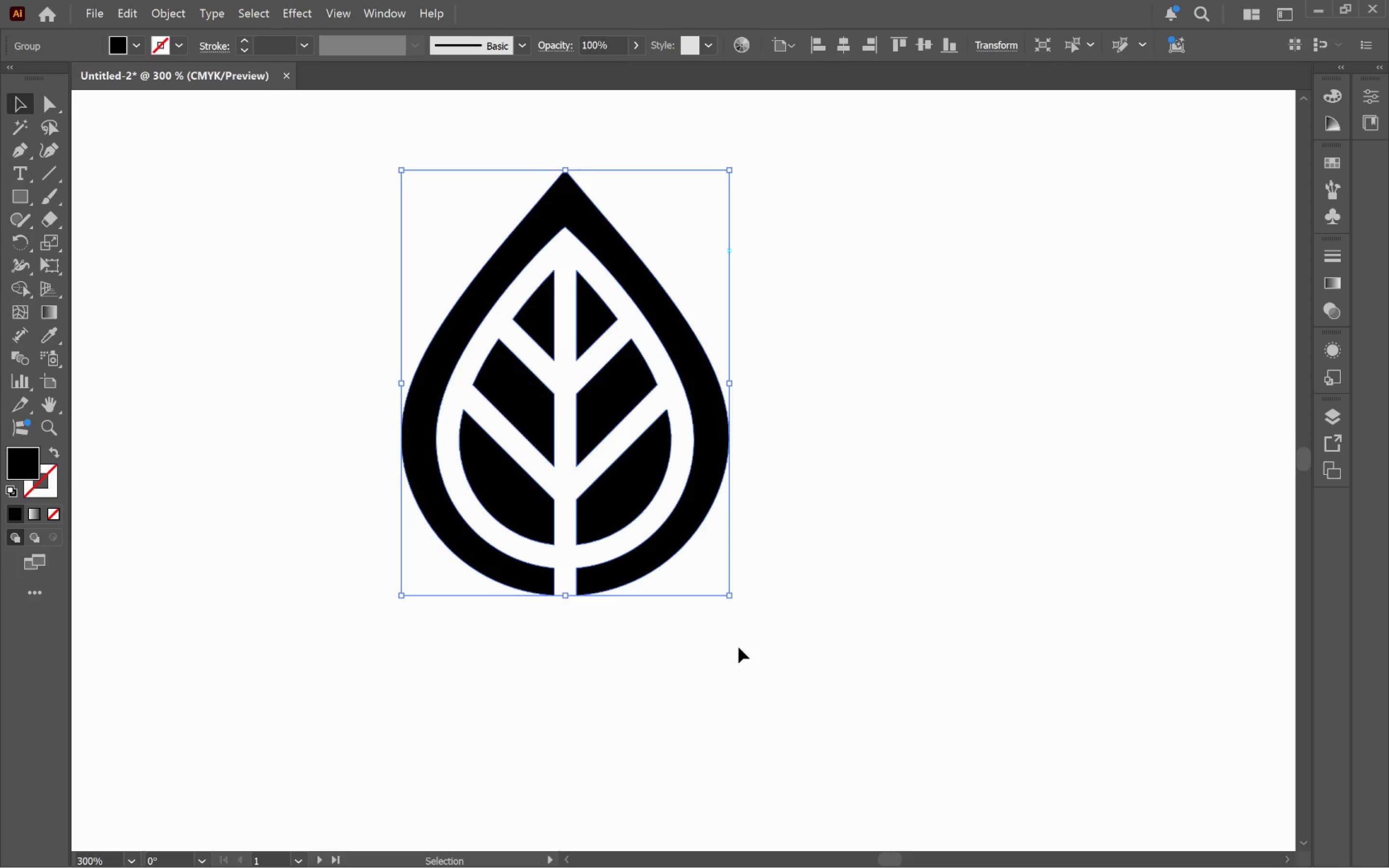 
left_click([738, 647])
 